 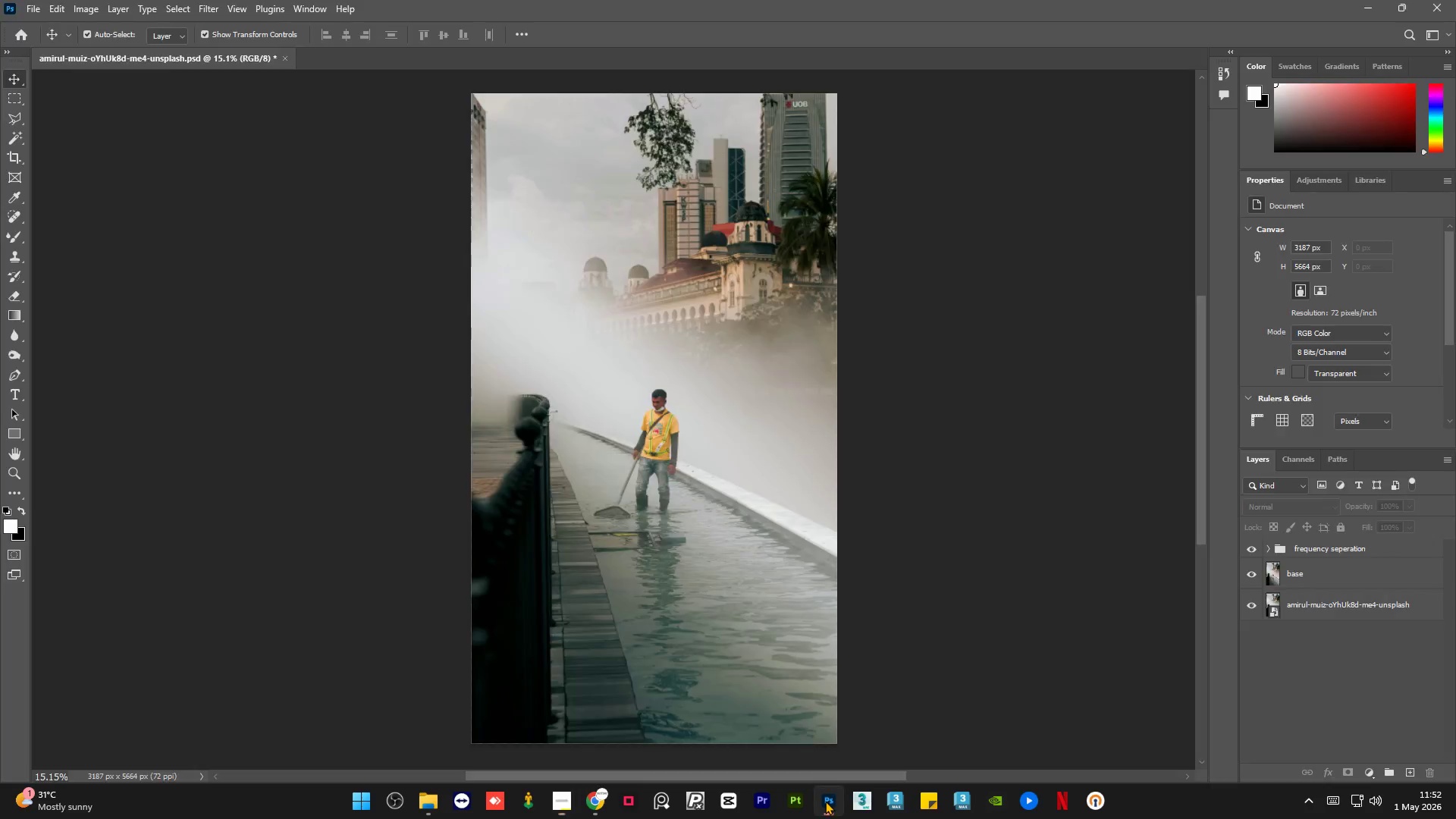 
scroll: coordinate [656, 413], scroll_direction: up, amount: 29.0
 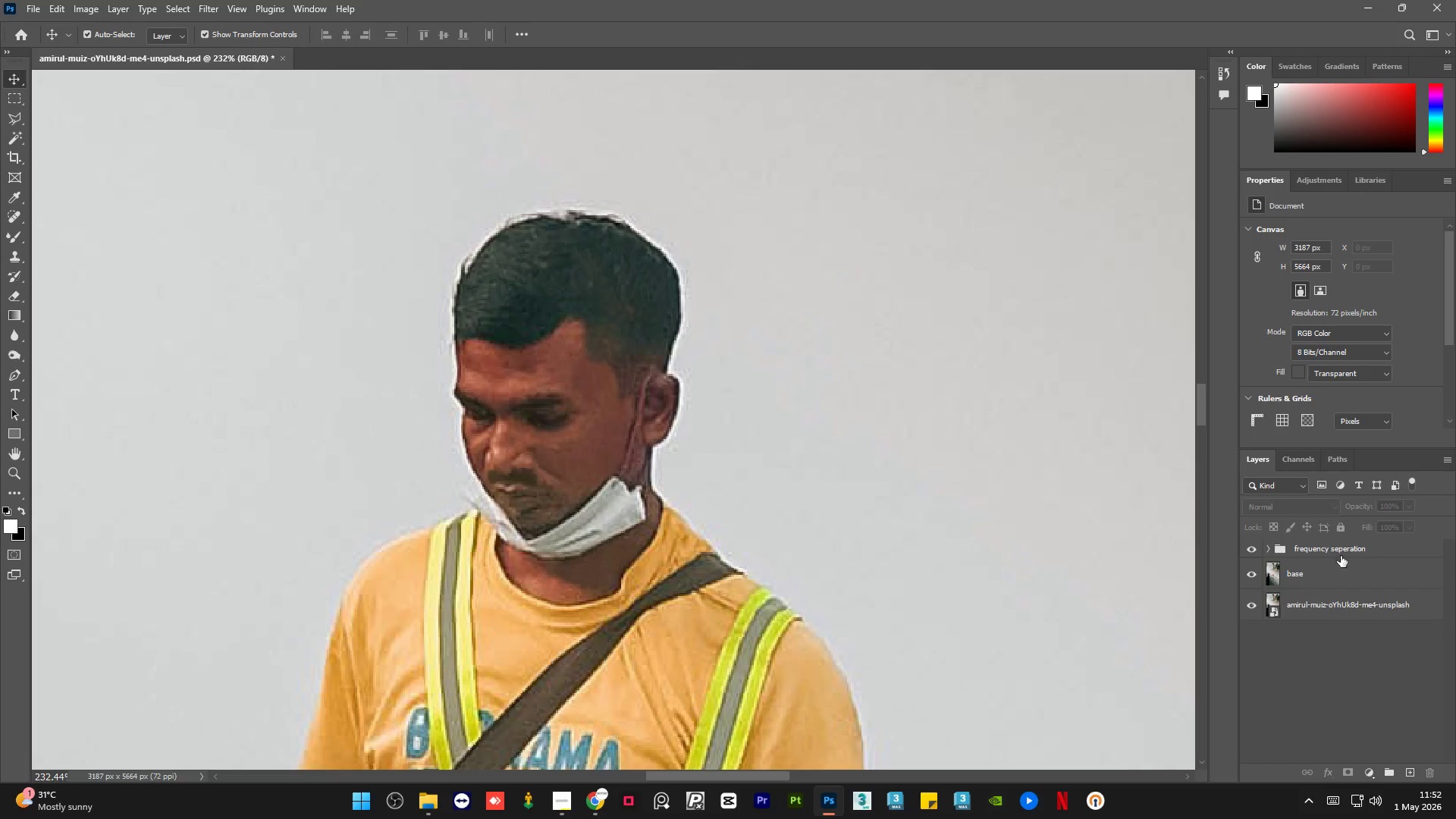 
left_click([1390, 546])
 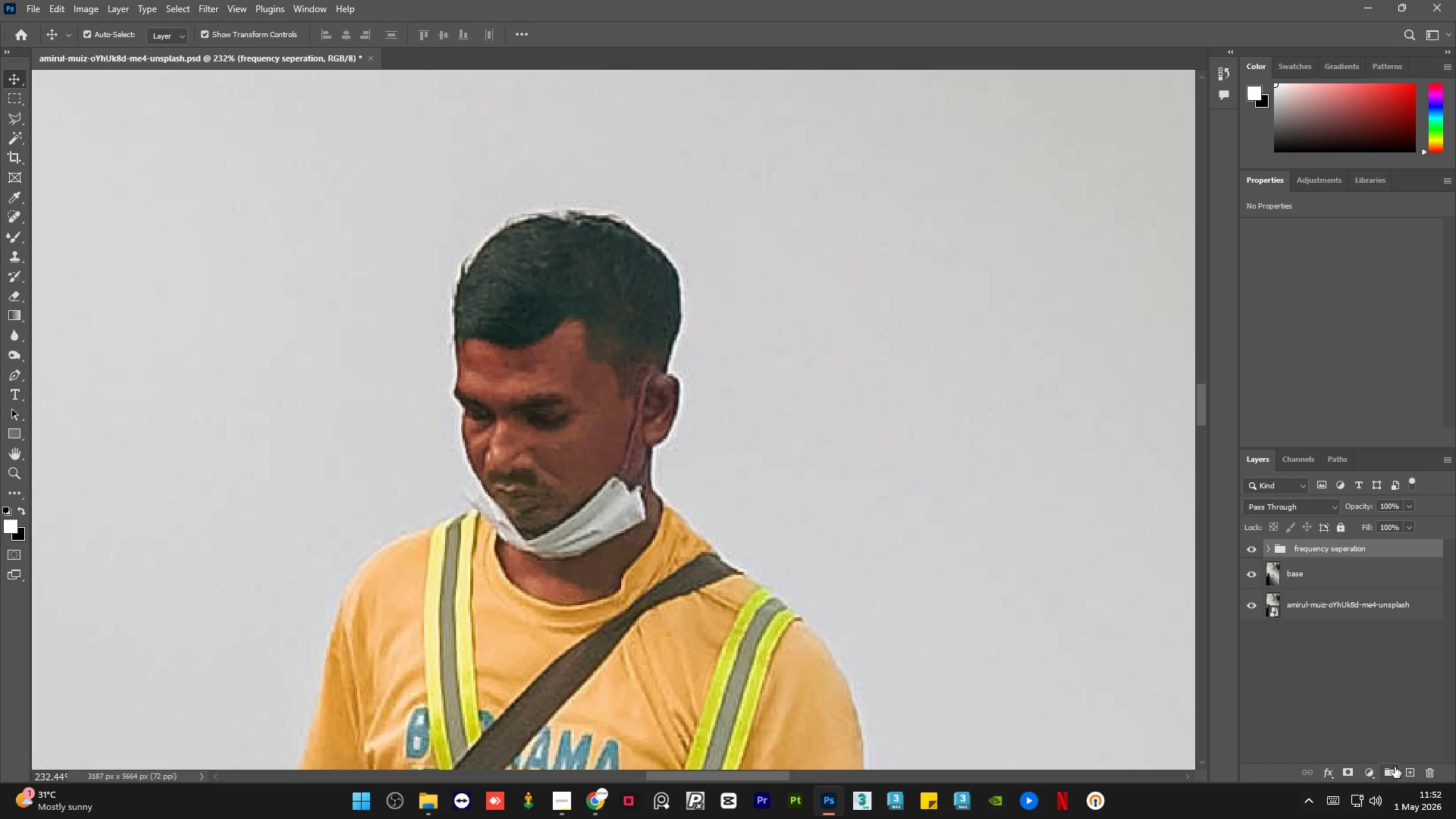 
left_click([1415, 771])
 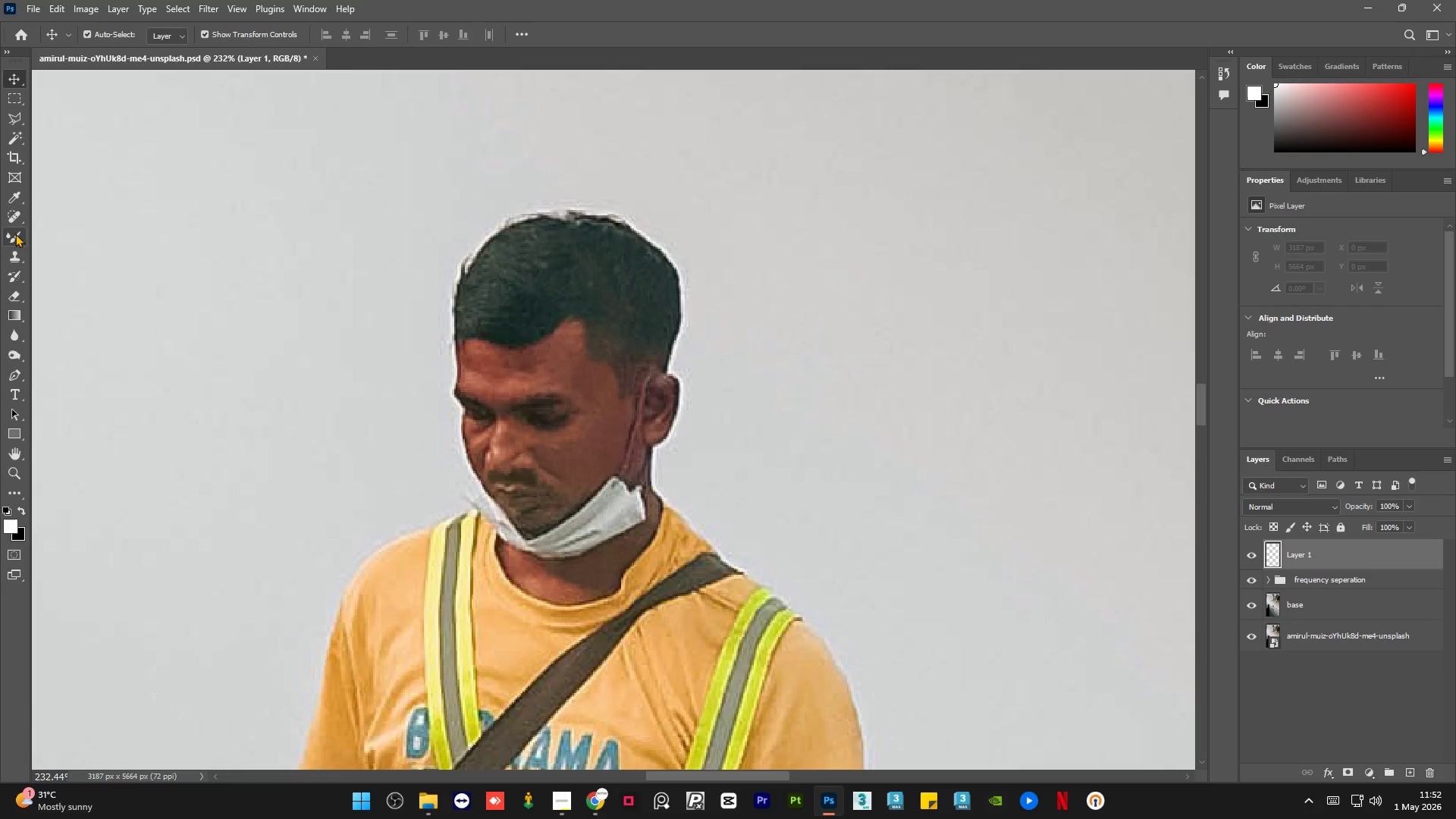 
right_click([14, 234])
 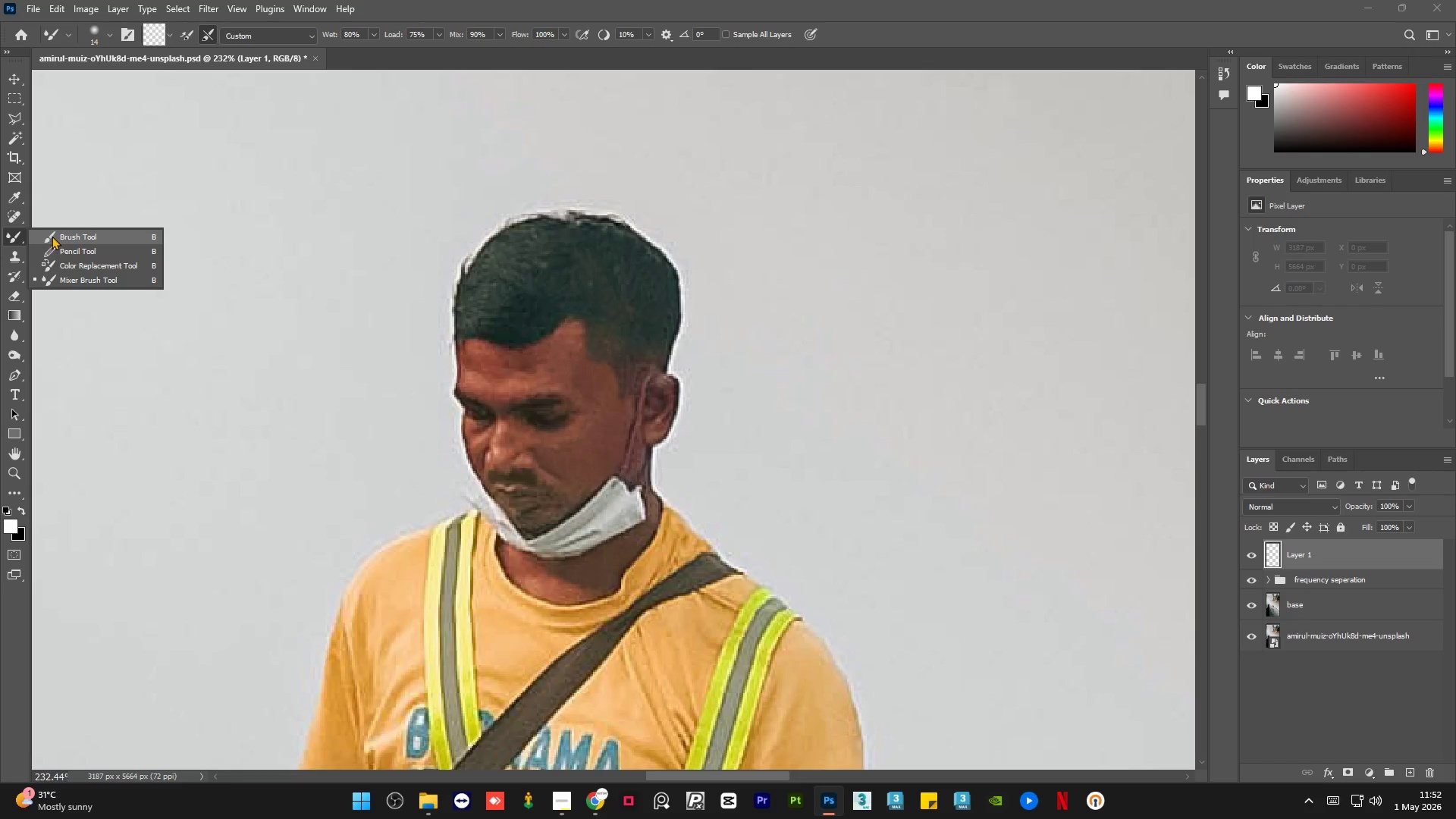 
left_click([53, 236])
 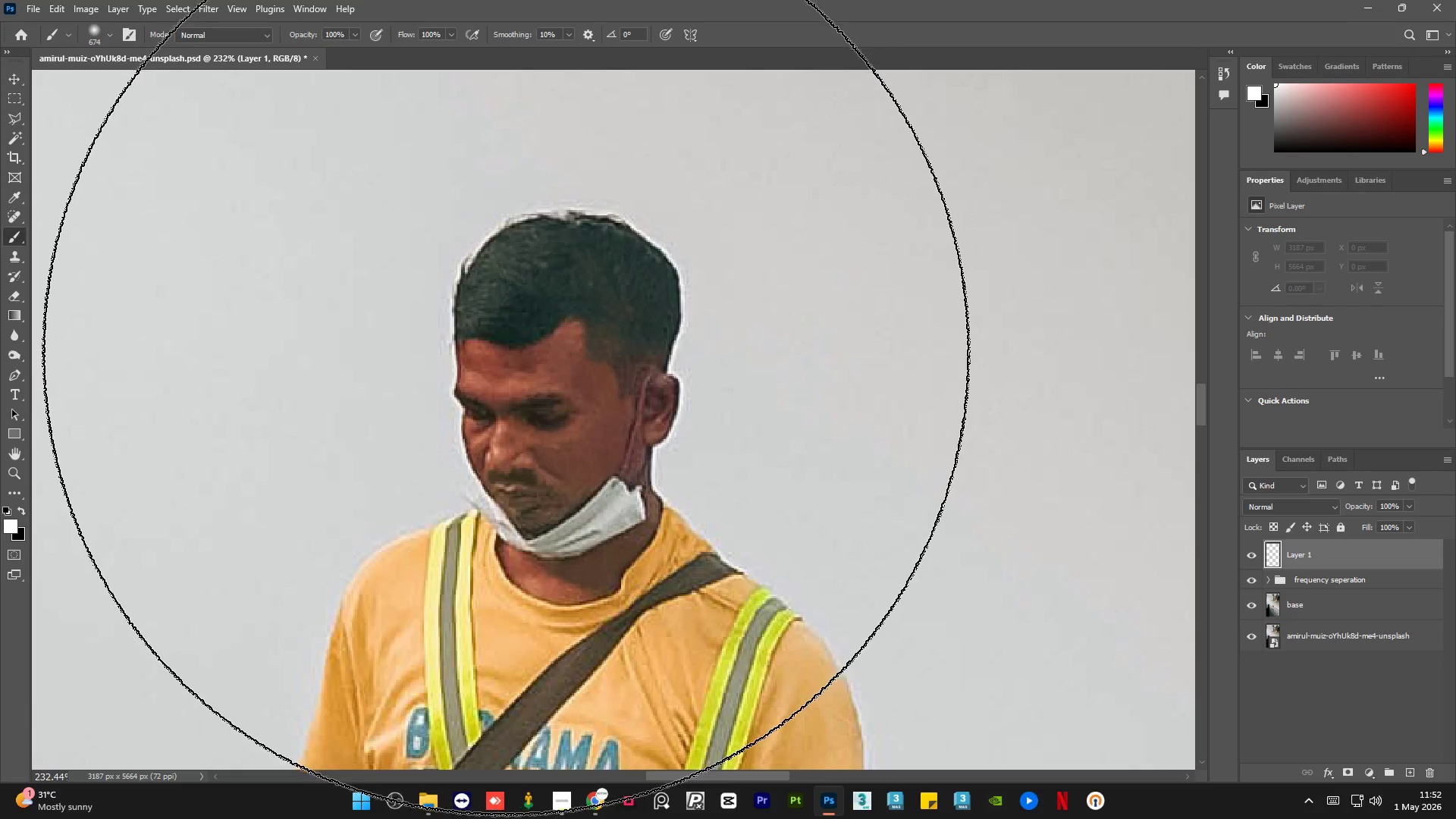 
hold_key(key=AltLeft, duration=0.5)
 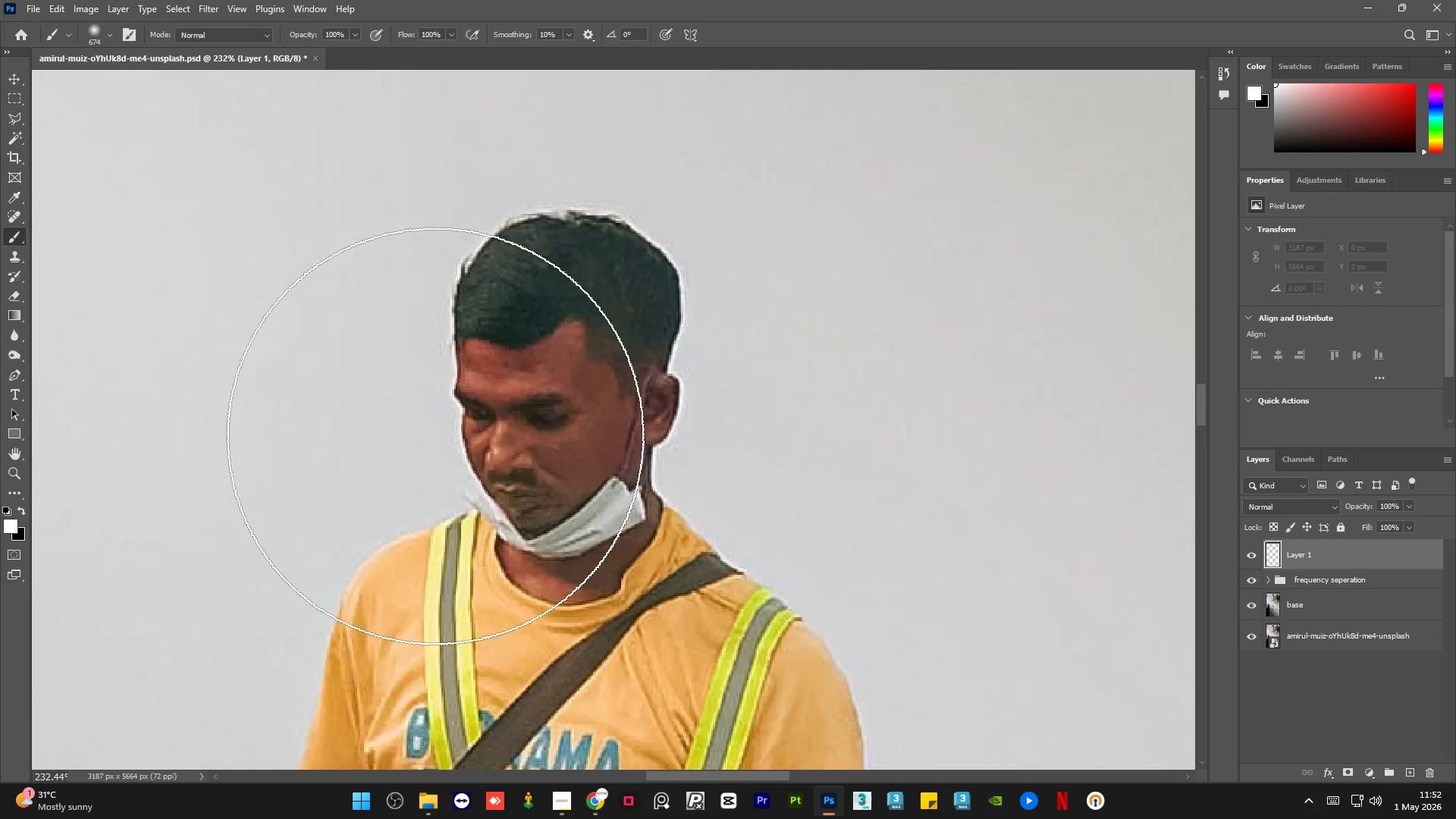 
hold_key(key=AltLeft, duration=0.56)
 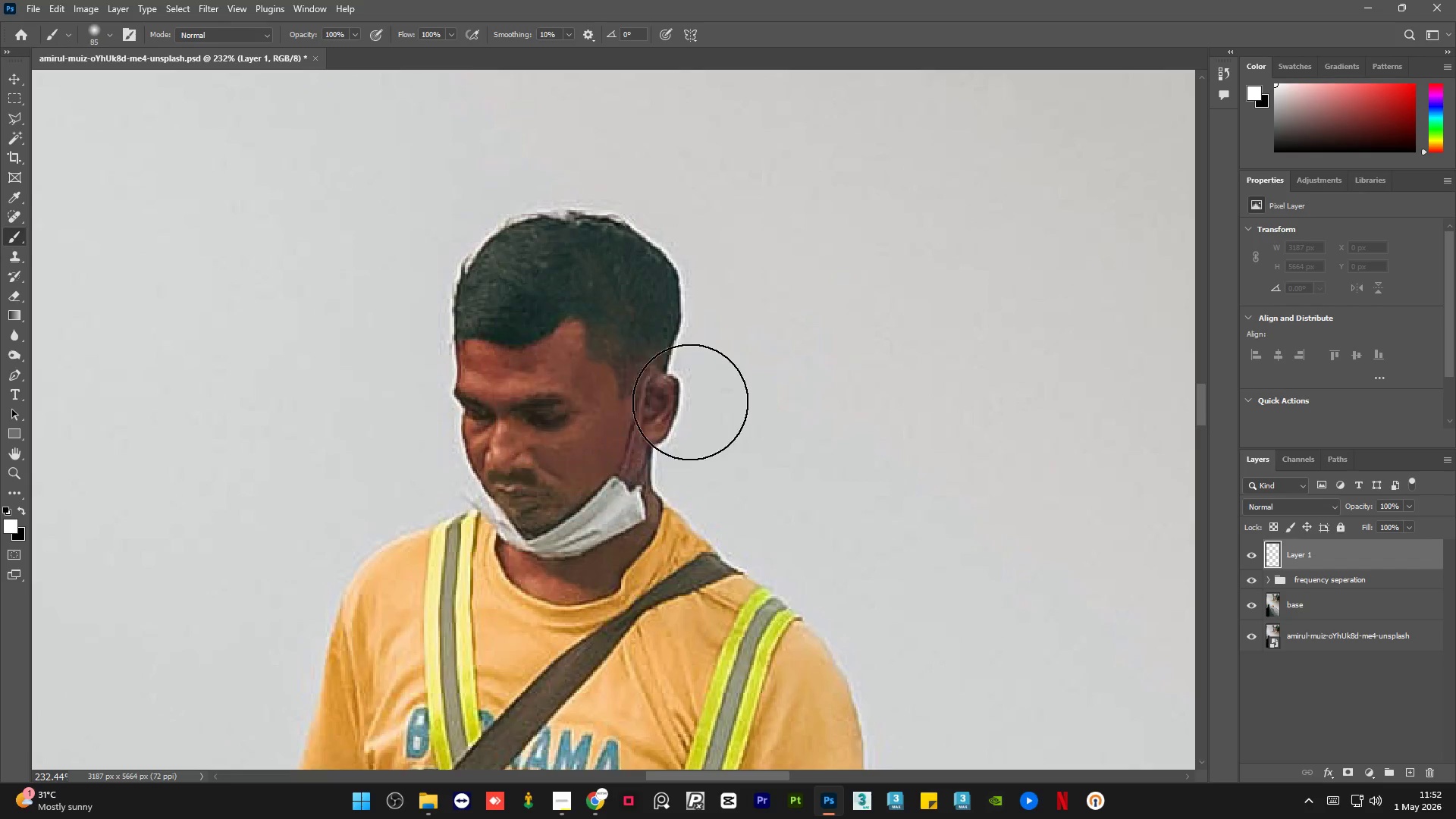 
hold_key(key=AltLeft, duration=0.41)
 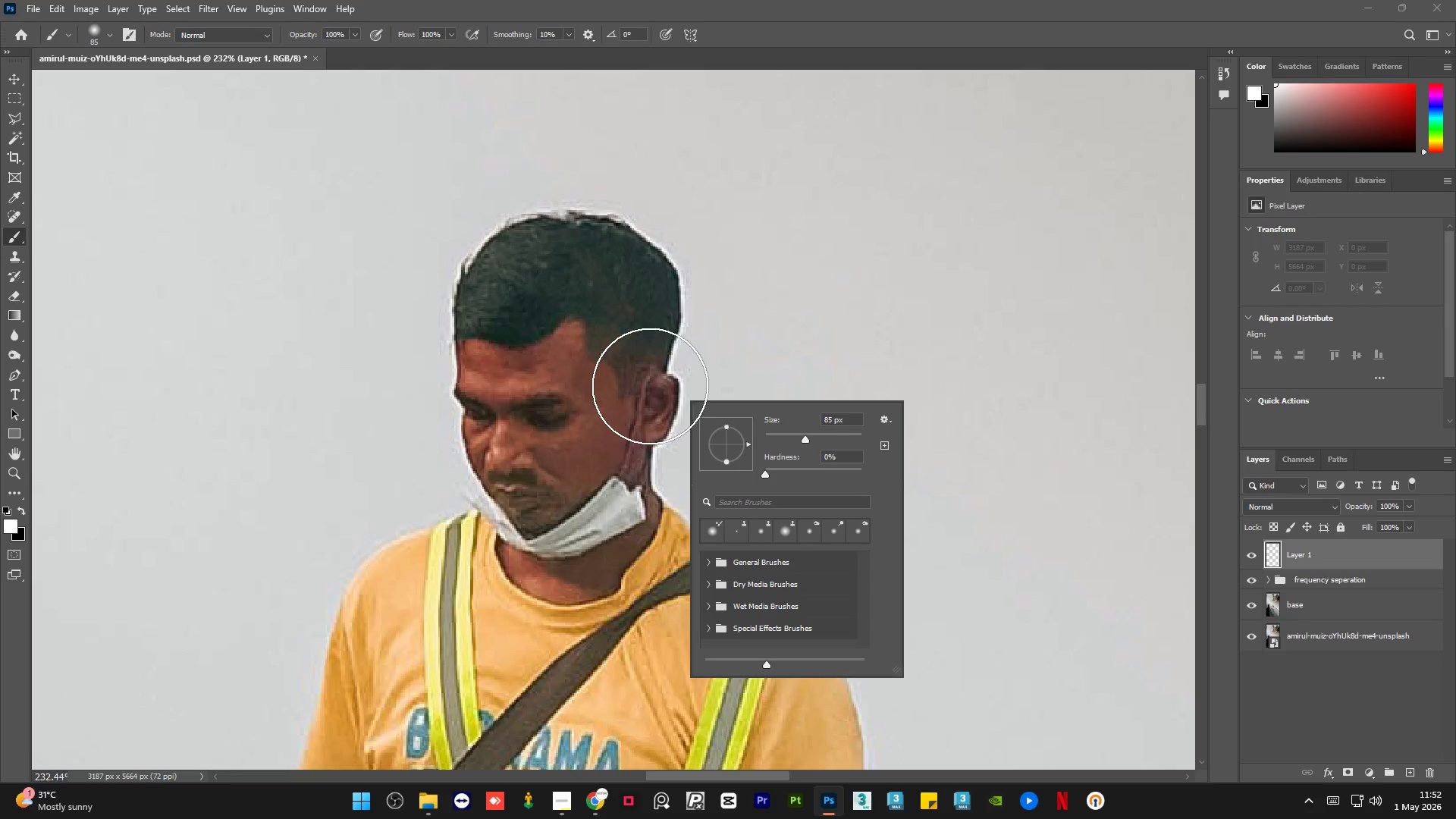 
hold_key(key=AltLeft, duration=0.81)
 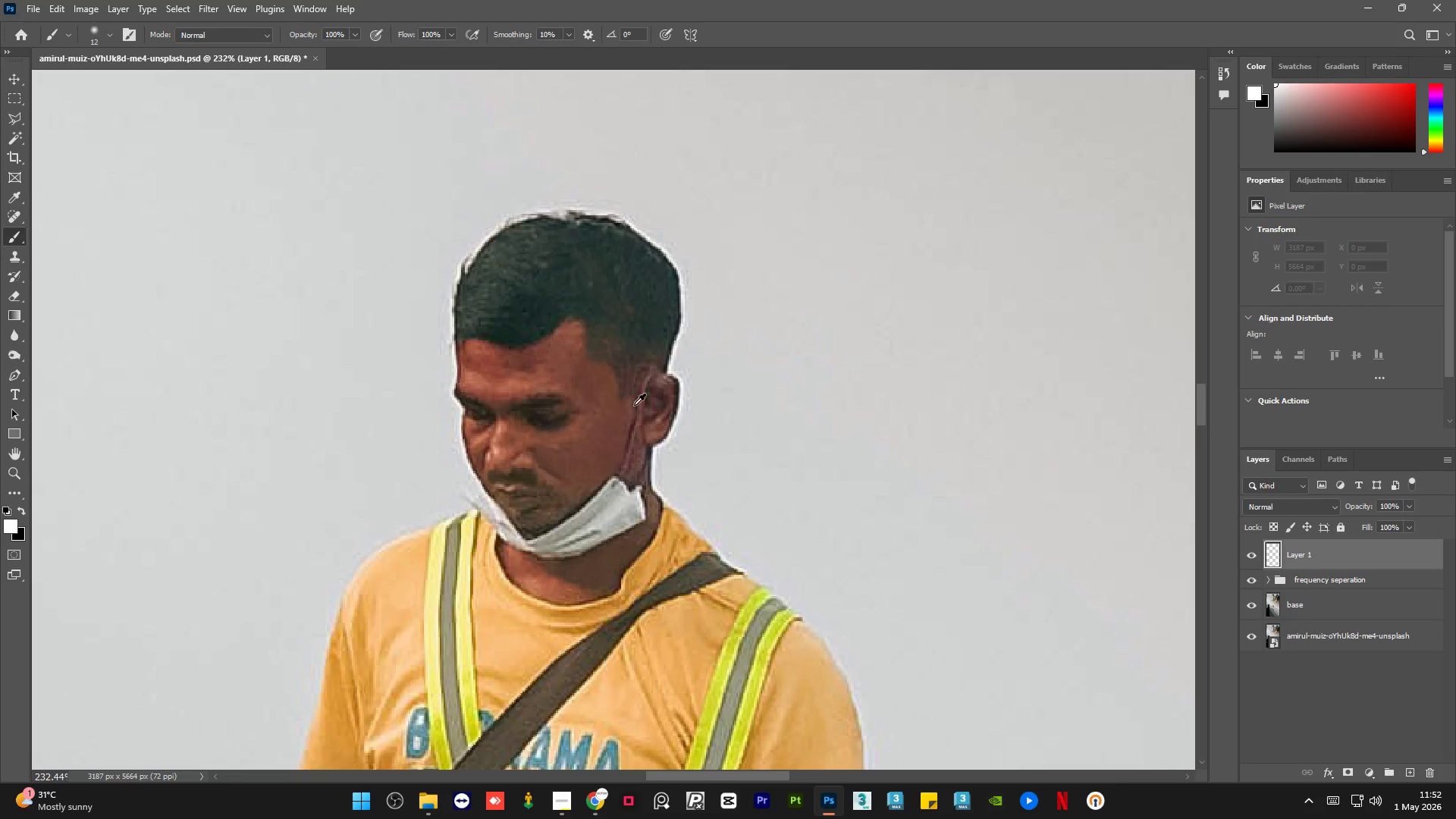 
hold_key(key=AltLeft, duration=1.8)
scroll: coordinate [632, 407], scroll_direction: up, amount: 10.0
 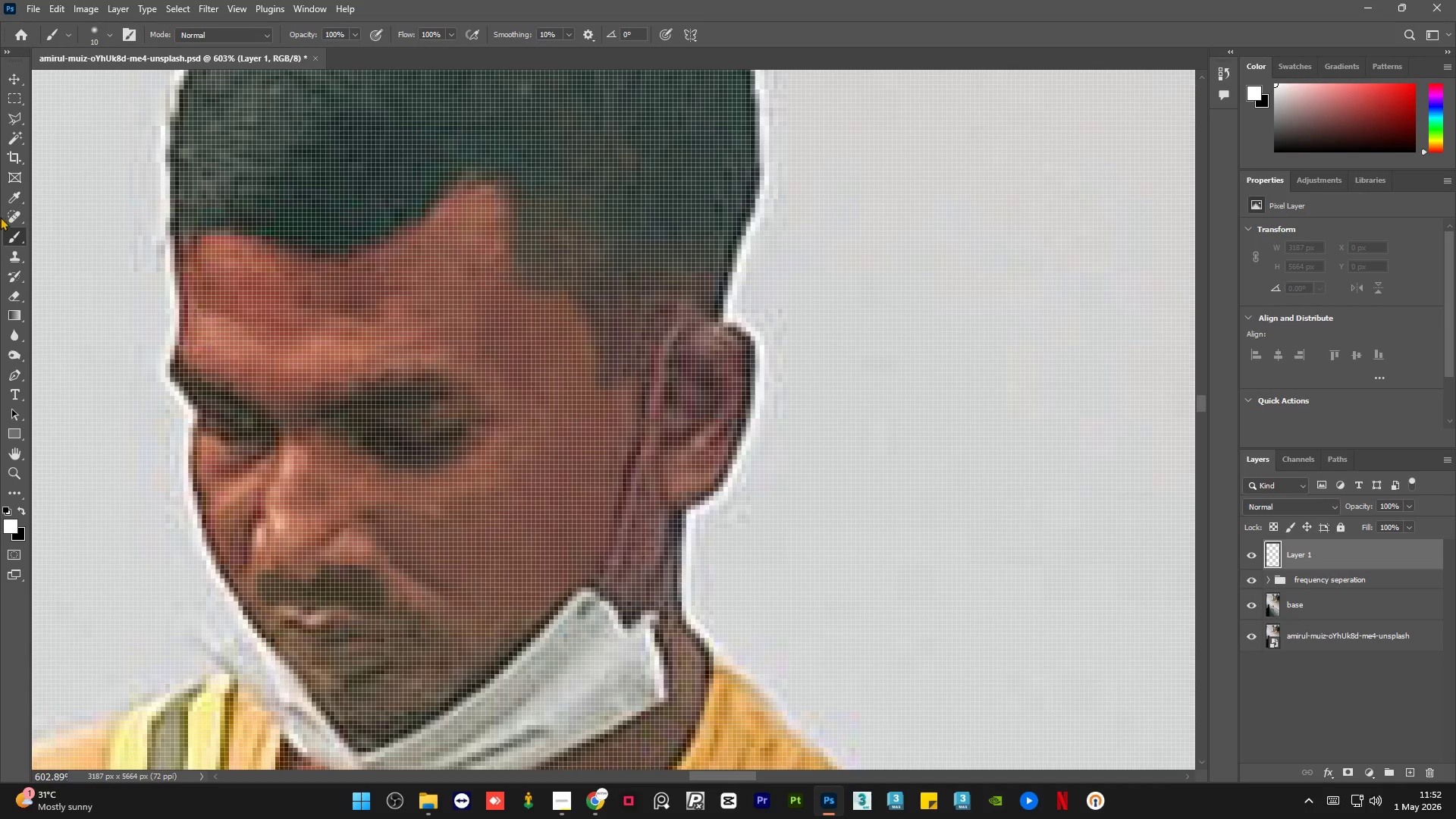 
left_click([11, 118])
 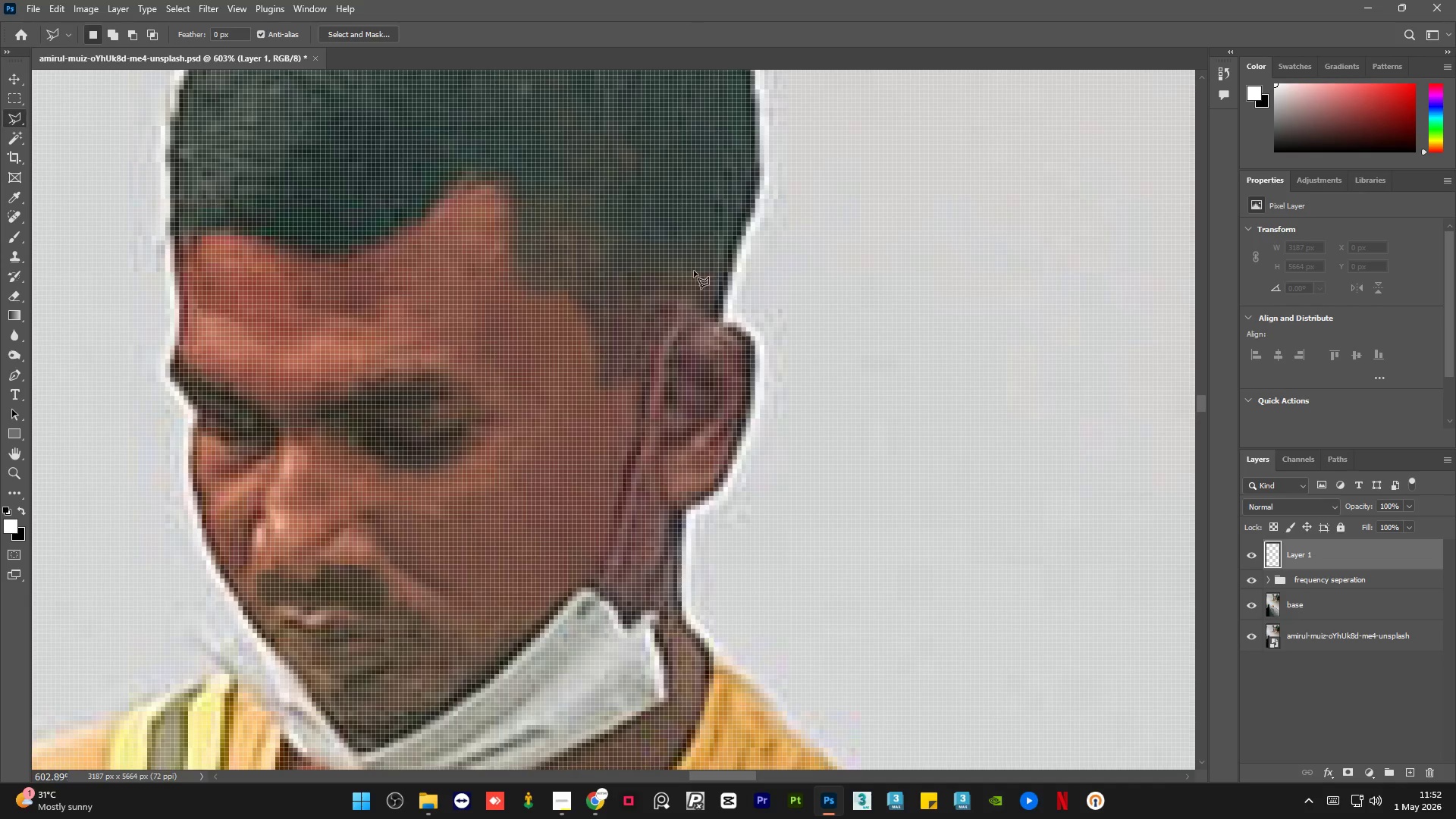 
hold_key(key=AltLeft, duration=0.52)
scroll: coordinate [685, 328], scroll_direction: up, amount: 2.0
 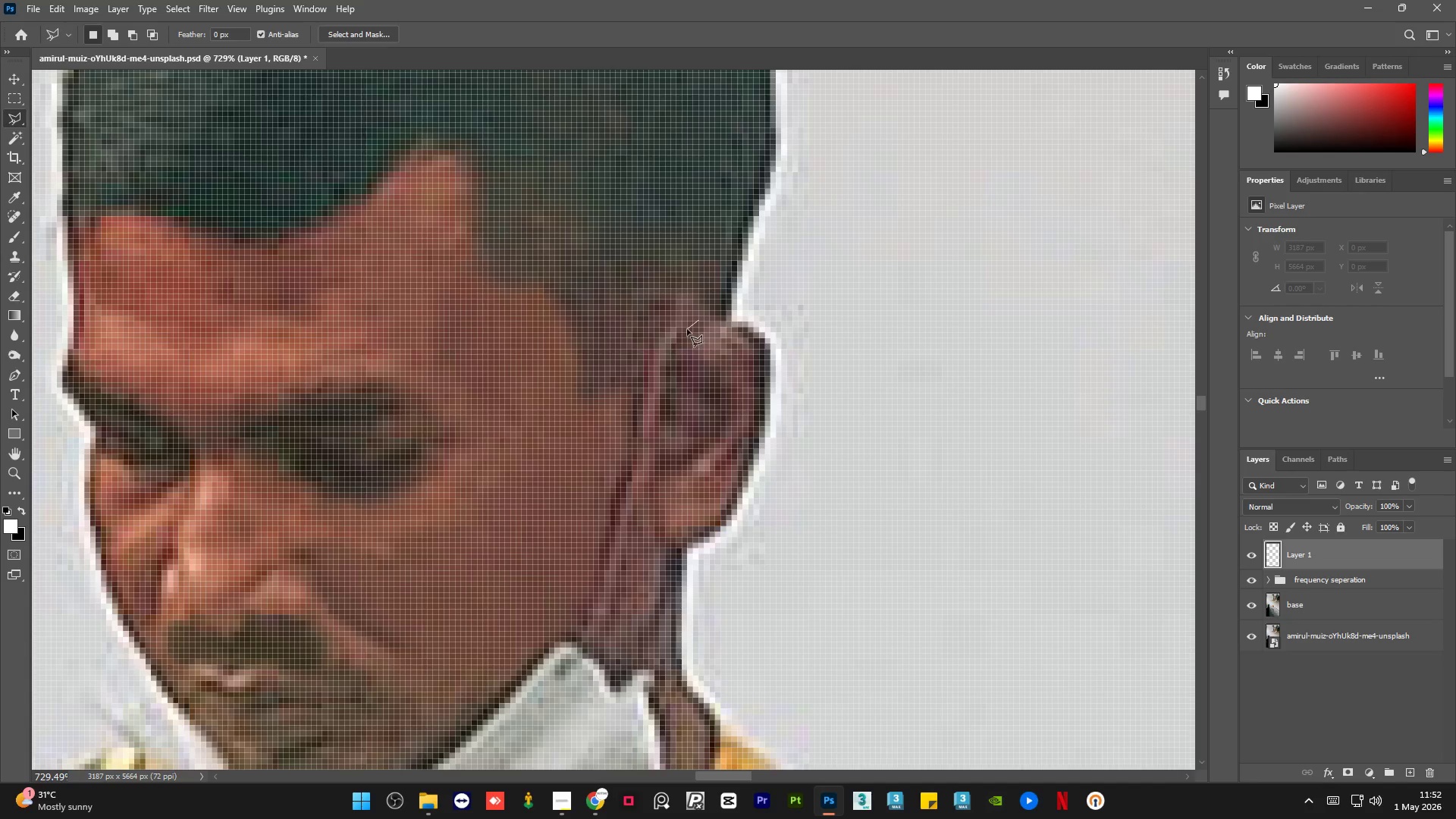 
double_click([686, 331])
 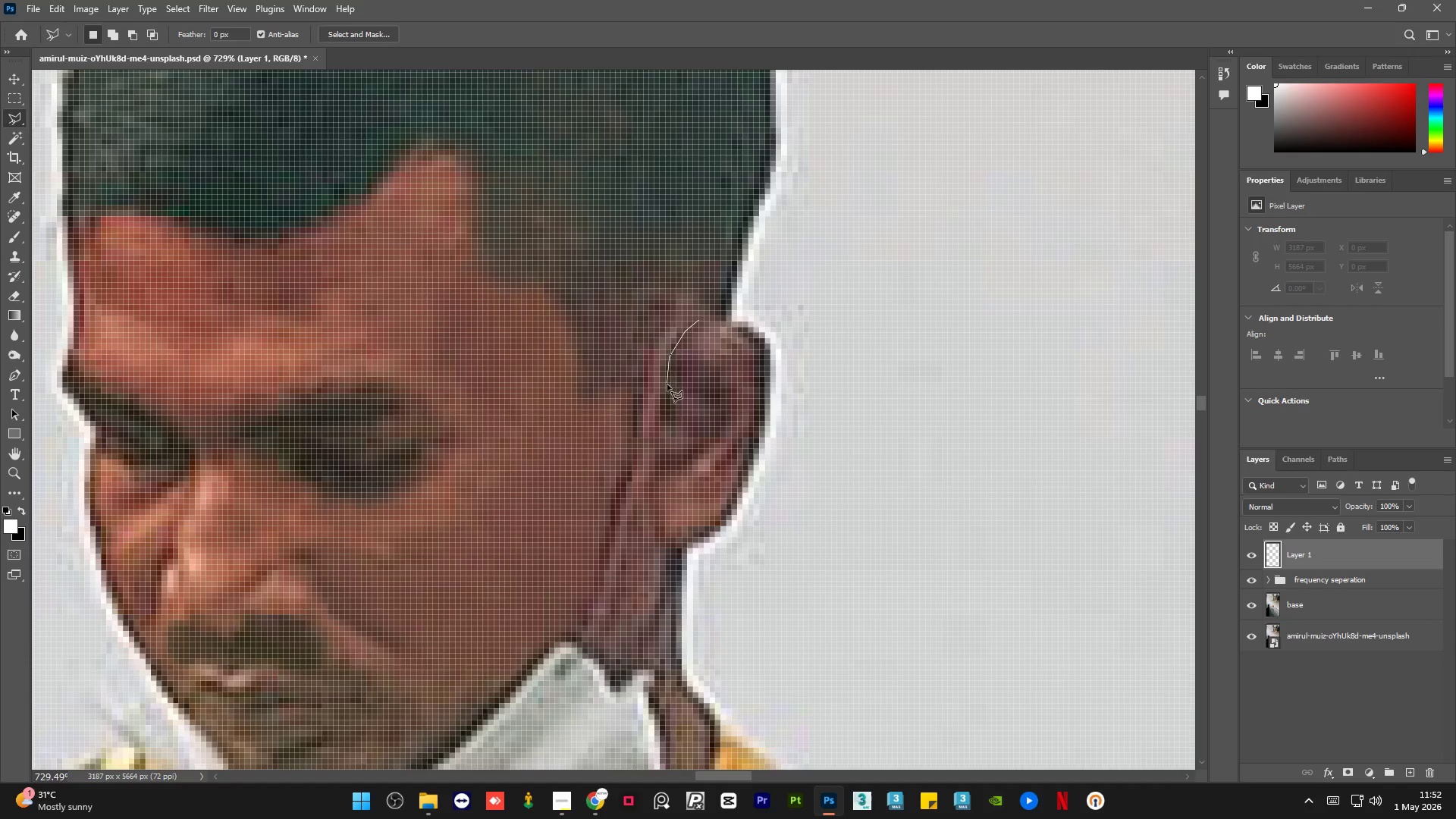 
left_click([664, 400])
 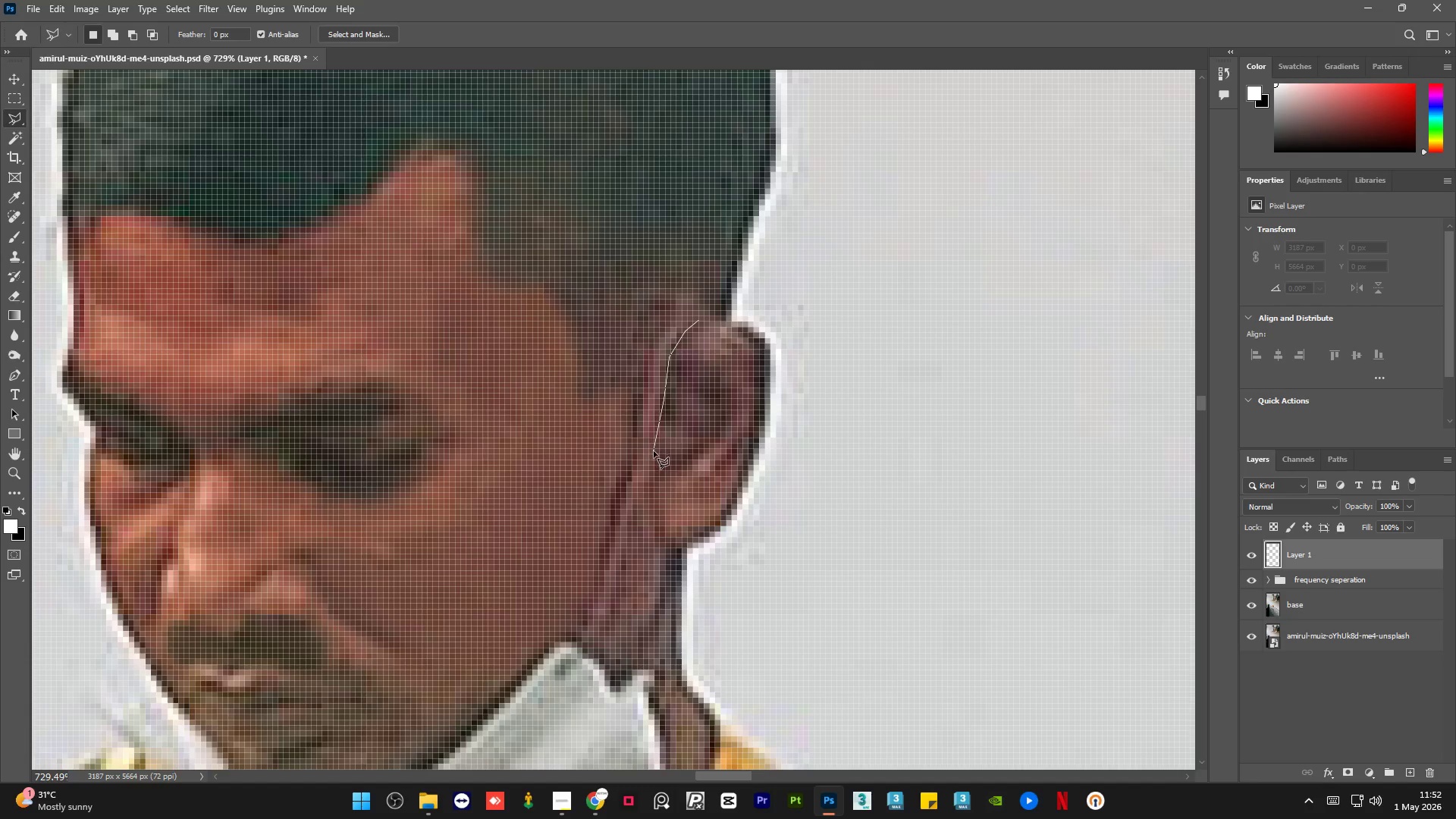 
left_click([654, 452])
 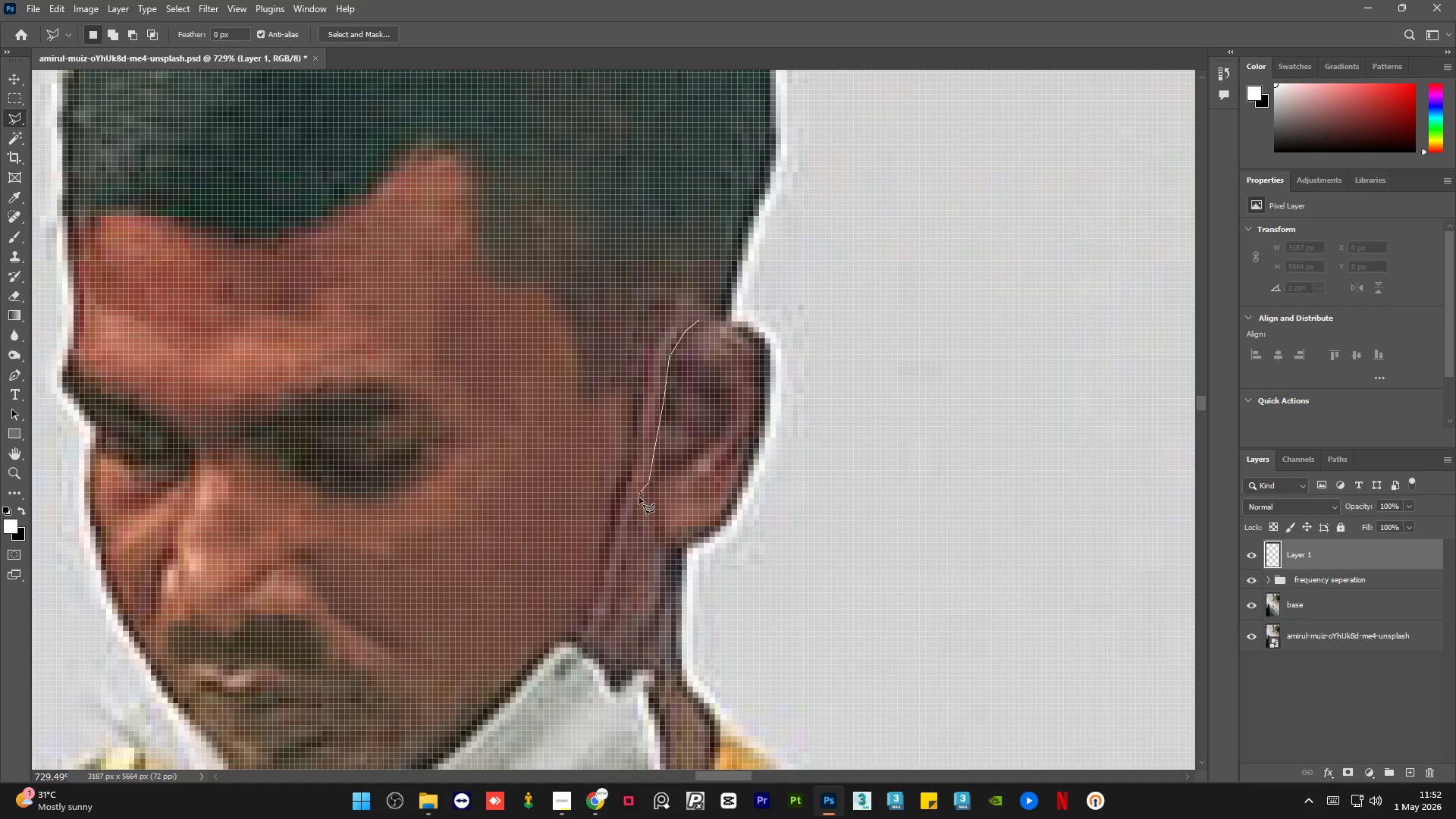 
left_click([635, 516])
 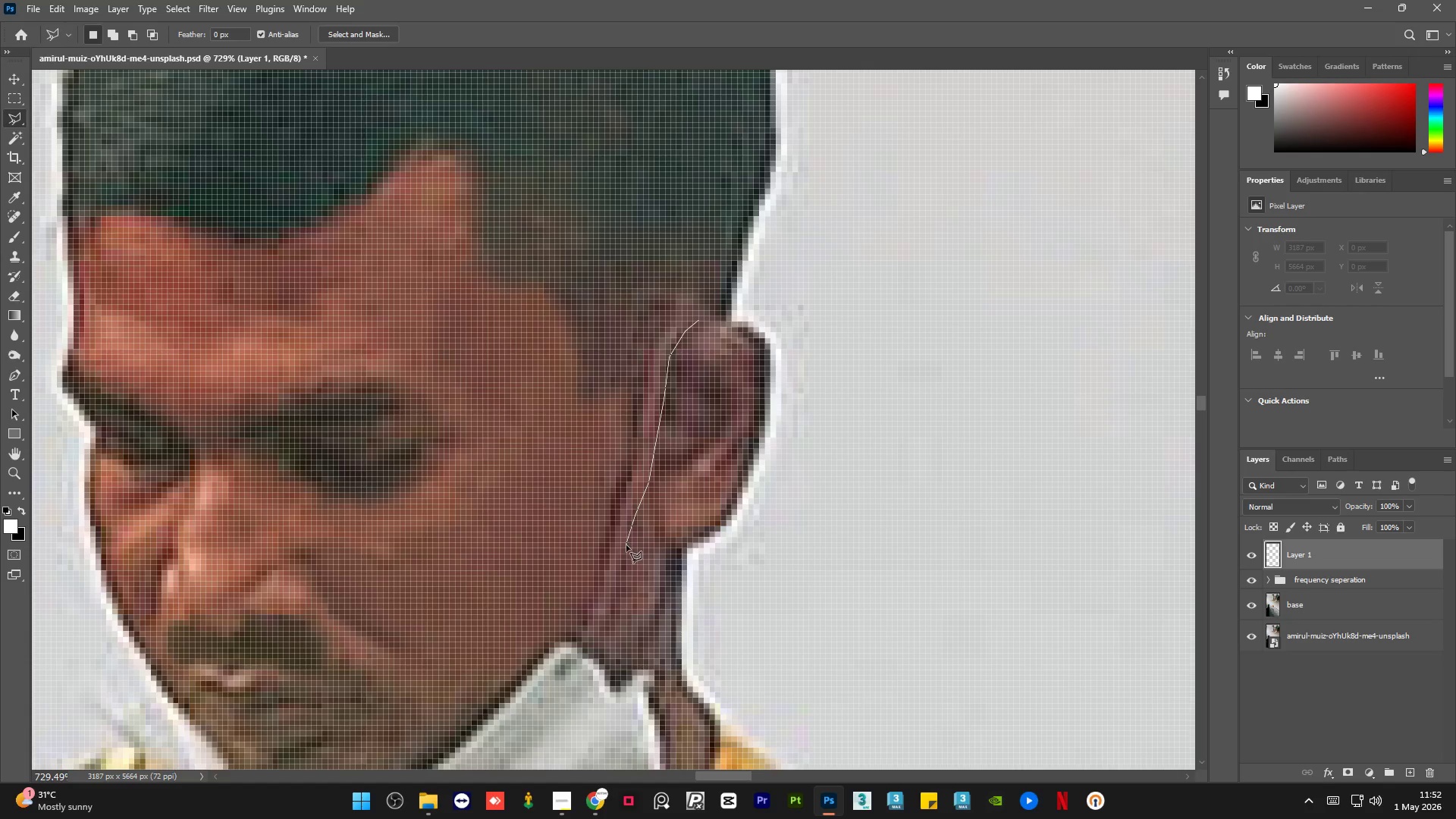 
left_click_drag(start_coordinate=[626, 546], to_coordinate=[626, 550])
 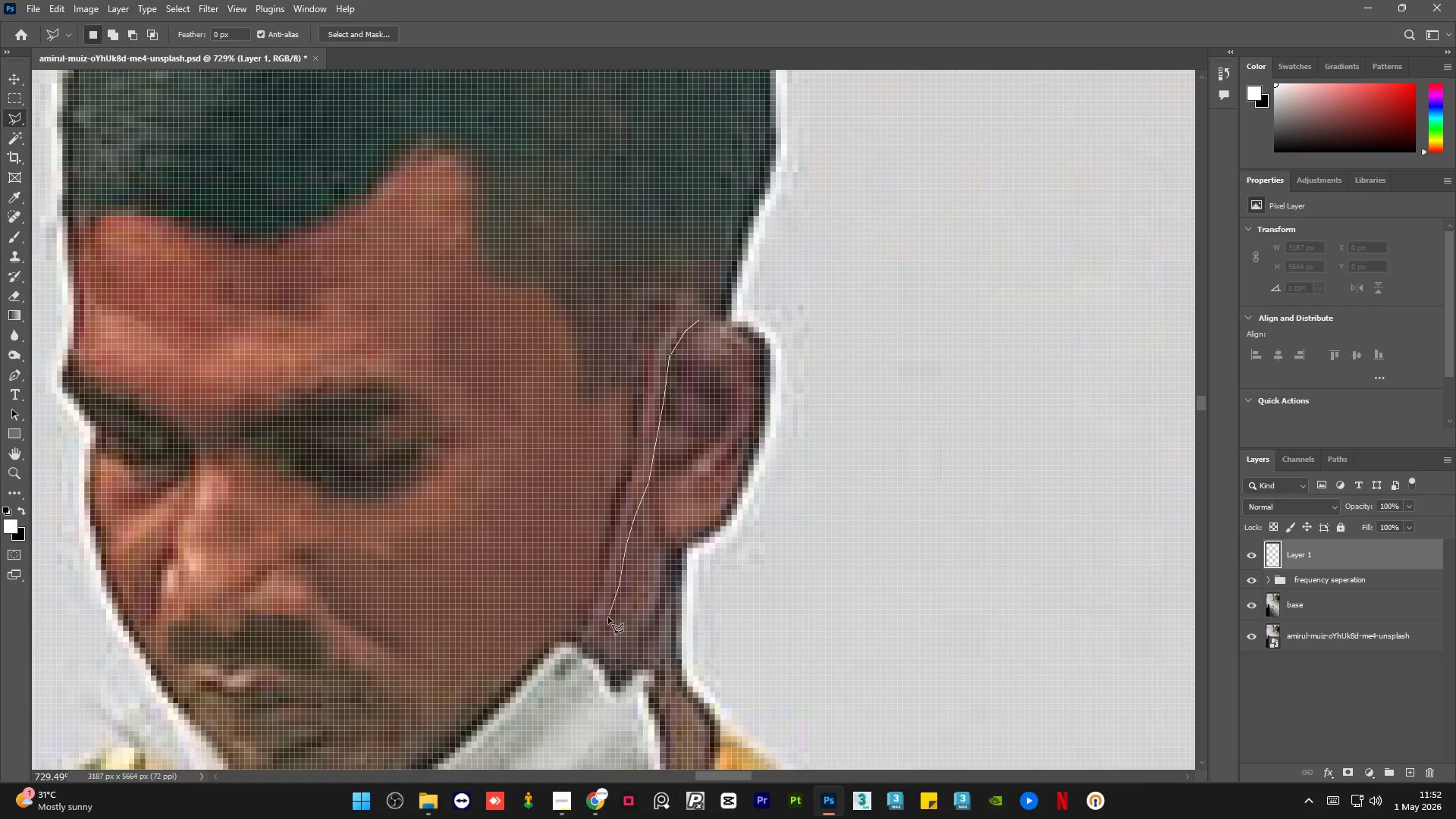 
left_click_drag(start_coordinate=[607, 617], to_coordinate=[607, 625])
 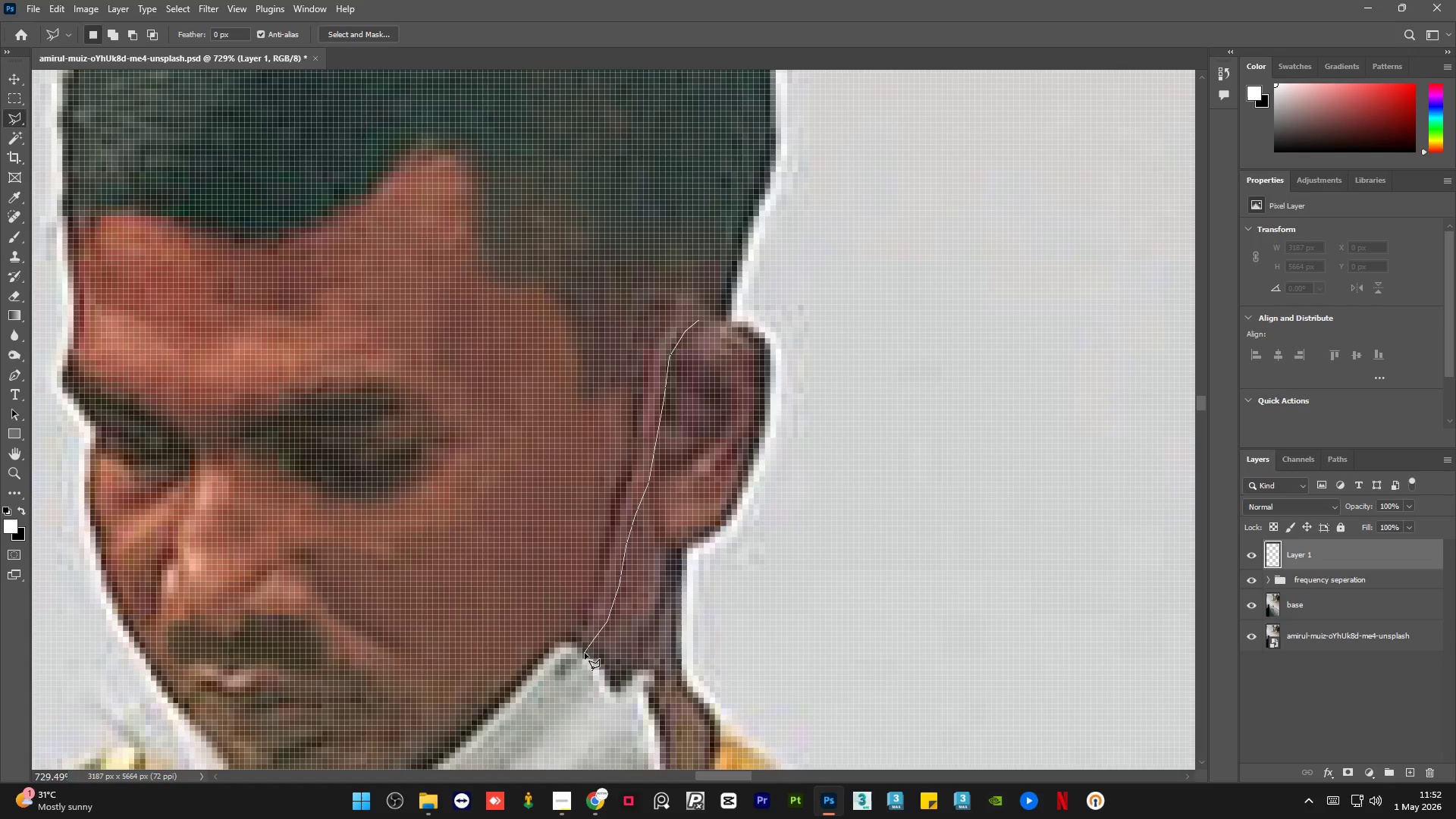 
left_click([583, 655])
 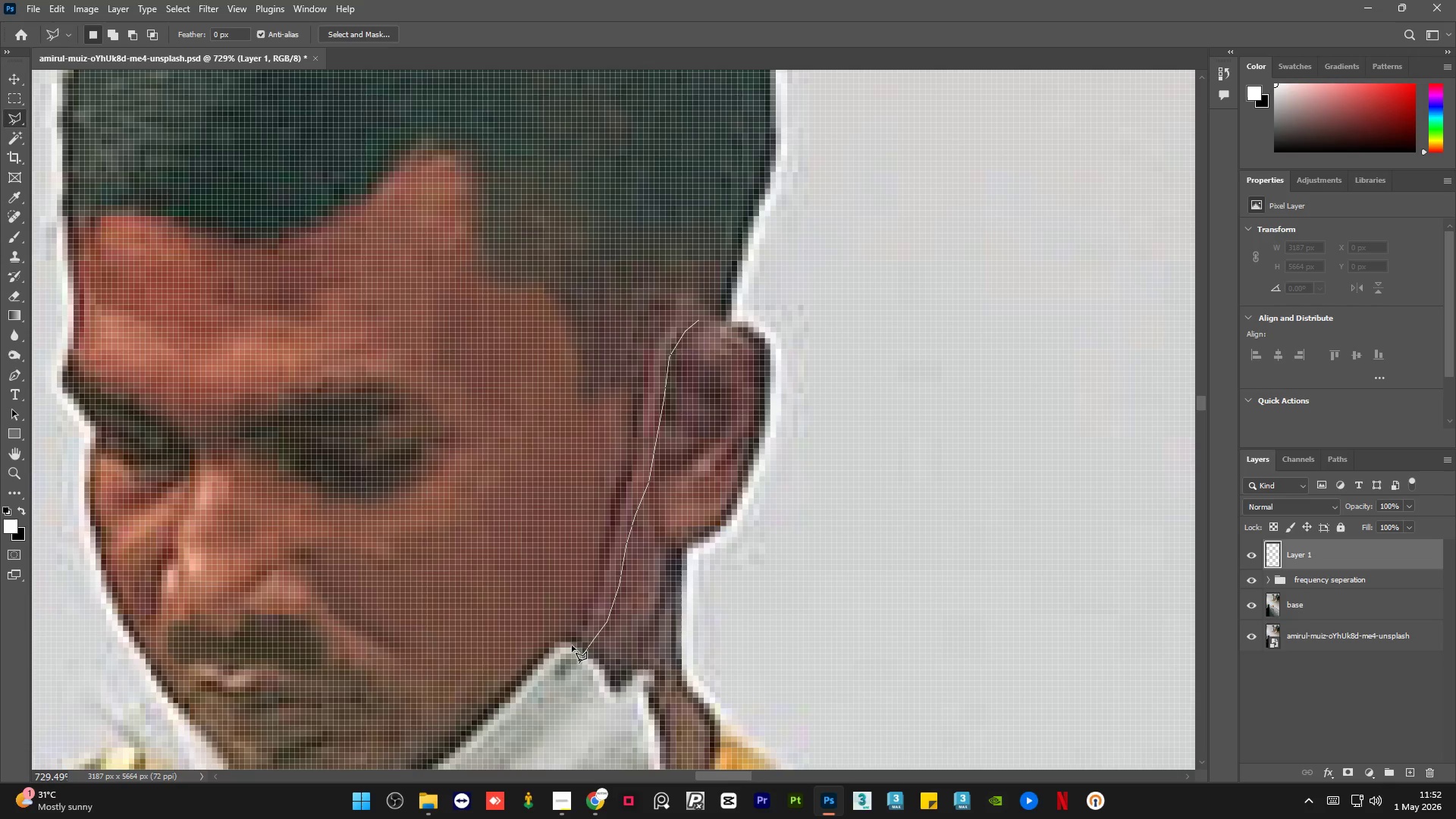 
left_click([573, 639])
 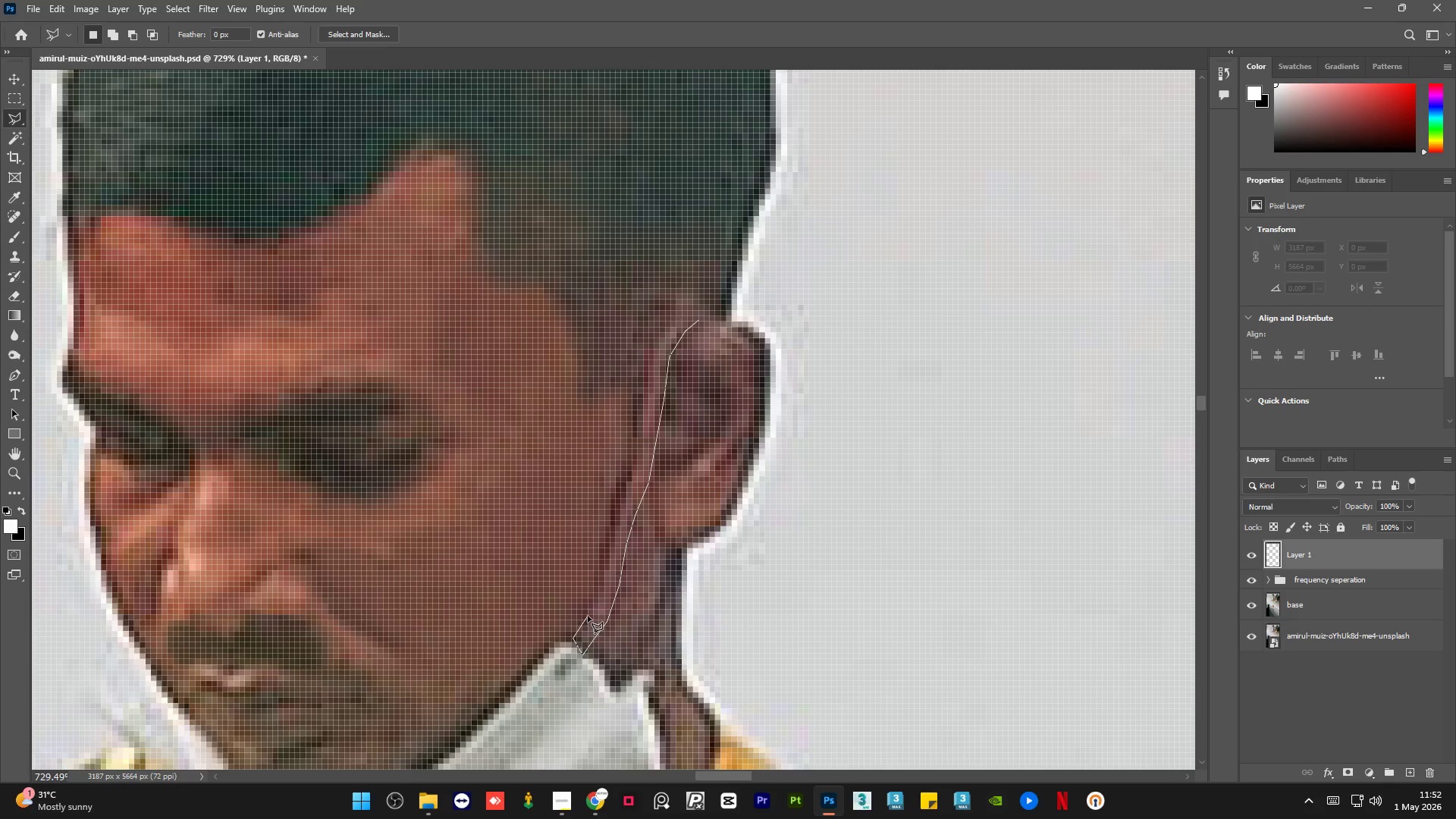 
left_click([590, 611])
 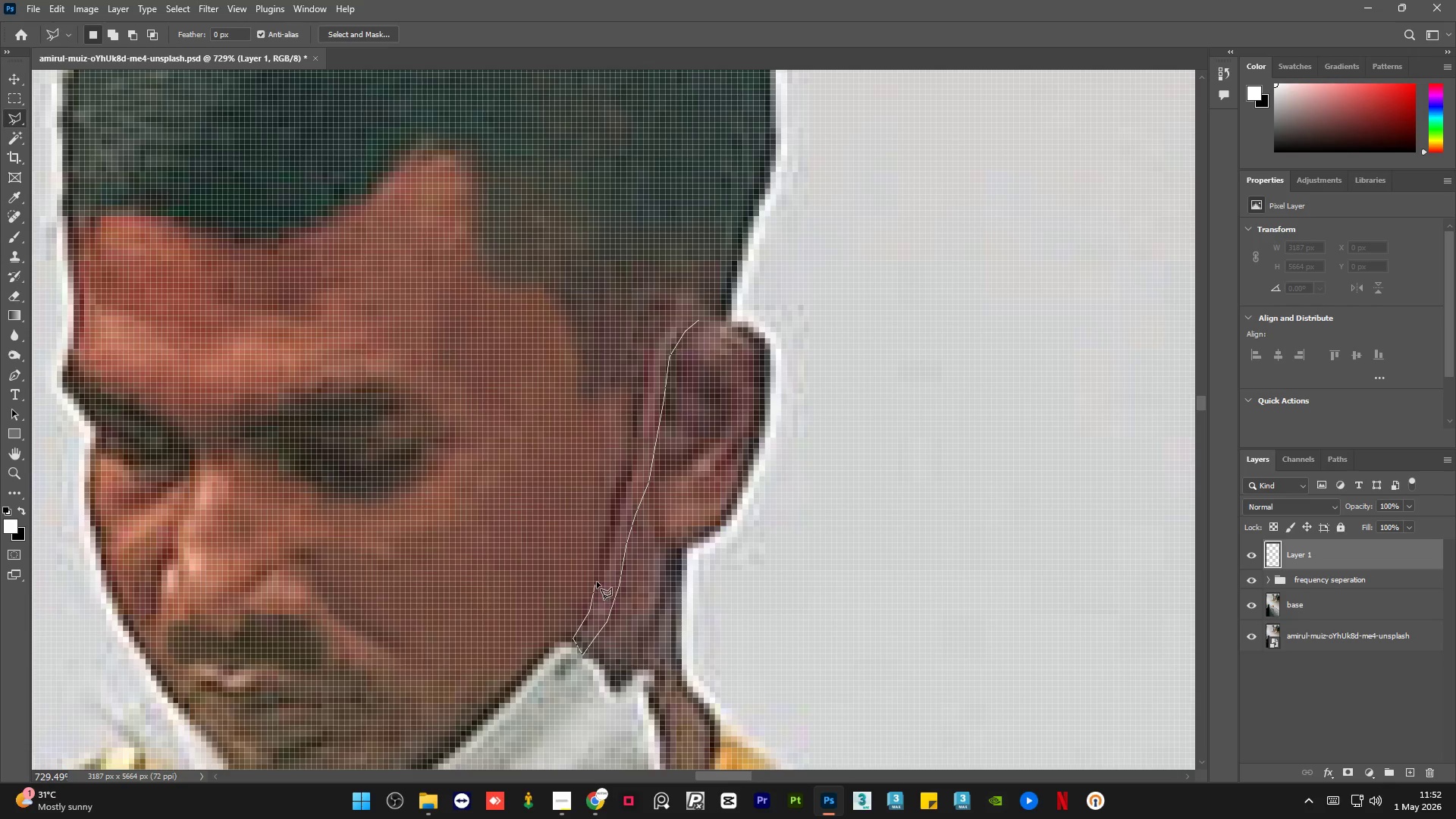 
left_click([599, 576])
 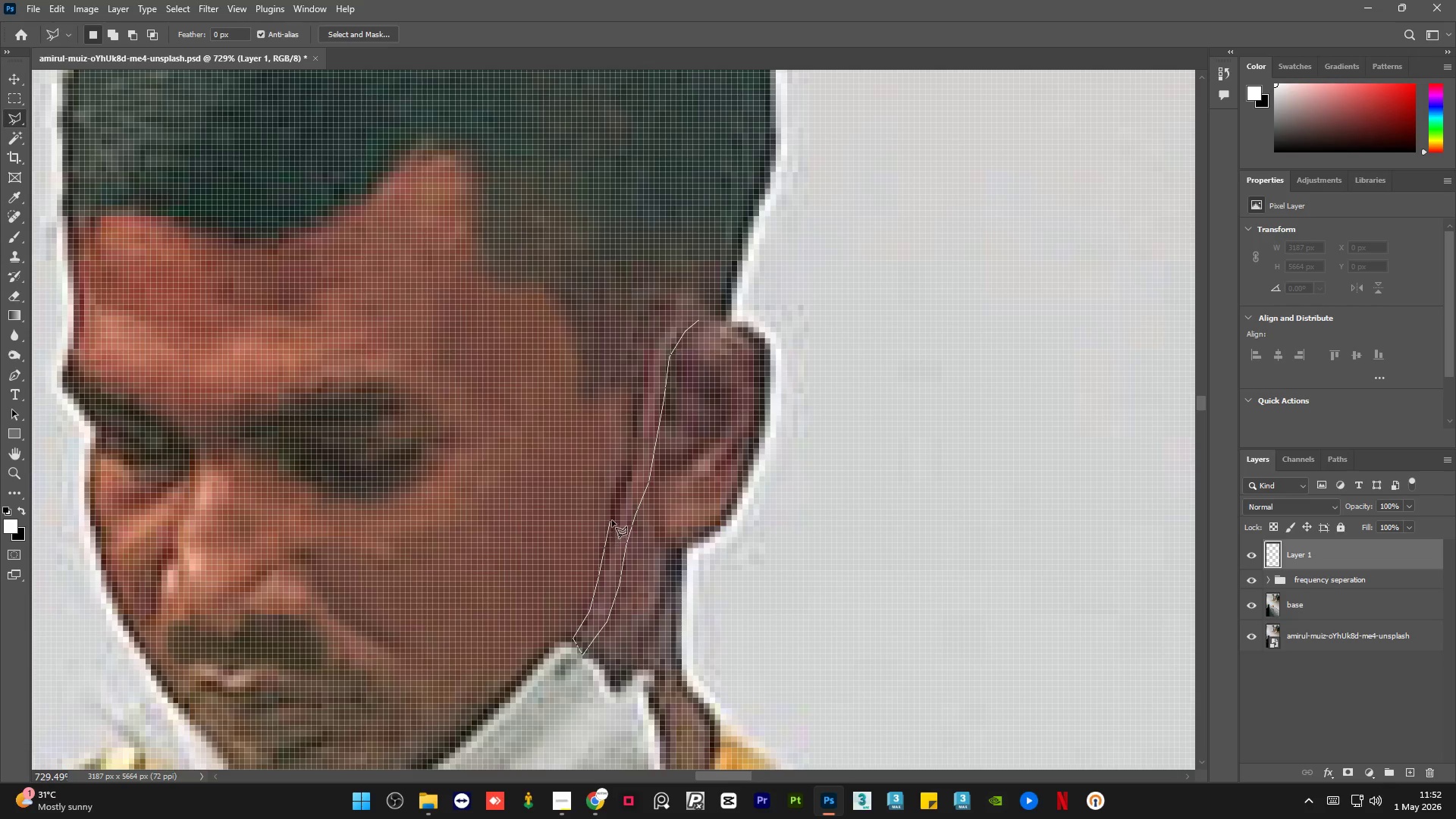 
left_click([613, 519])
 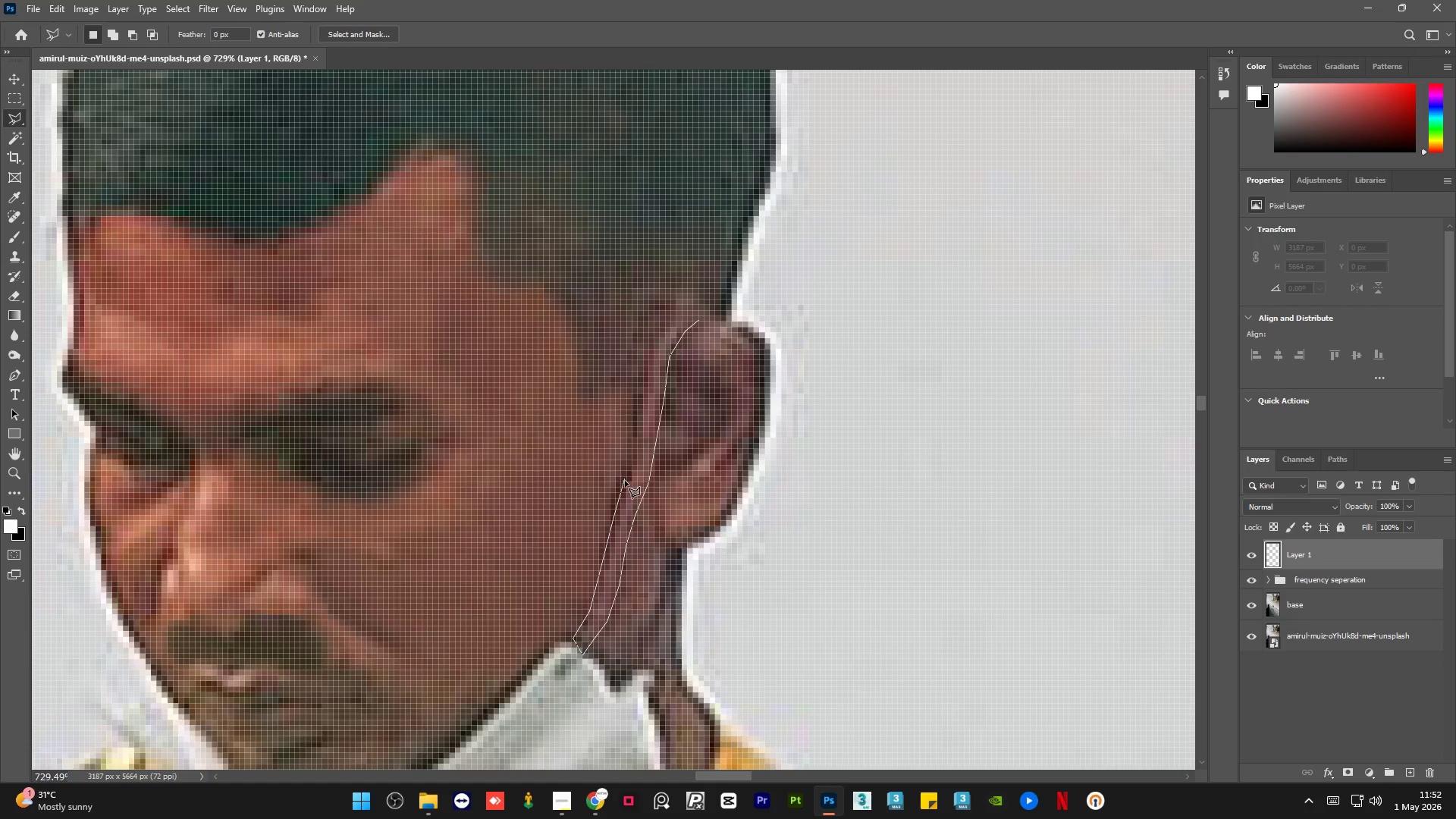 
left_click([625, 482])
 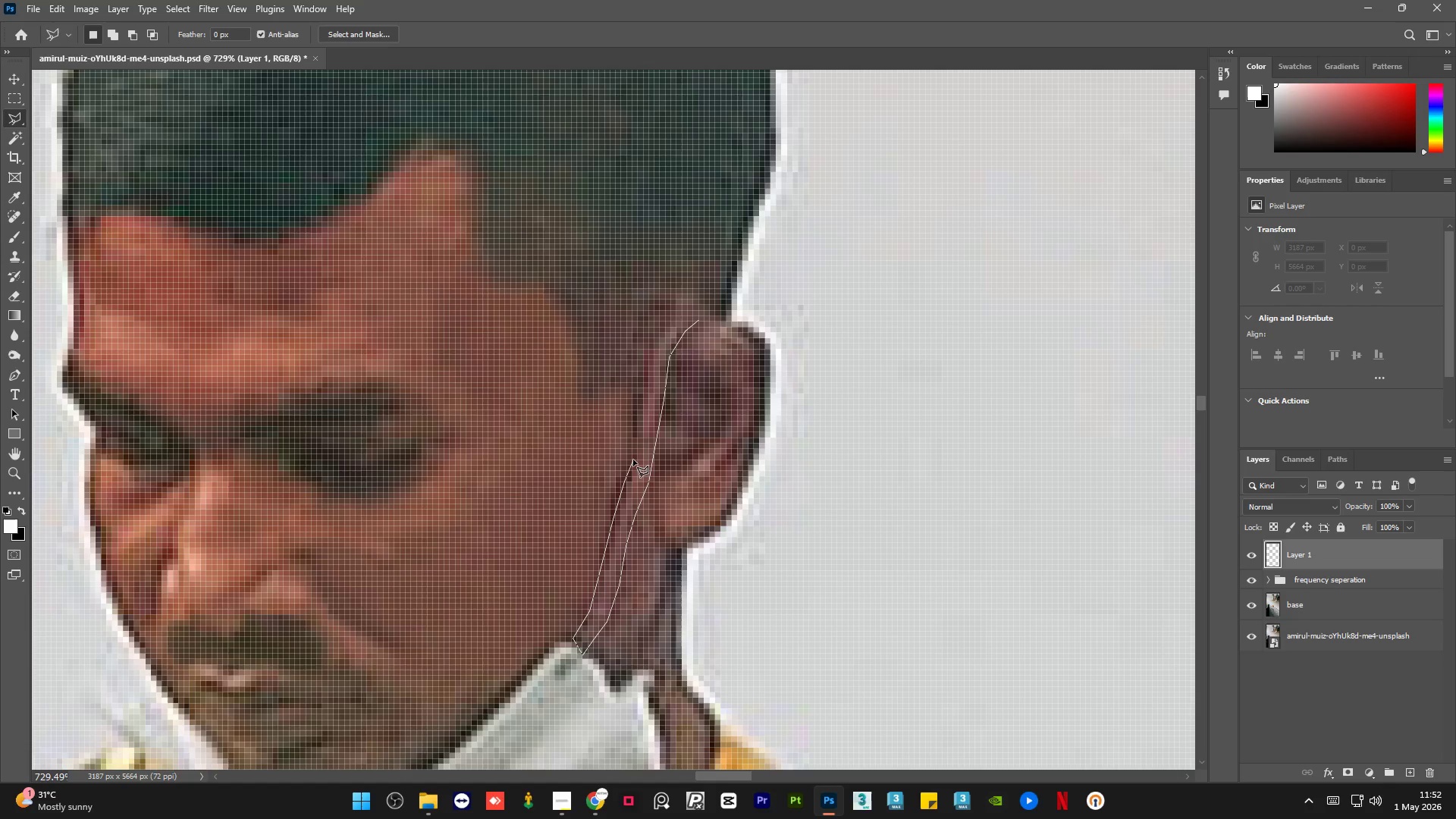 
left_click([633, 458])
 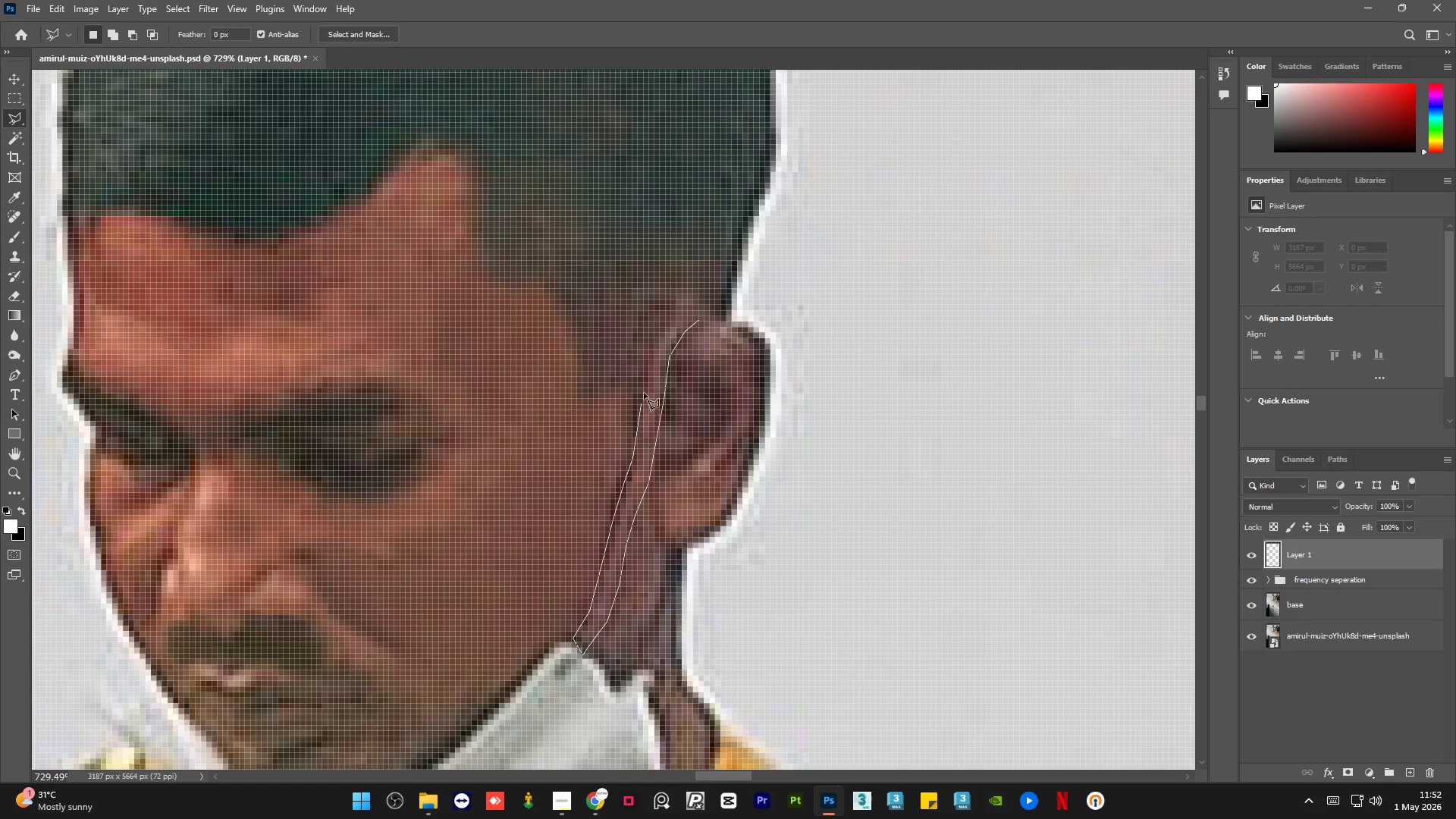 
left_click([648, 381])
 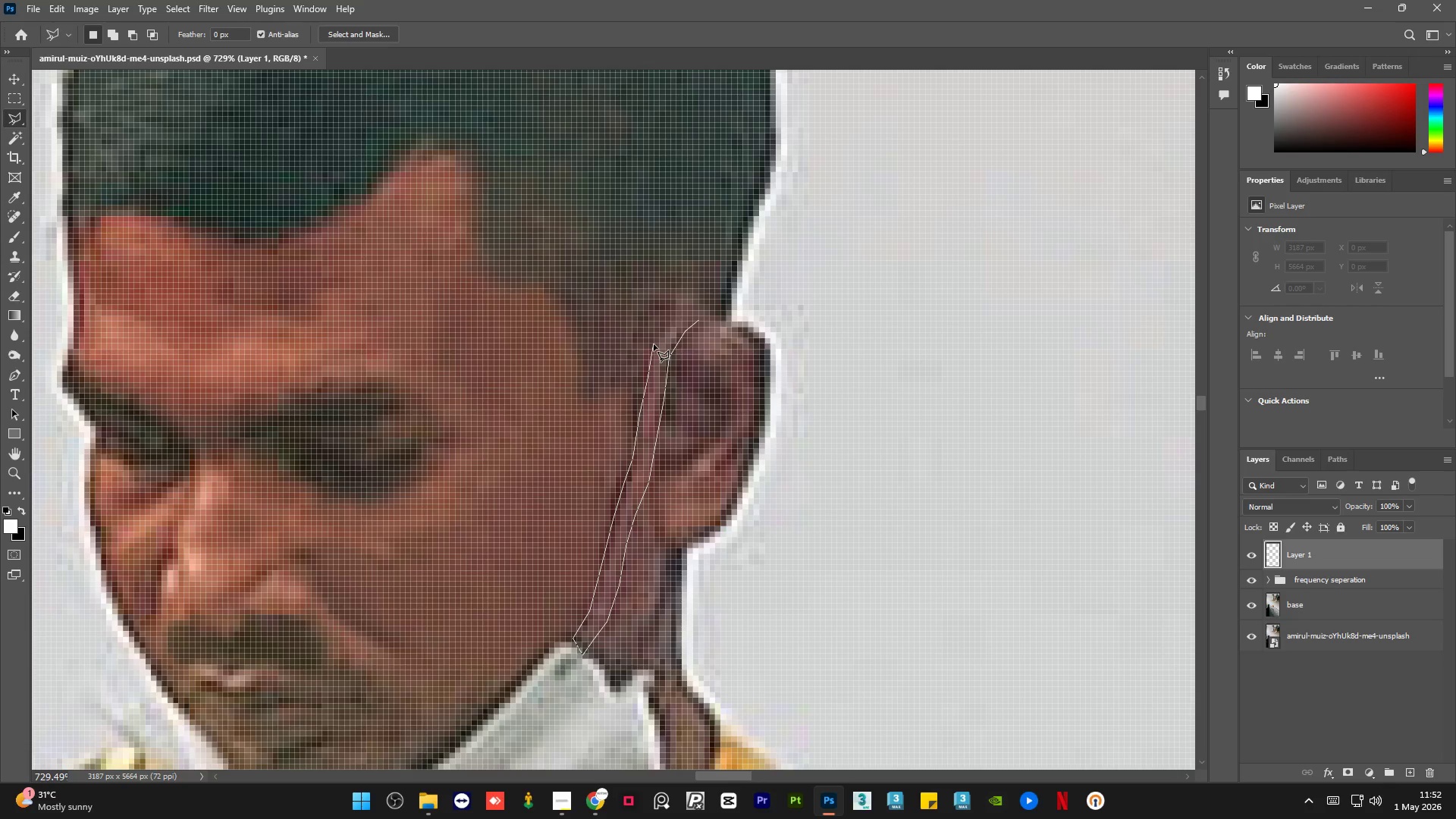 
left_click([654, 344])
 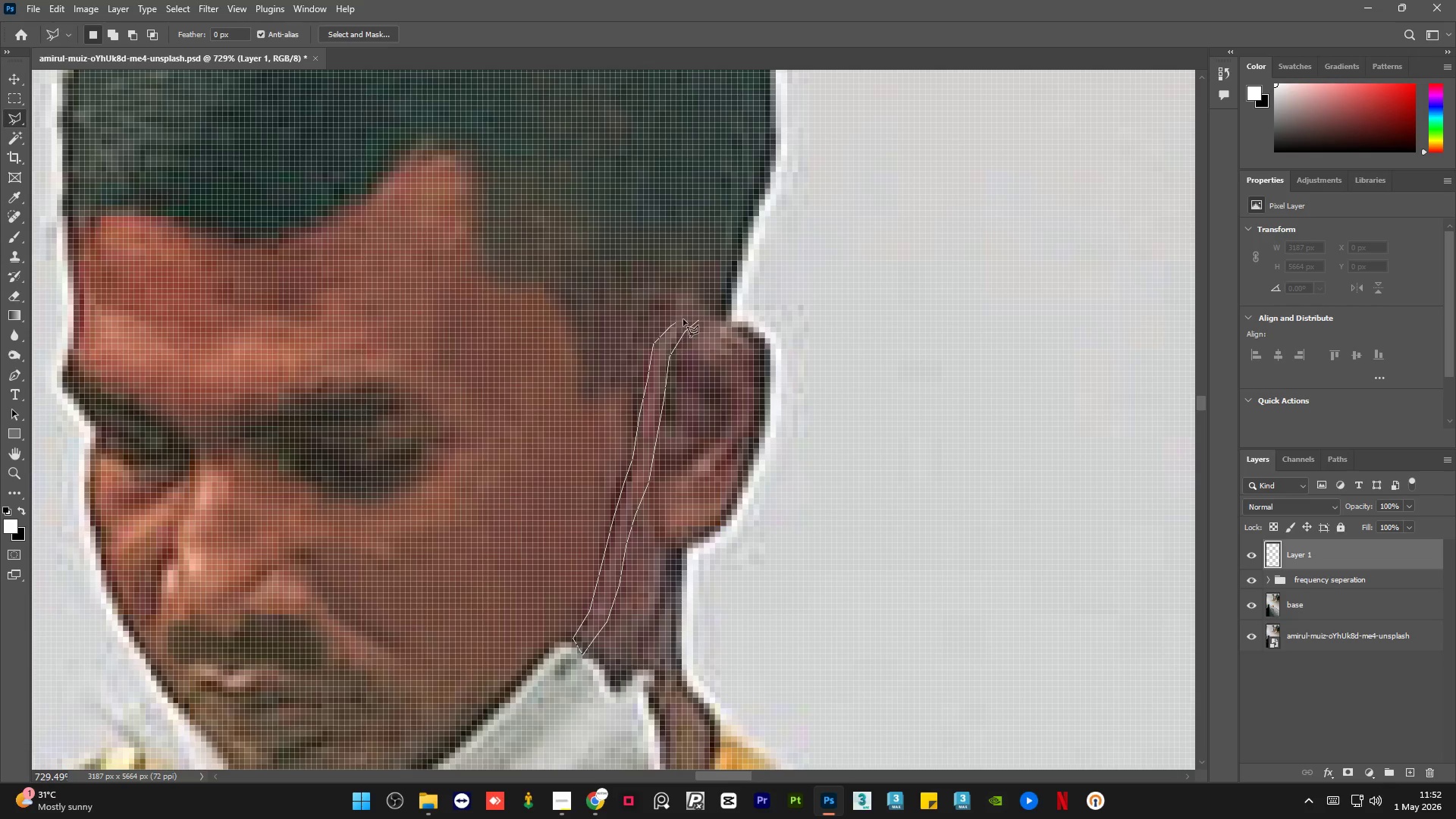 
left_click([689, 318])
 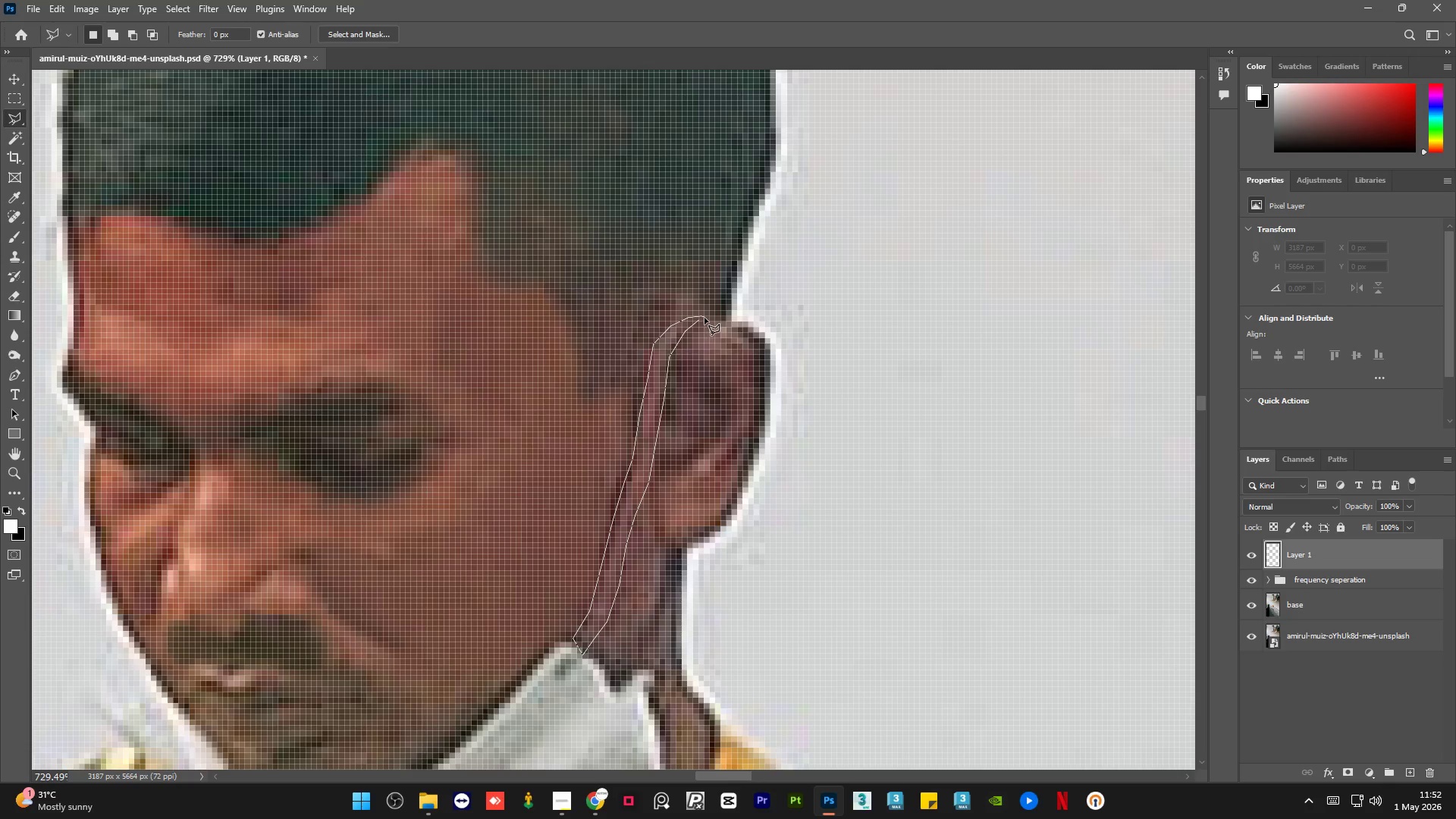 
left_click([708, 318])
 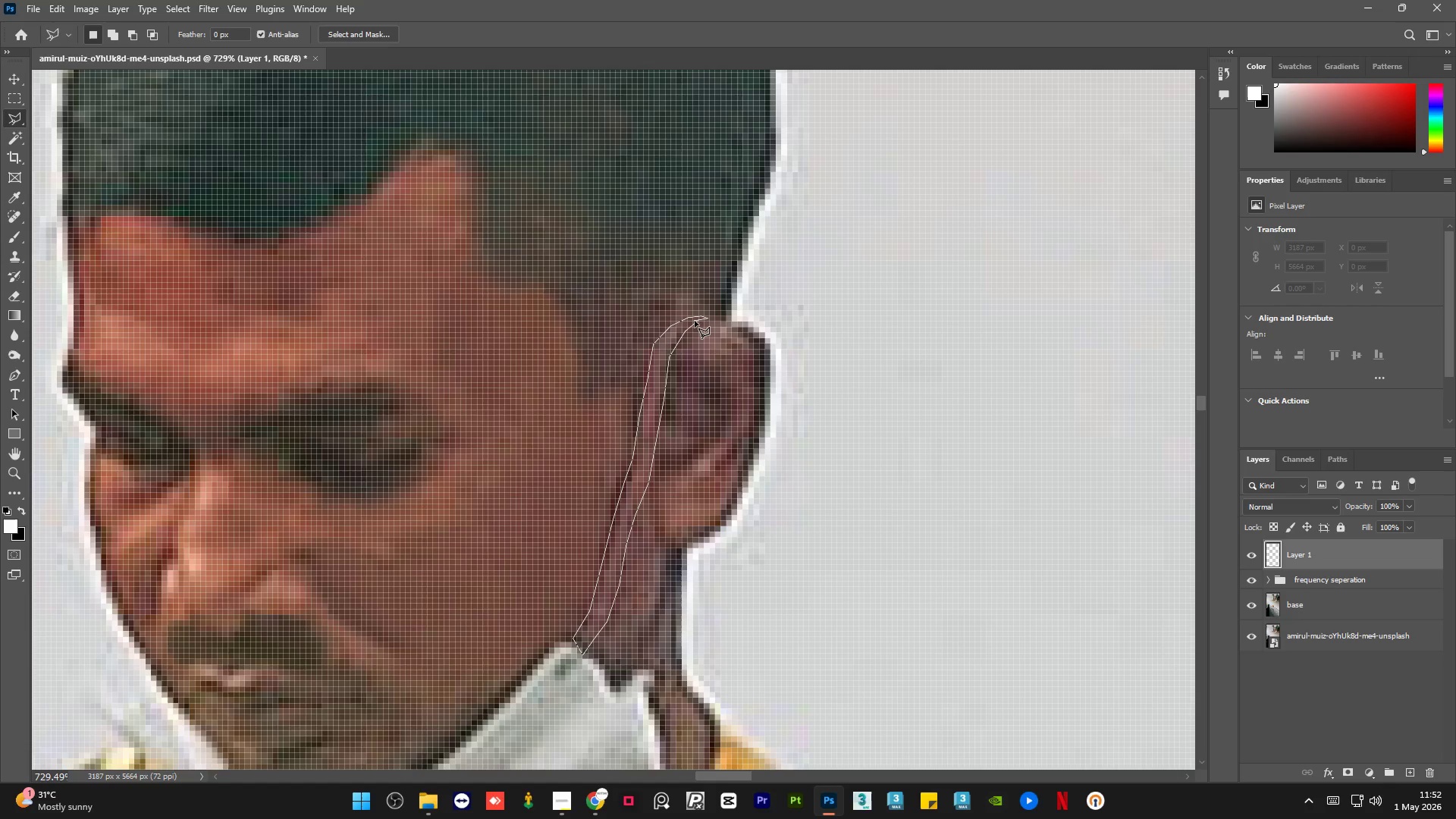 
double_click([695, 321])
 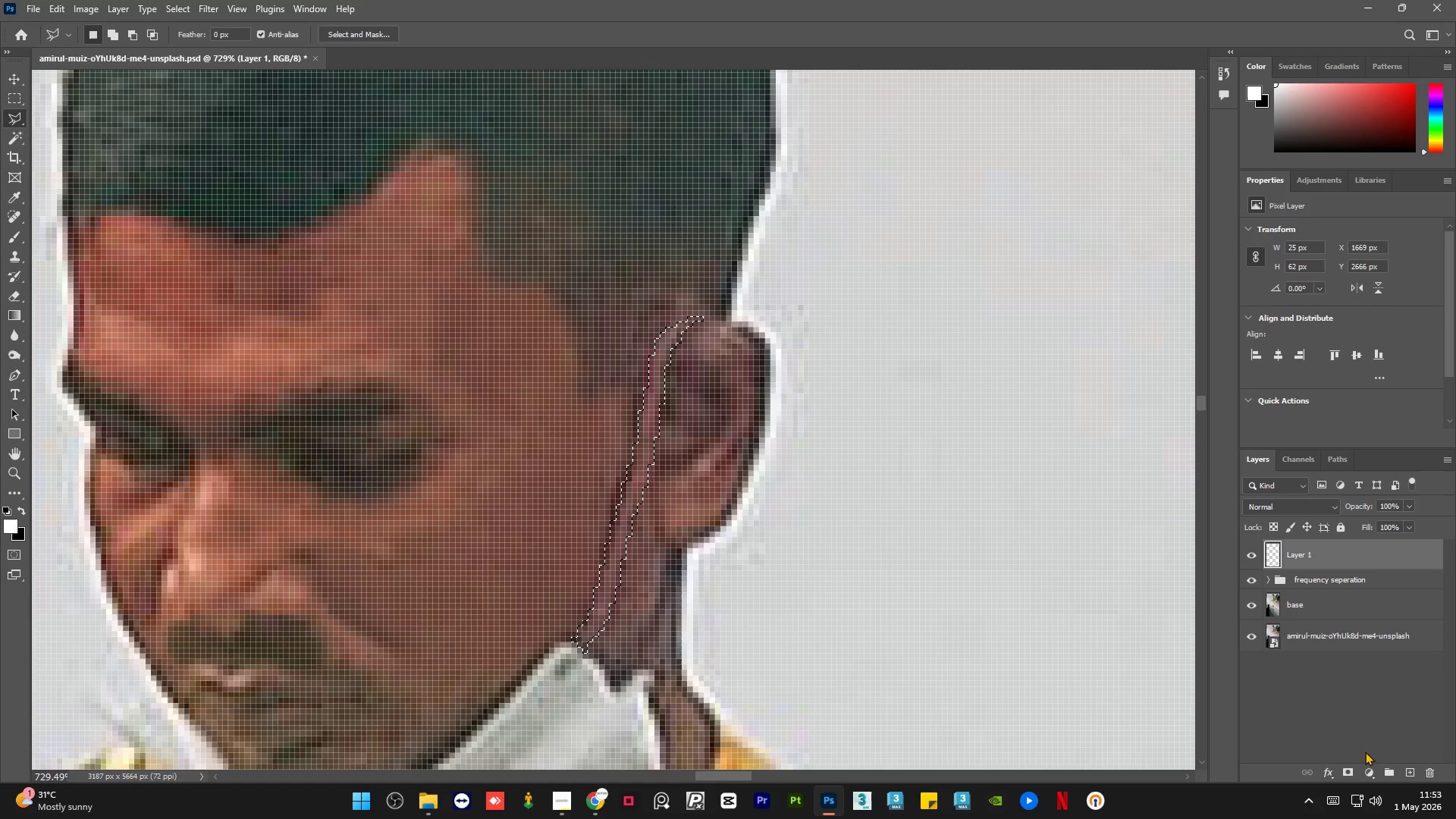 
left_click([1367, 770])
 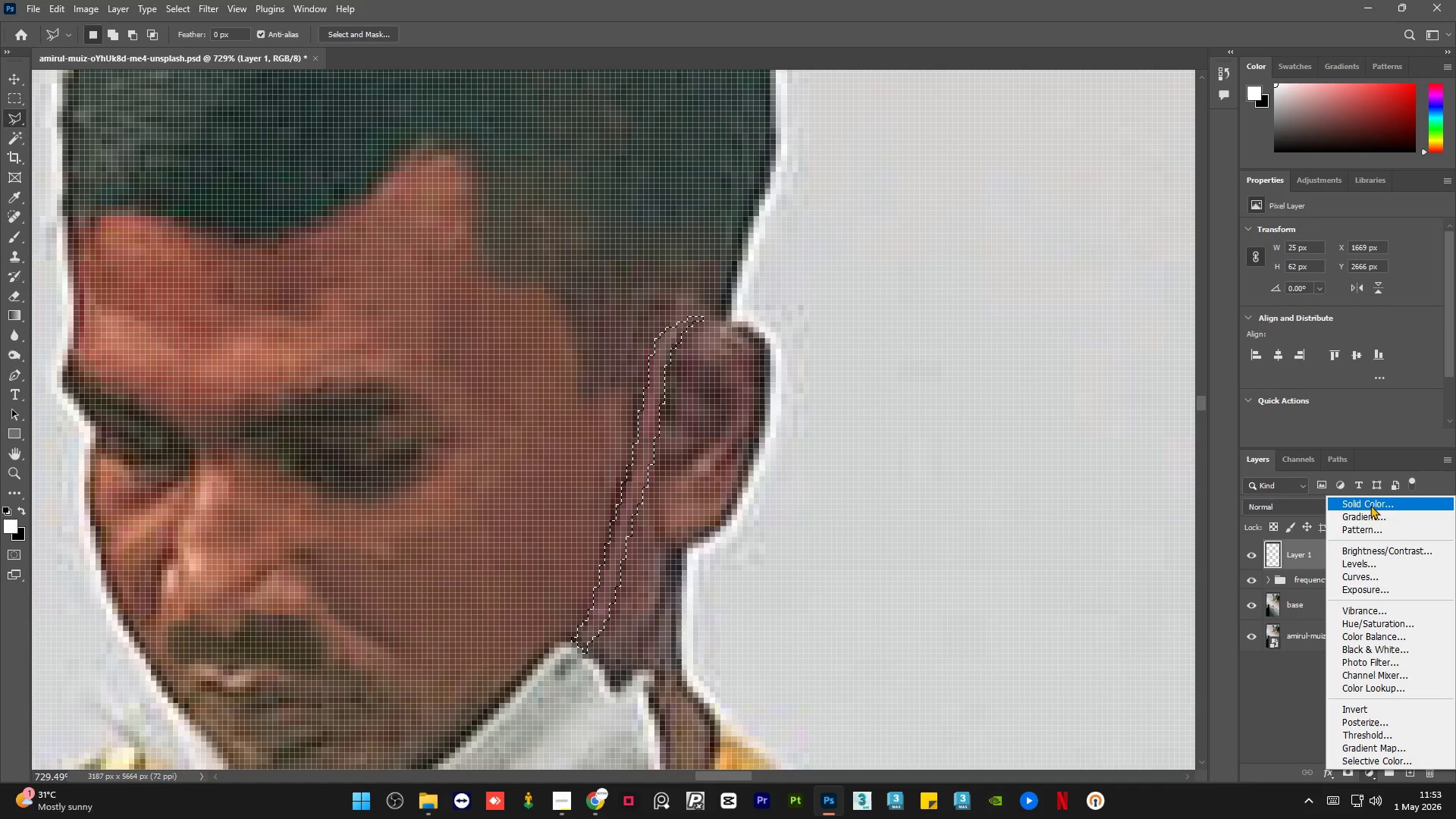 
left_click([1370, 505])
 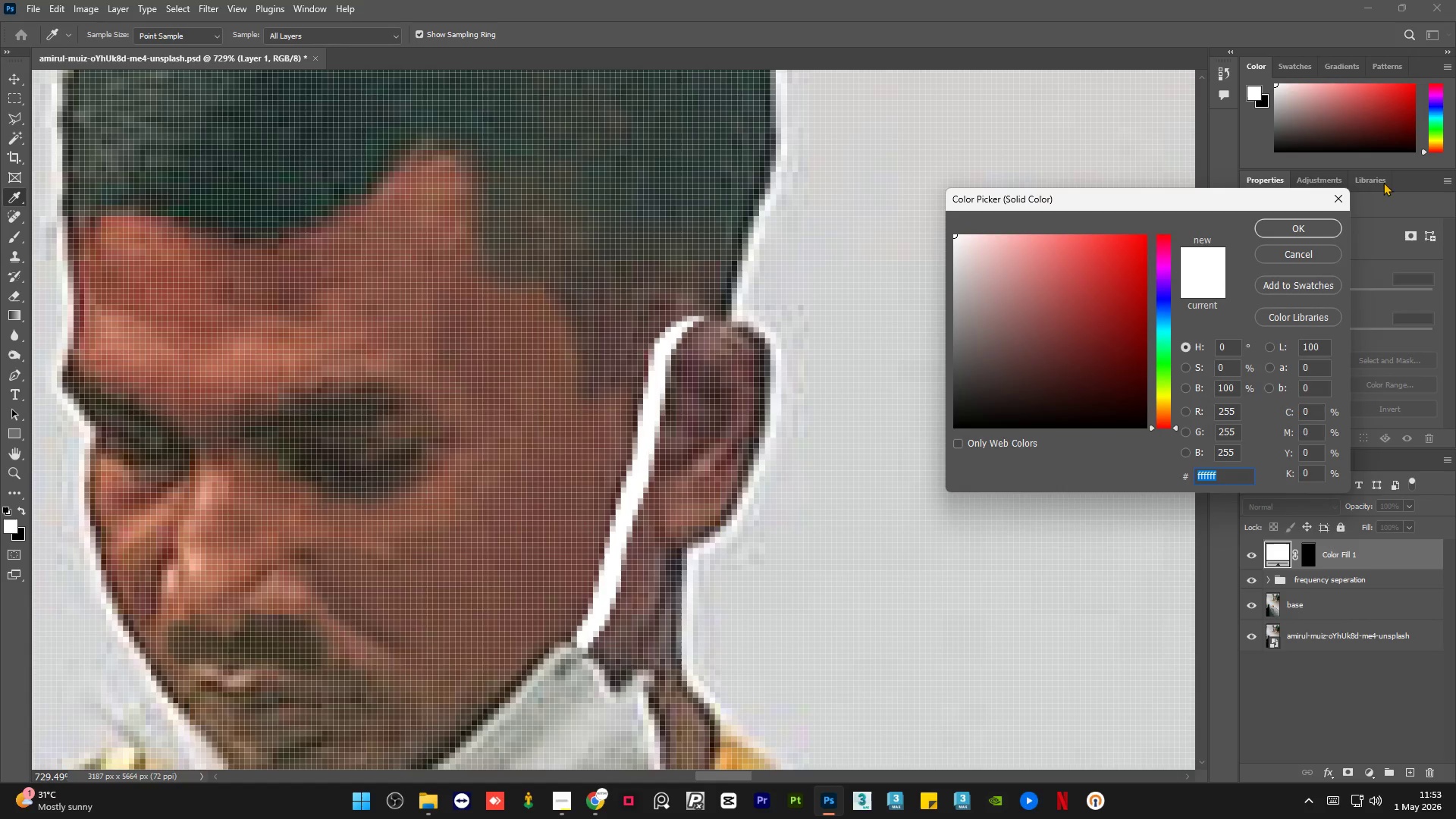 
left_click([1293, 232])
 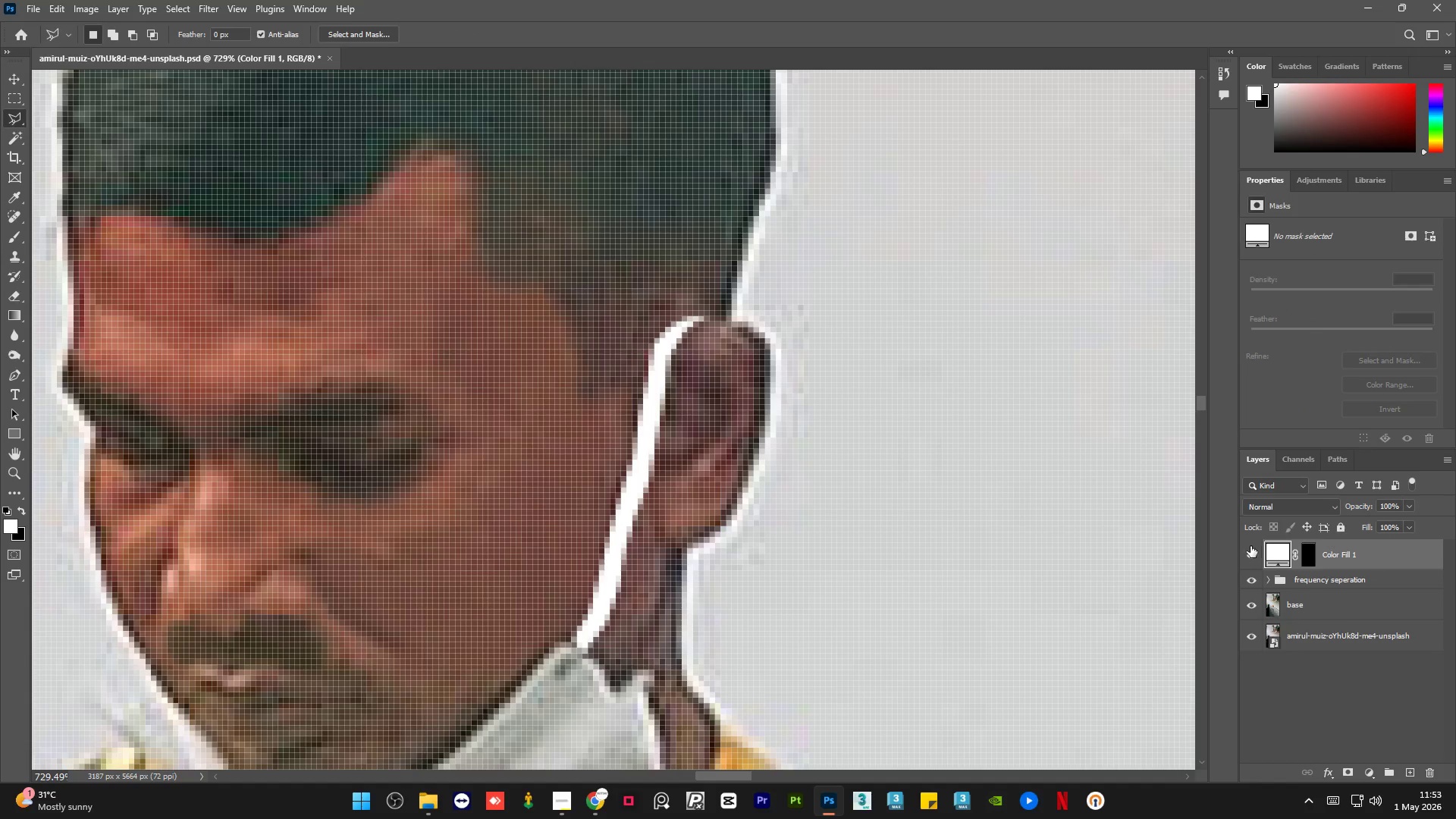 
double_click([1250, 554])
 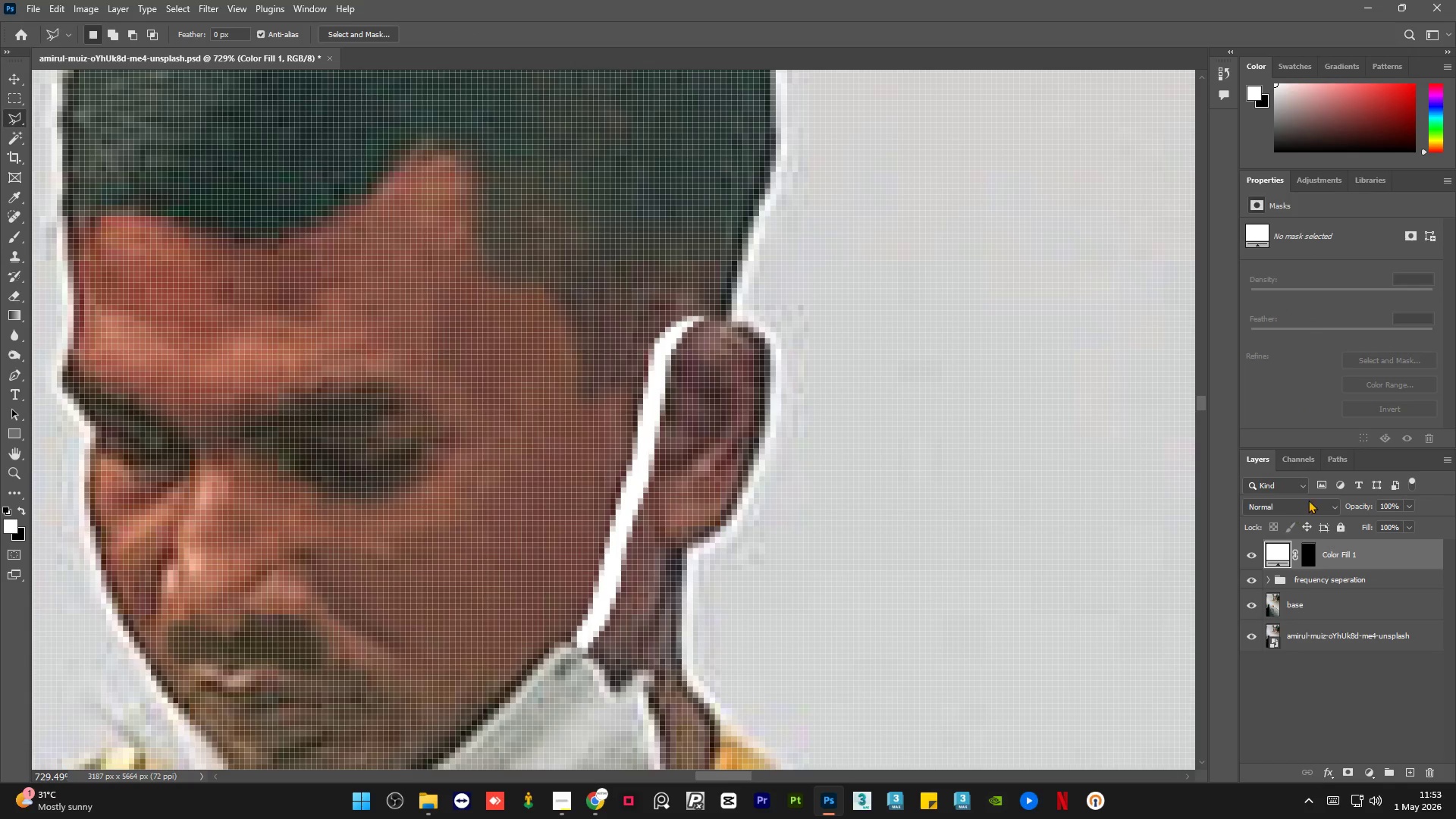 
left_click([1308, 500])
 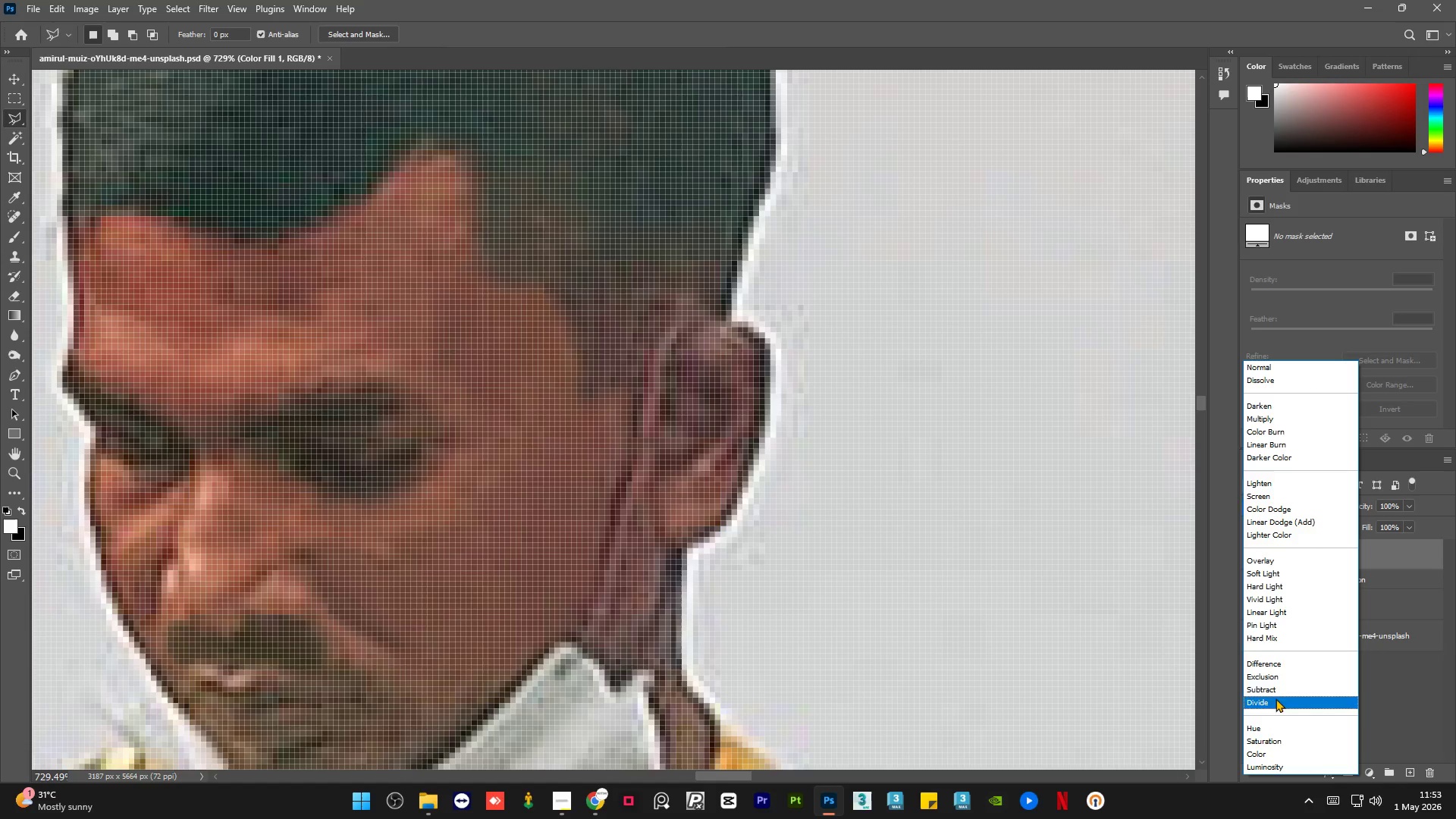 
wait(11.23)
 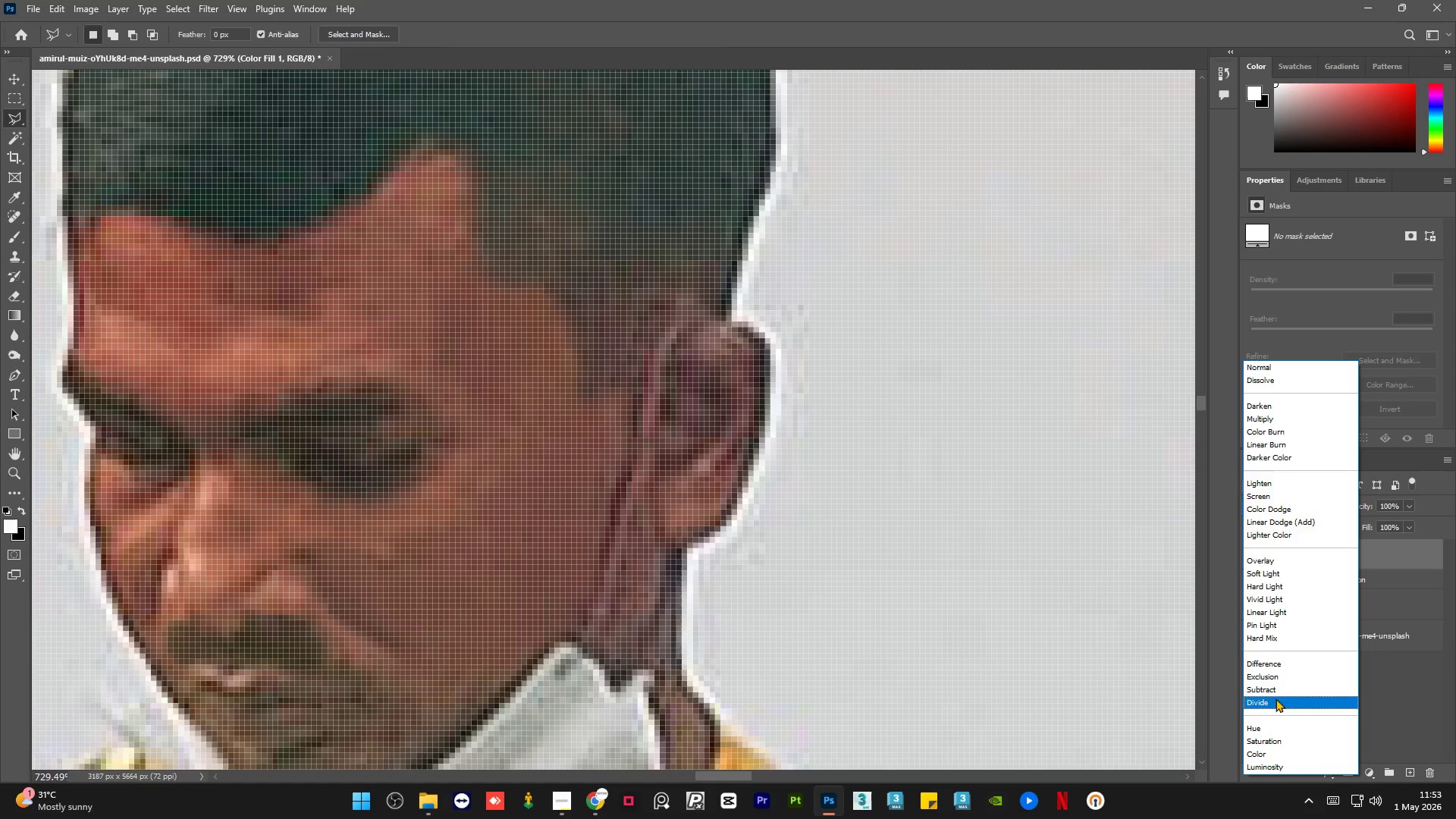 
mouse_move([1269, 549])
 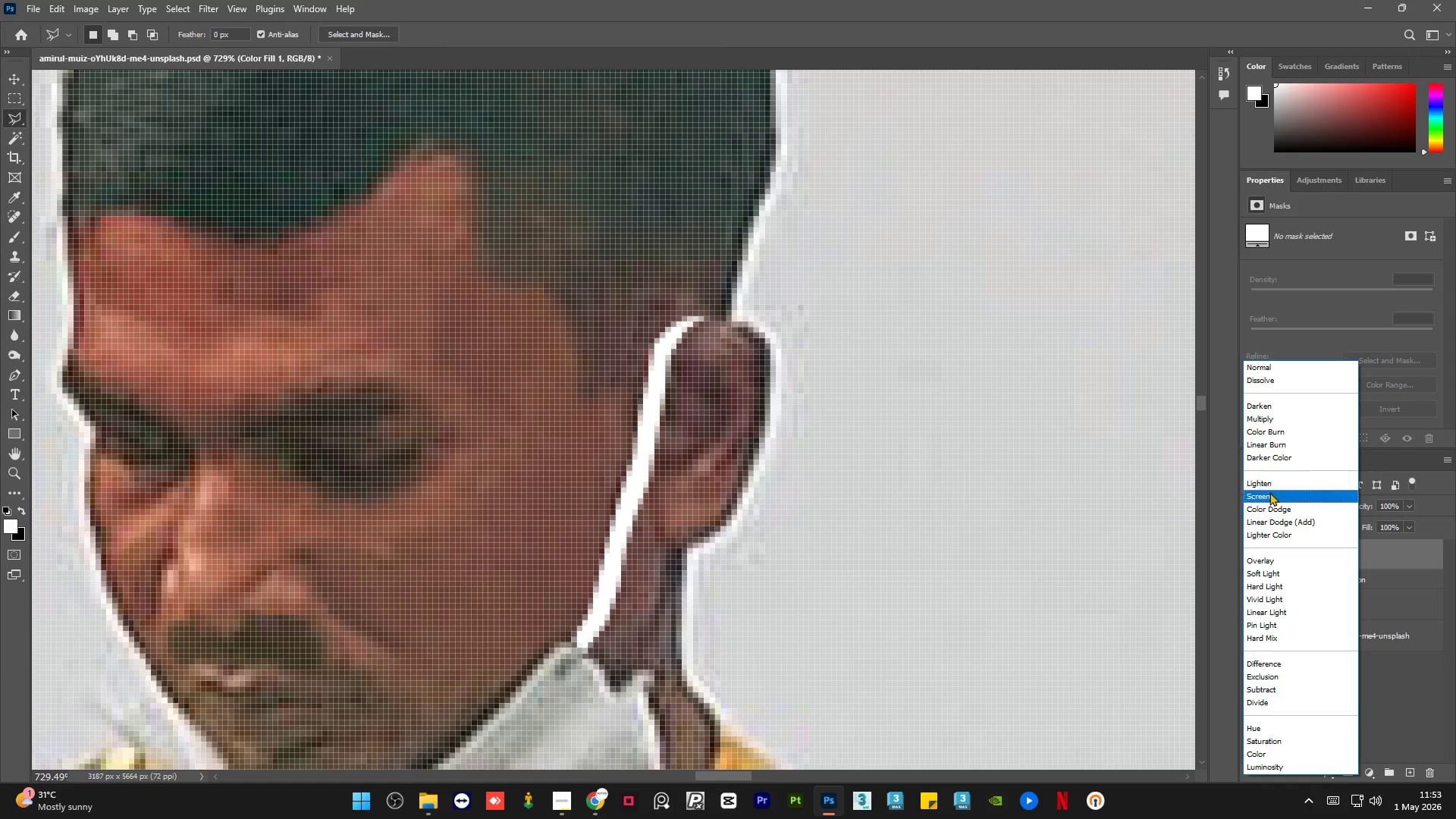 
wait(10.53)
 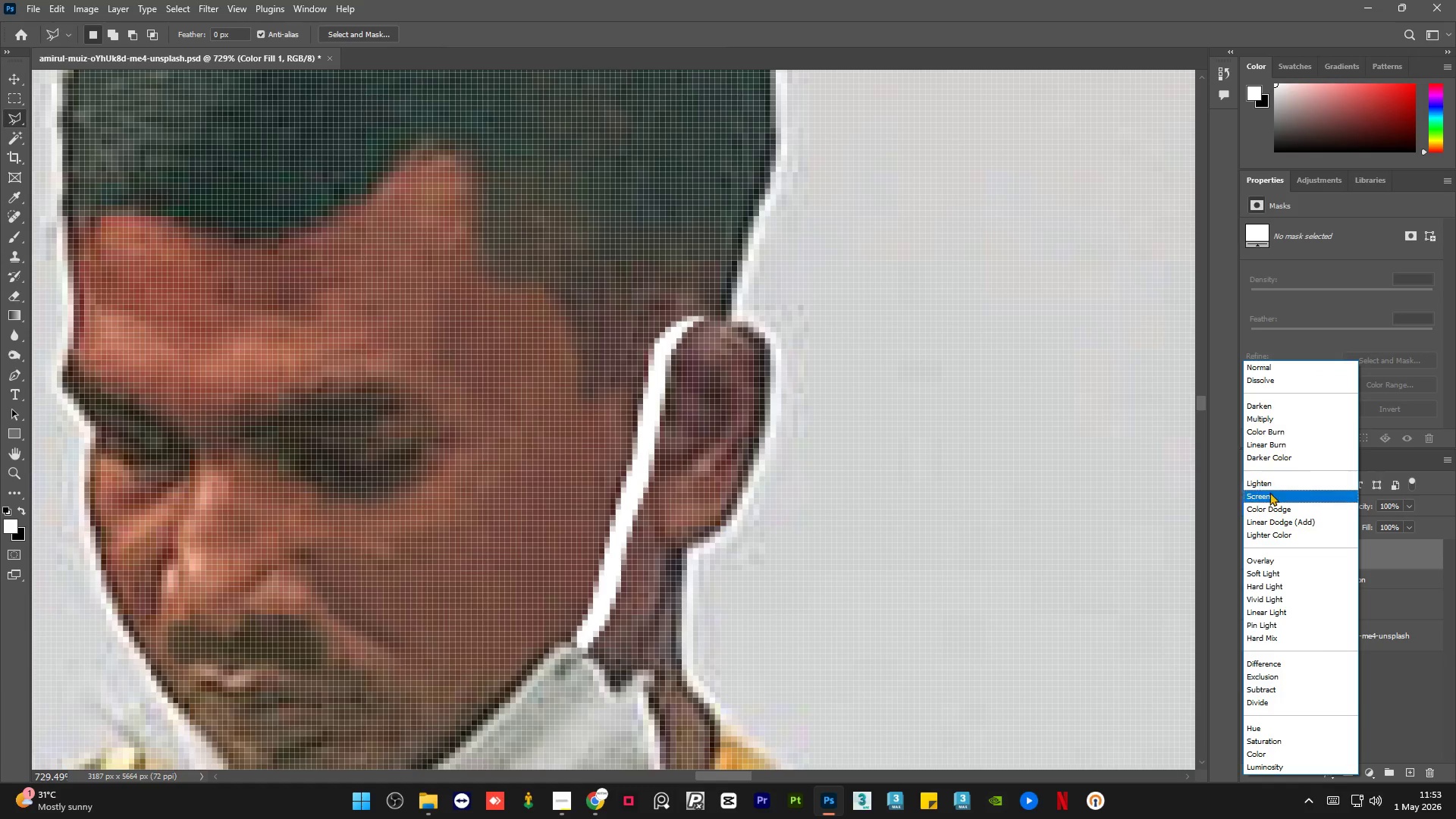 
left_click([1265, 576])
 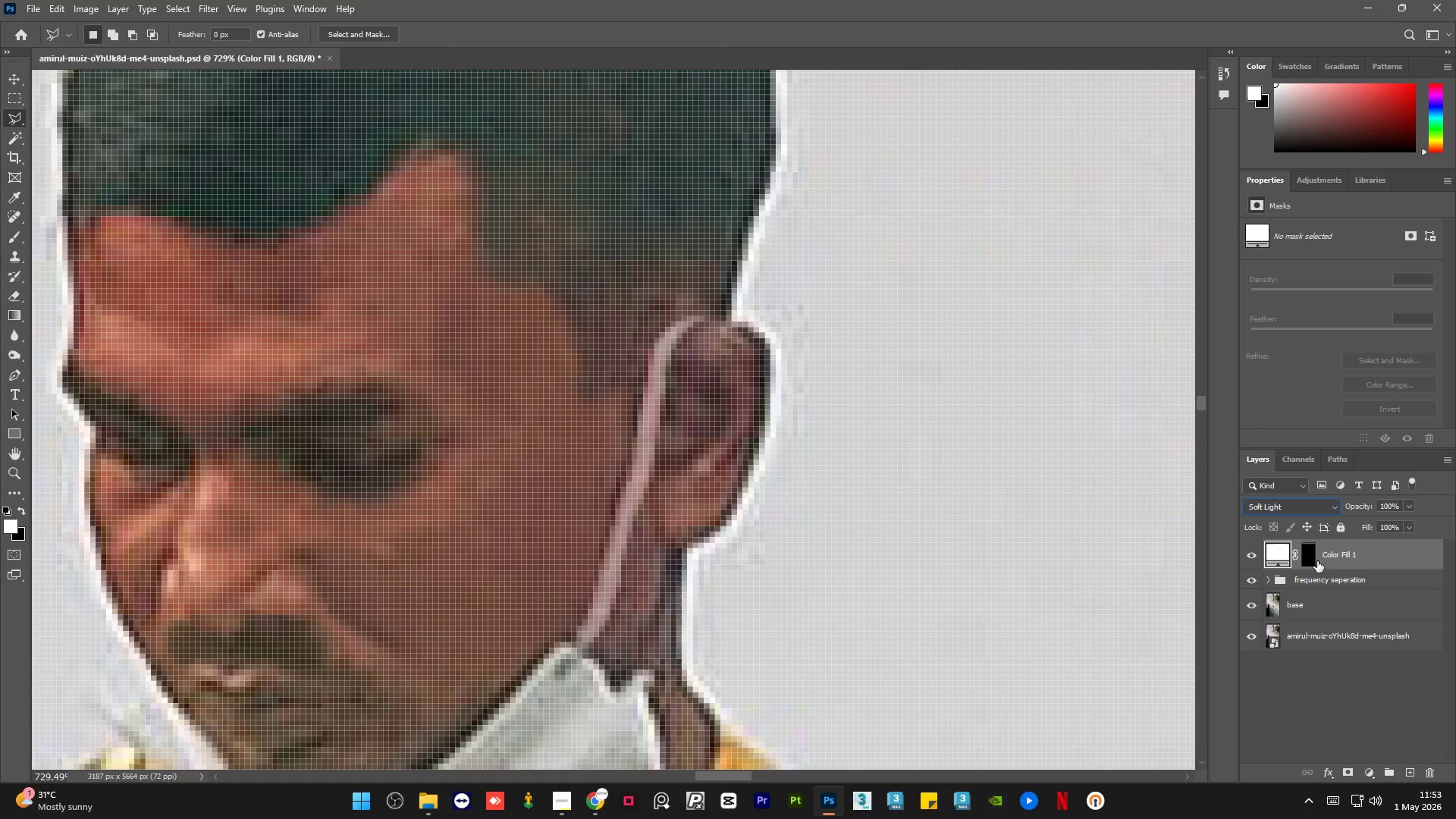 
left_click([1314, 557])
 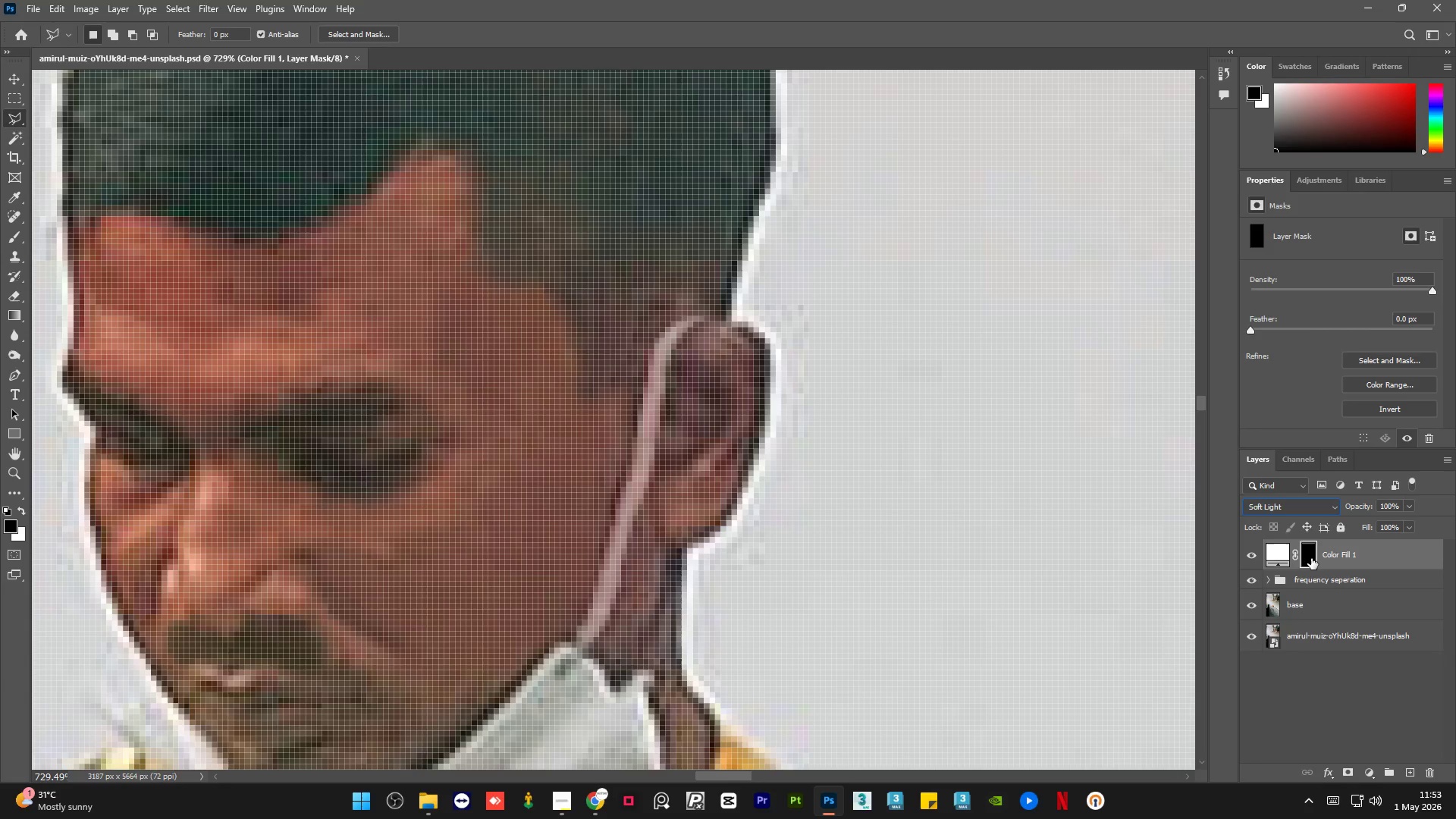 
hold_key(key=ControlLeft, duration=0.59)
double_click([1311, 558])
 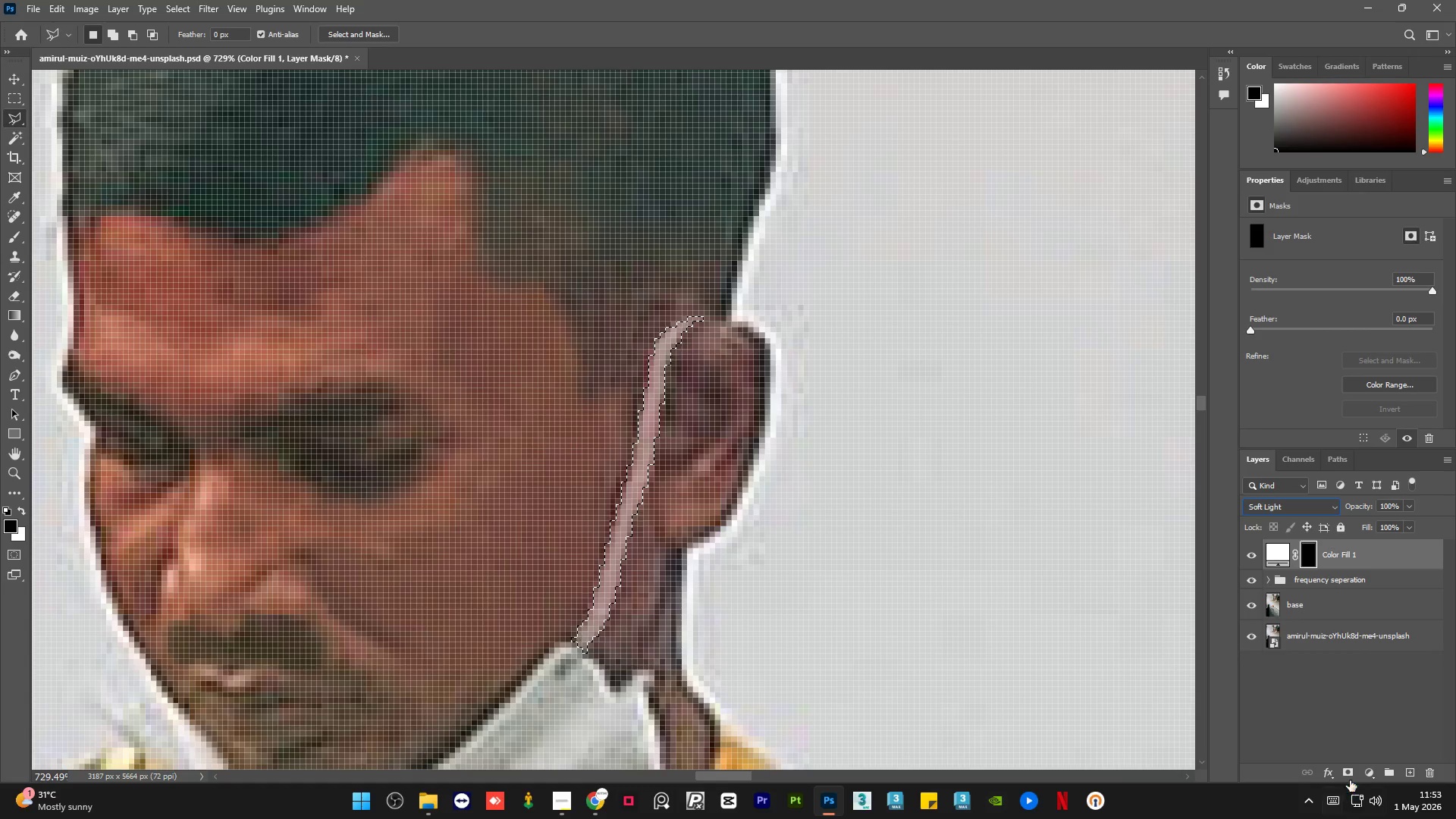 
left_click([1367, 774])
 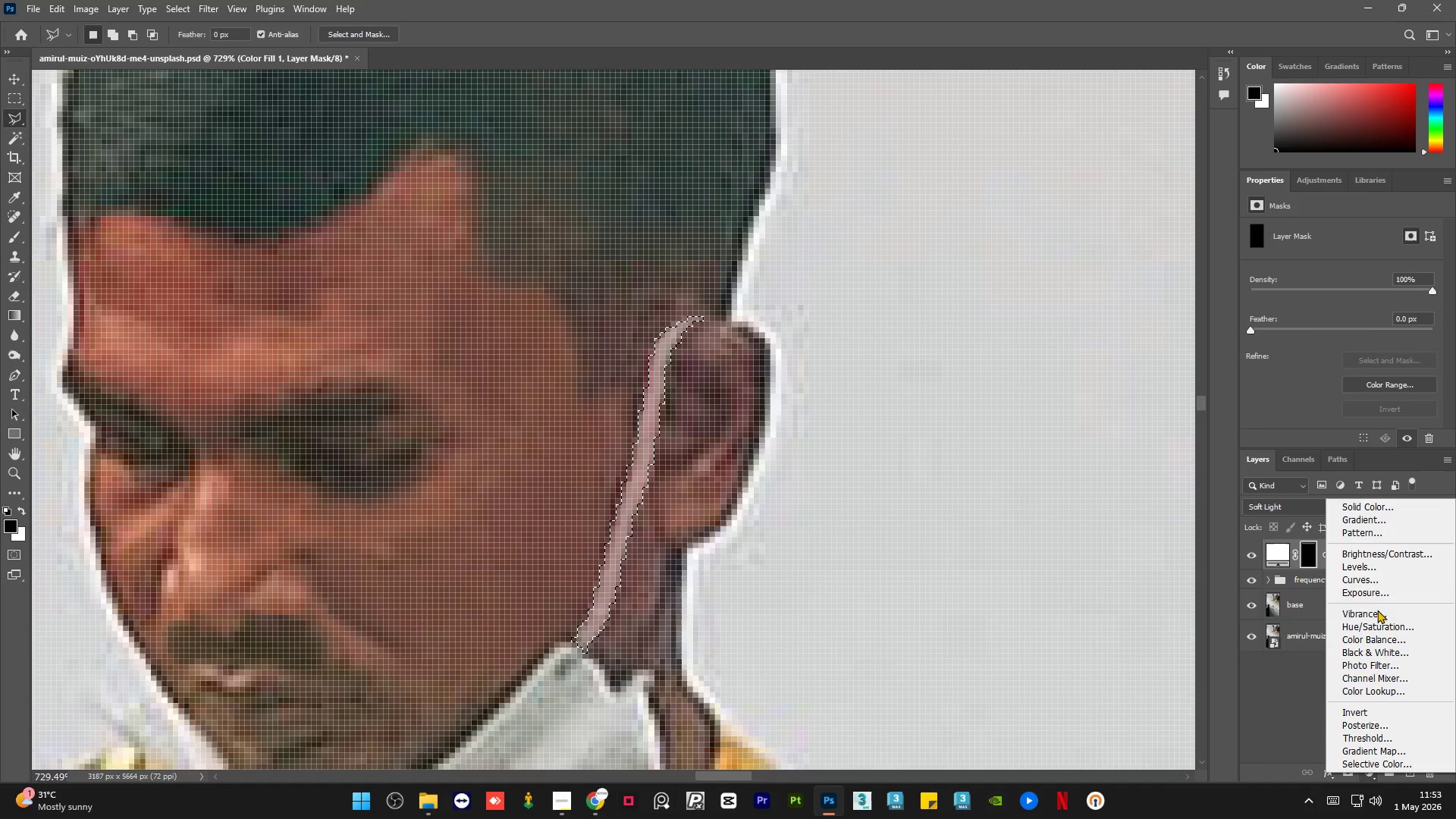 
left_click([1376, 625])
 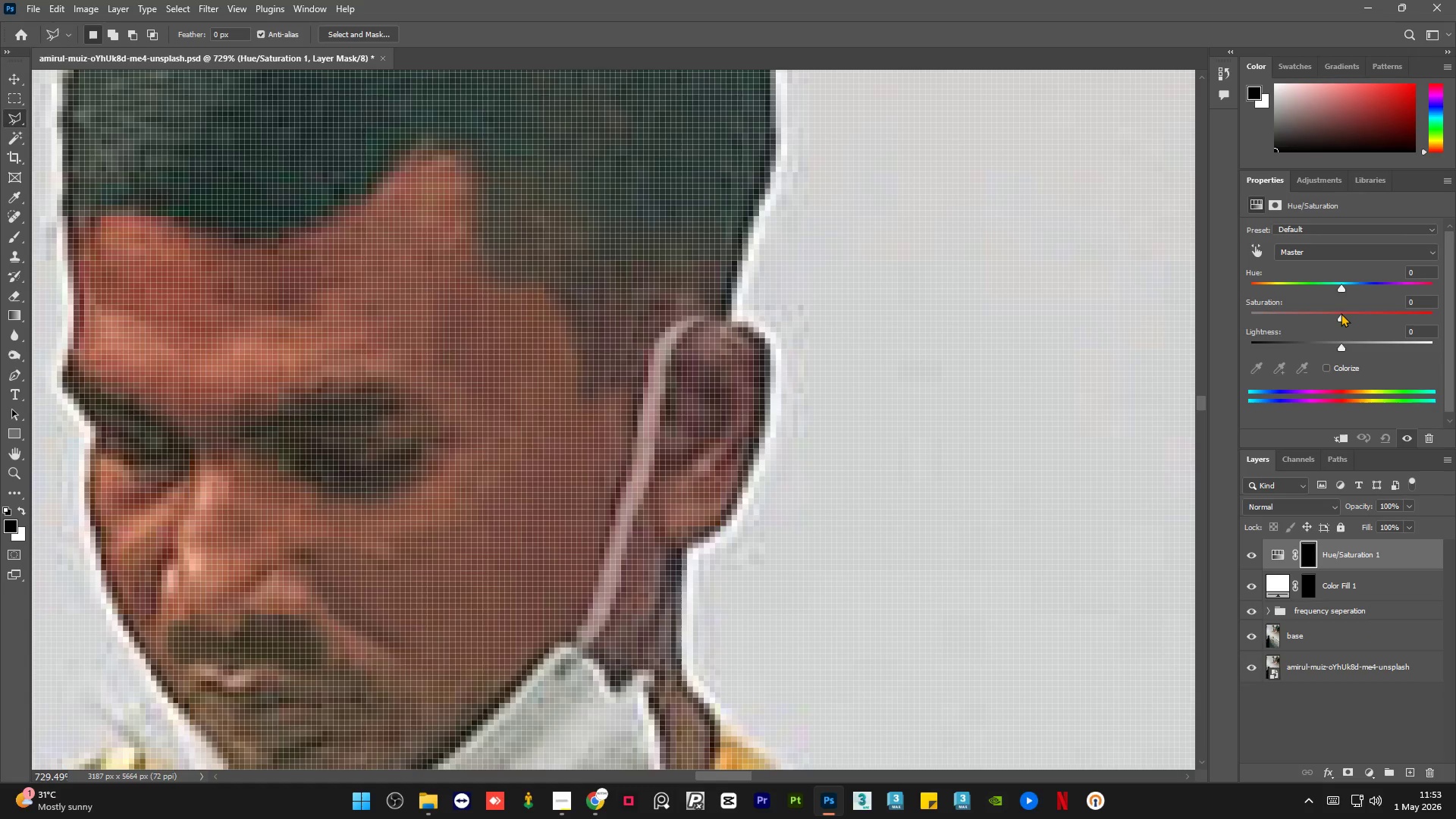 
left_click_drag(start_coordinate=[1341, 313], to_coordinate=[1177, 327])
 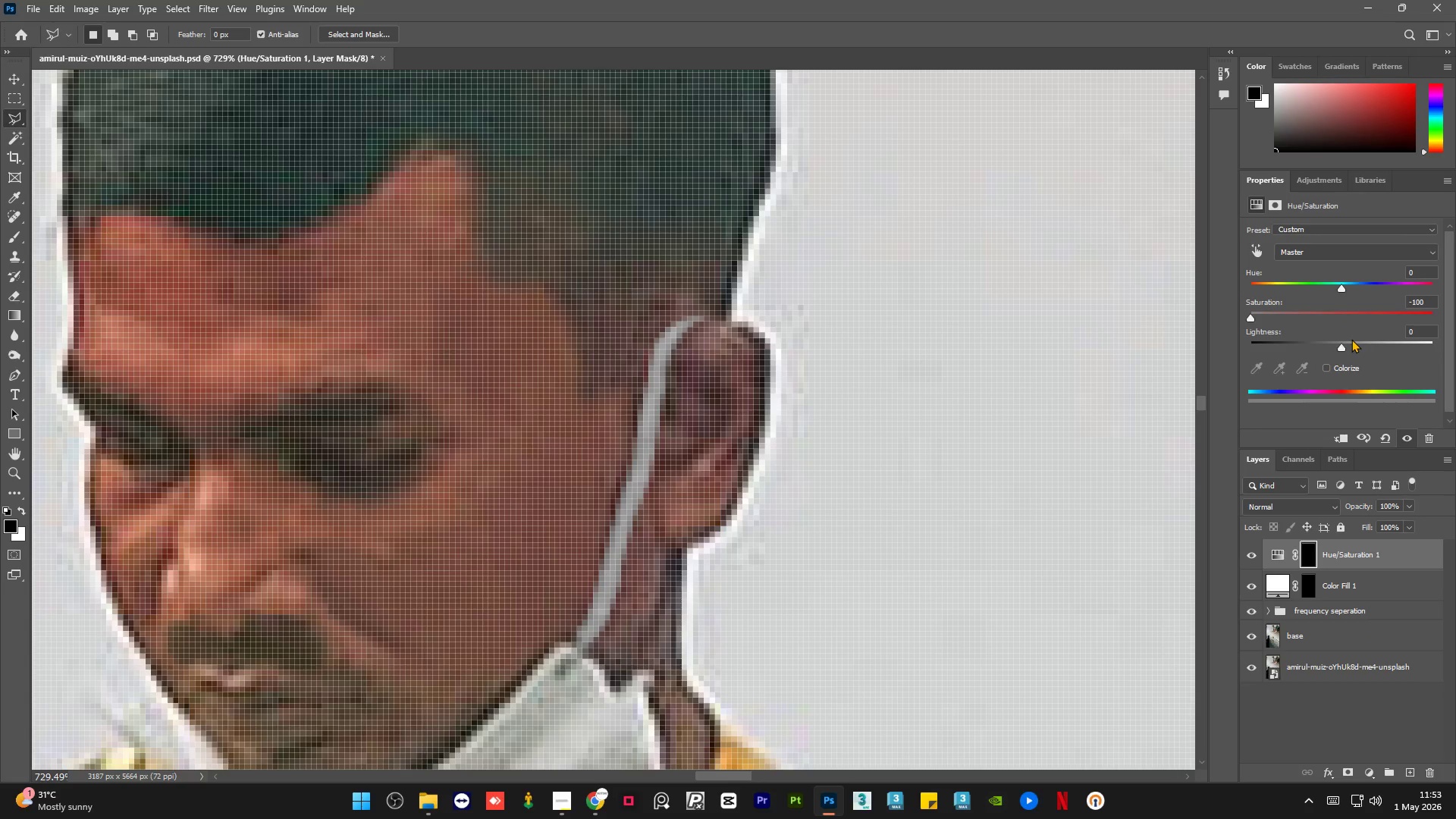 
left_click([1348, 340])
 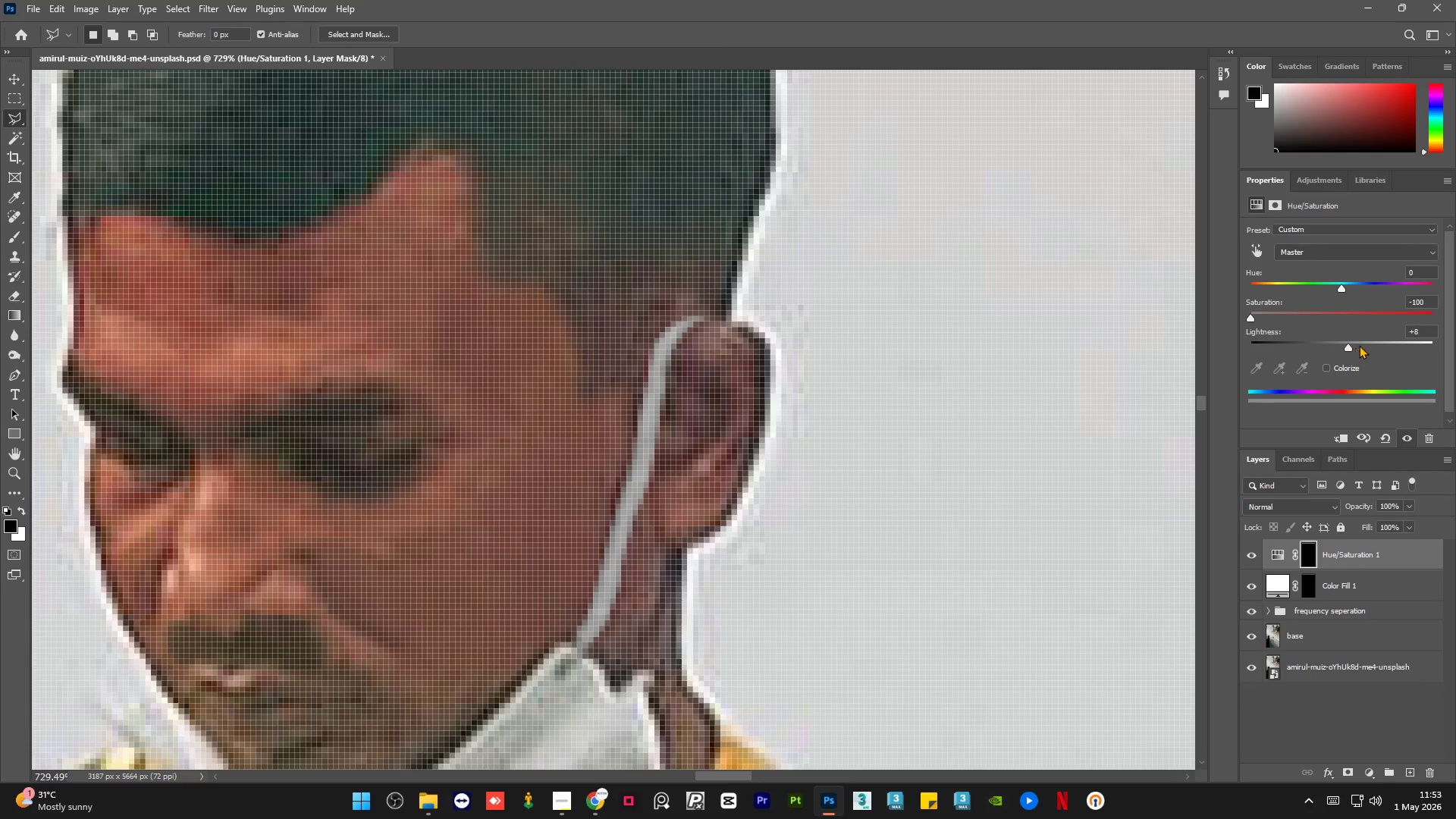 
left_click([1359, 345])
 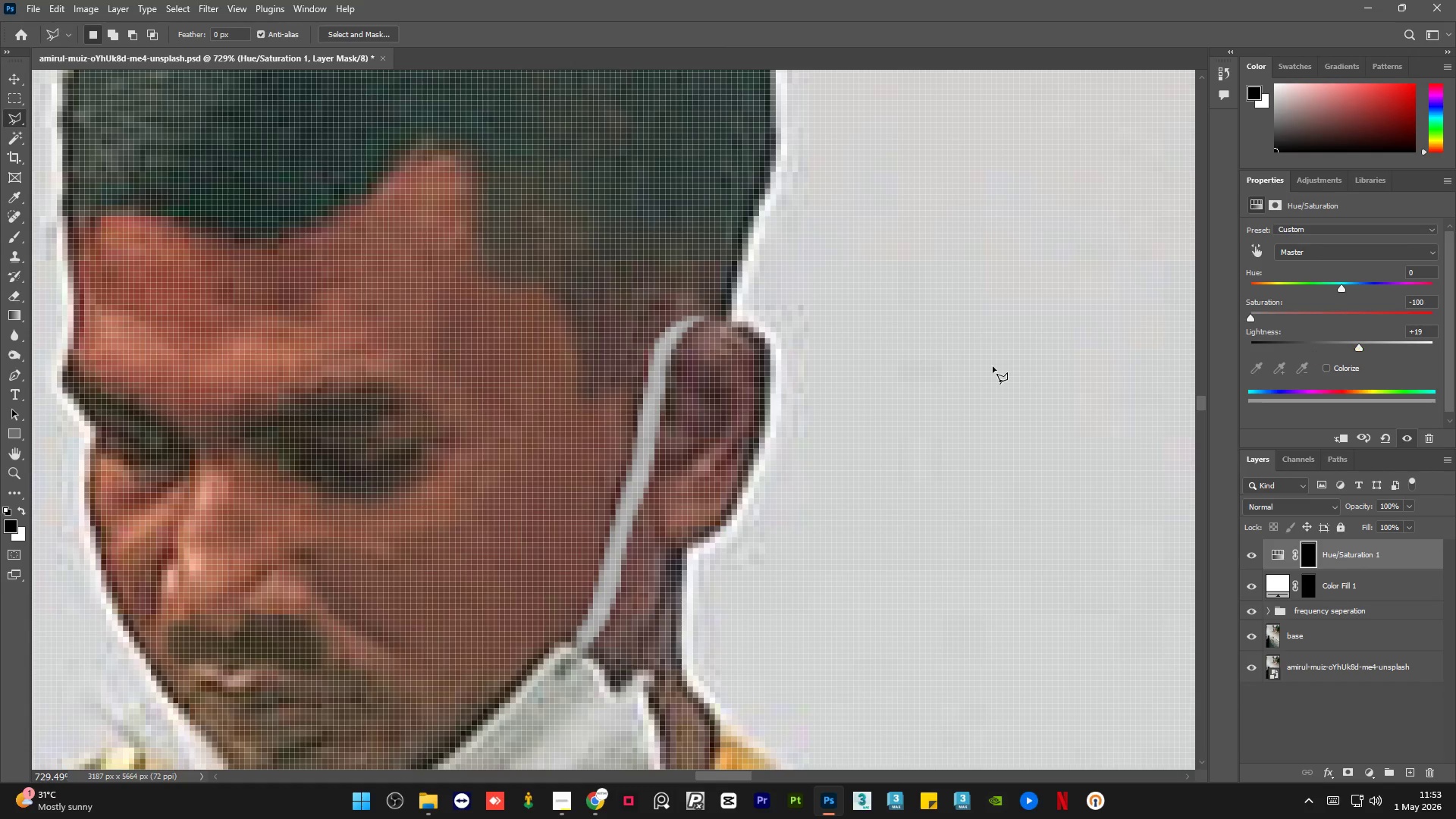 
hold_key(key=AltLeft, duration=2.86)
scroll: coordinate [692, 382], scroll_direction: down, amount: 35.0
 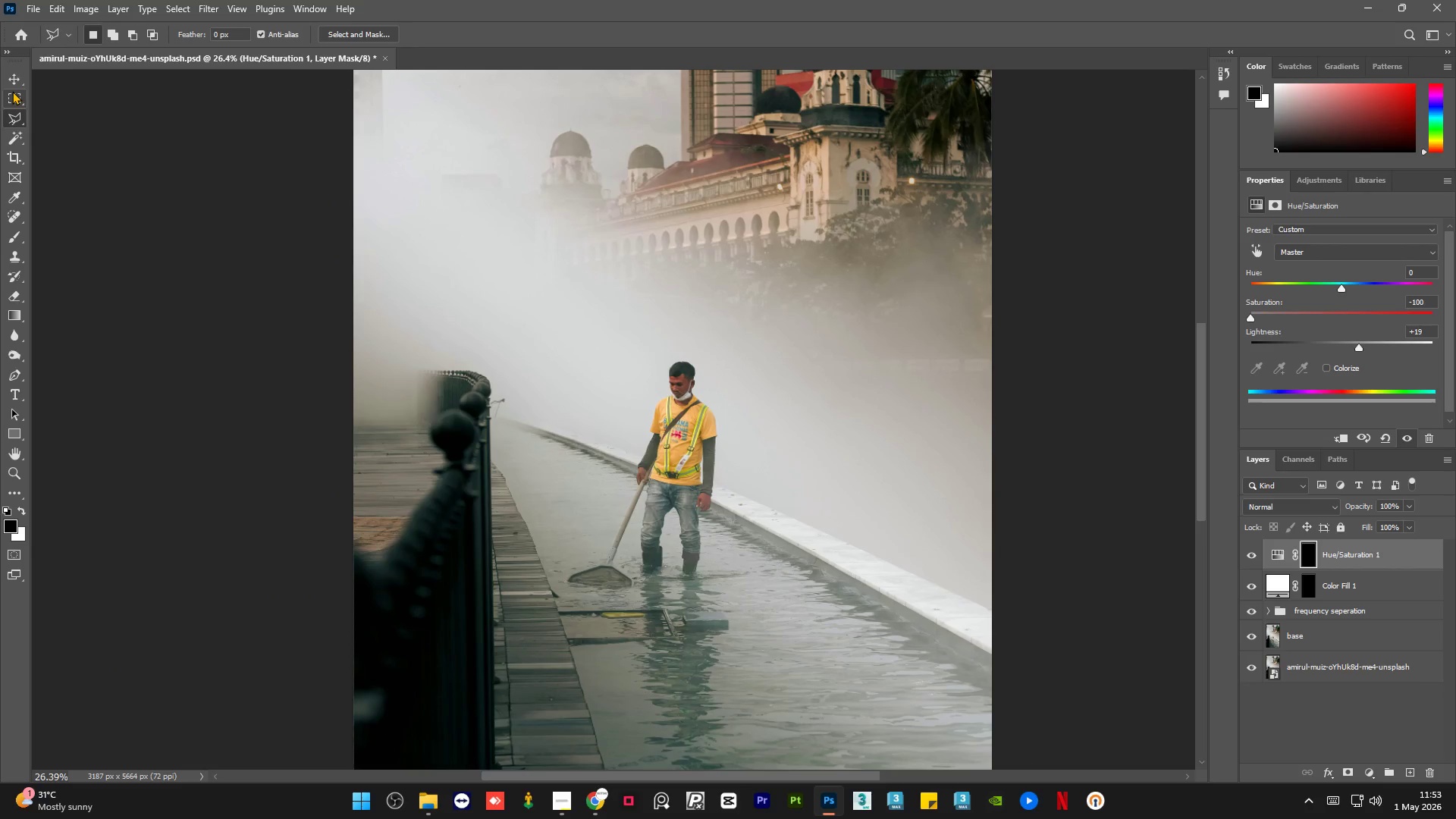 
left_click([15, 79])
 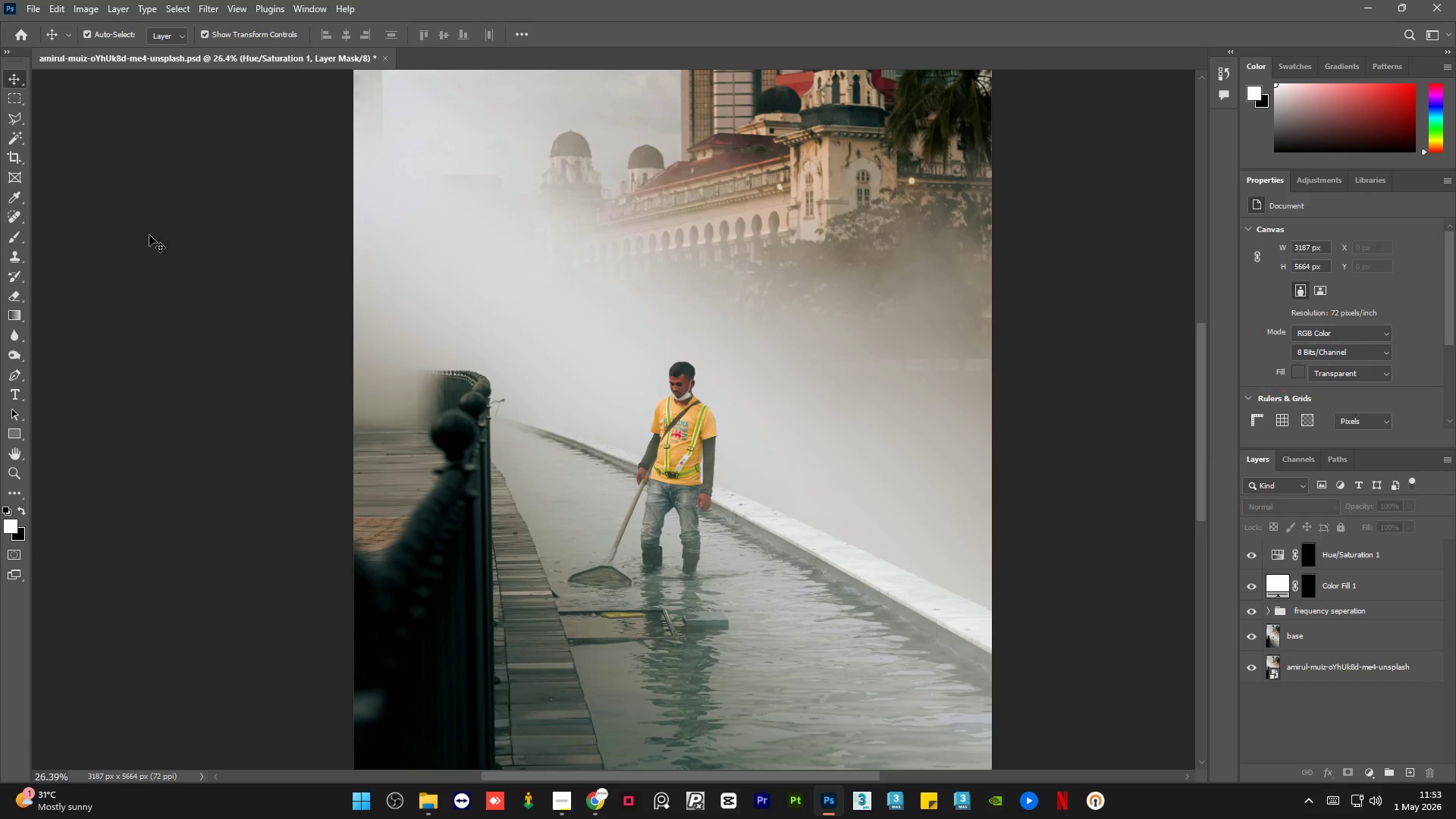 
hold_key(key=AltLeft, duration=4.03)
scroll: coordinate [645, 334], scroll_direction: up, amount: 35.0
 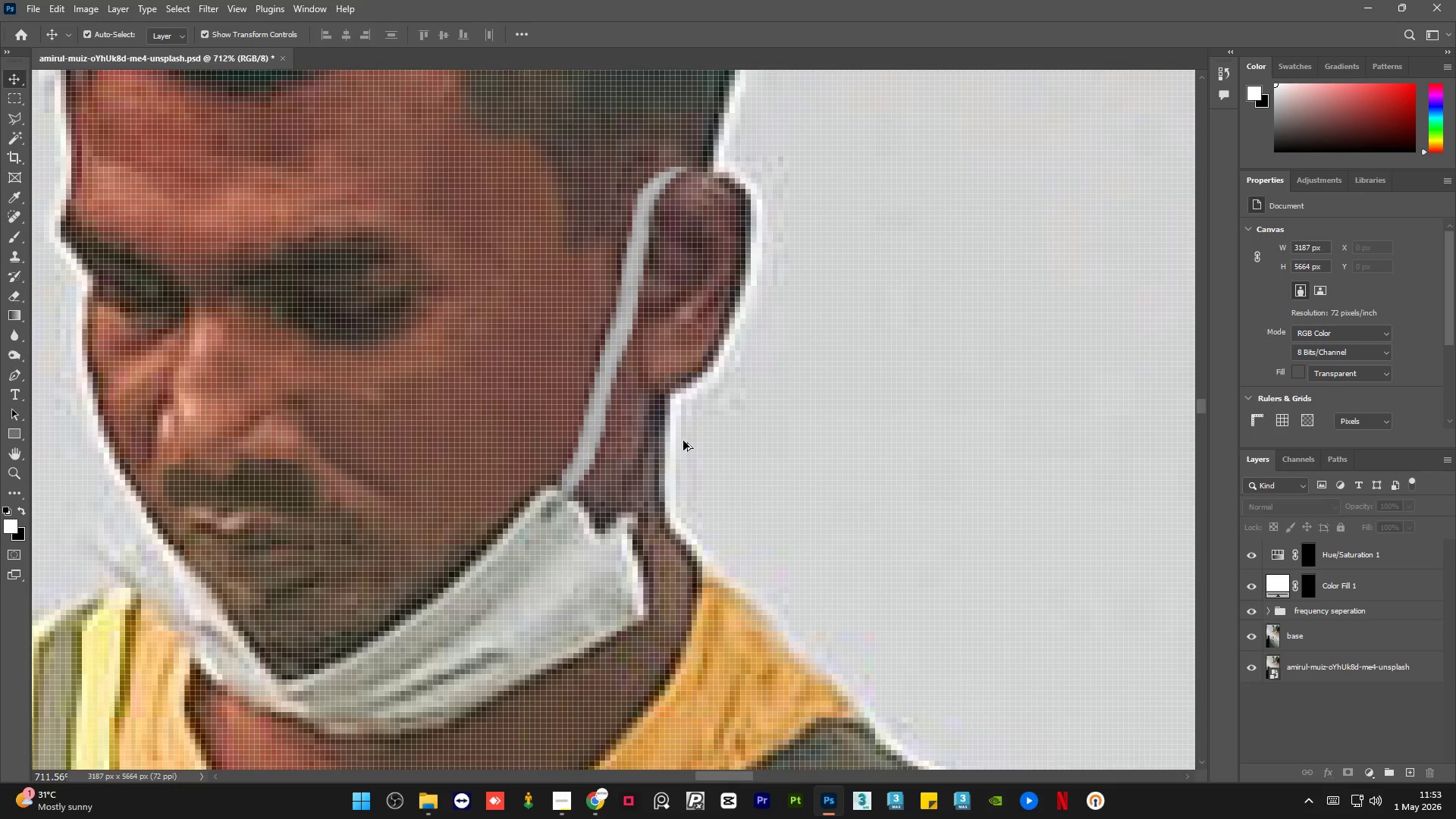 
scroll: coordinate [687, 447], scroll_direction: down, amount: 2.0
 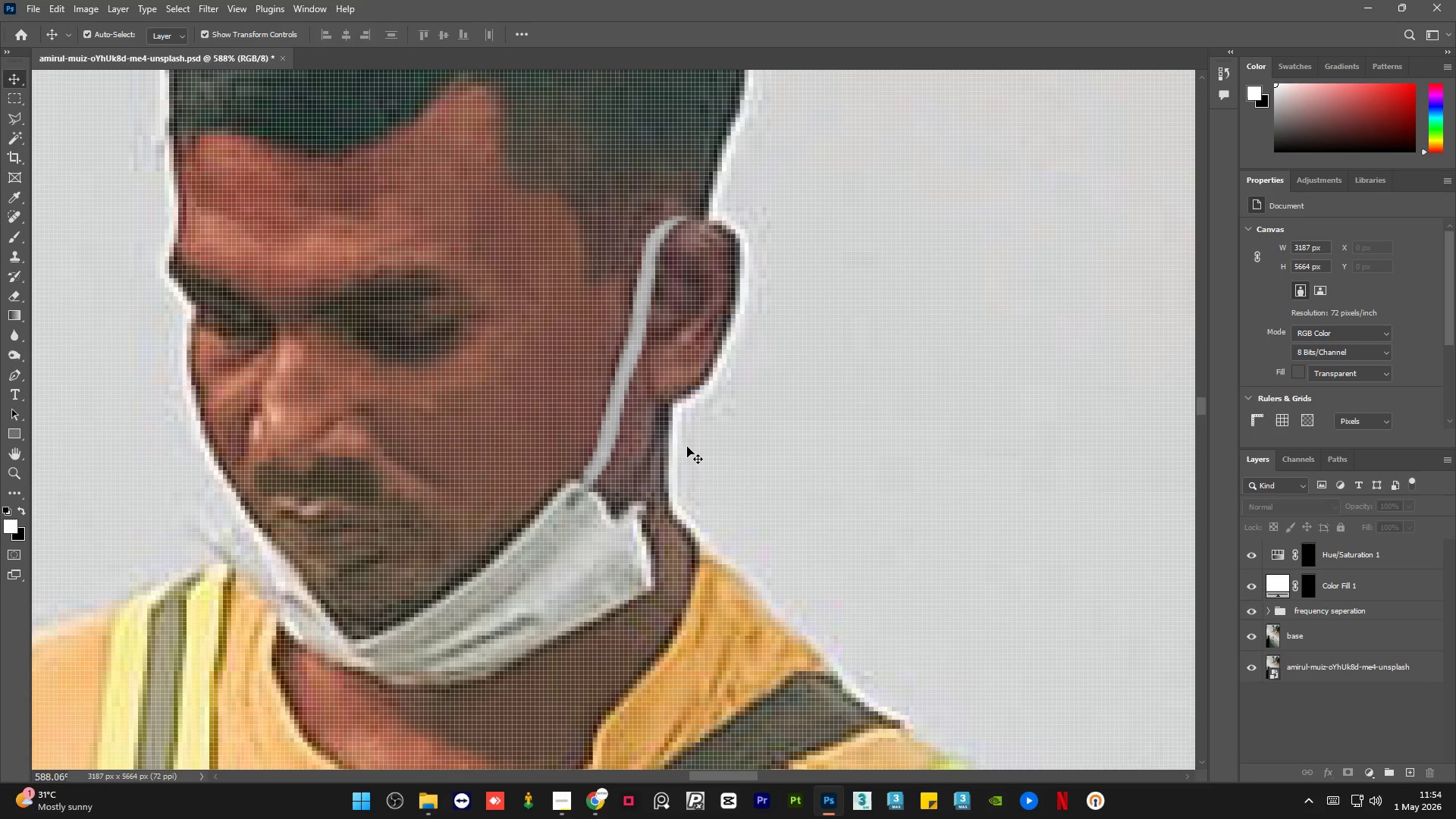 
wait(21.46)
 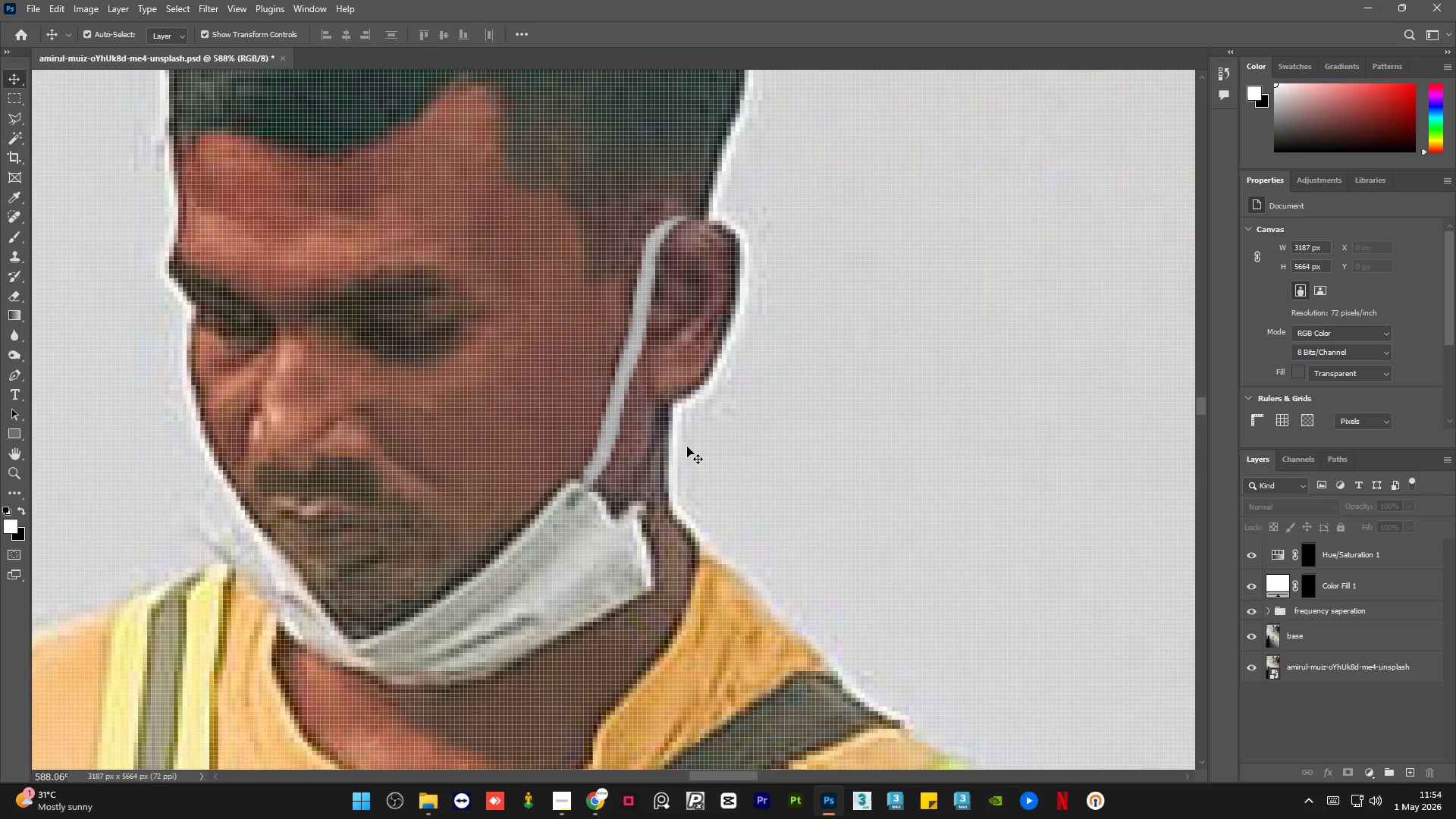 
left_click([1404, 591])
 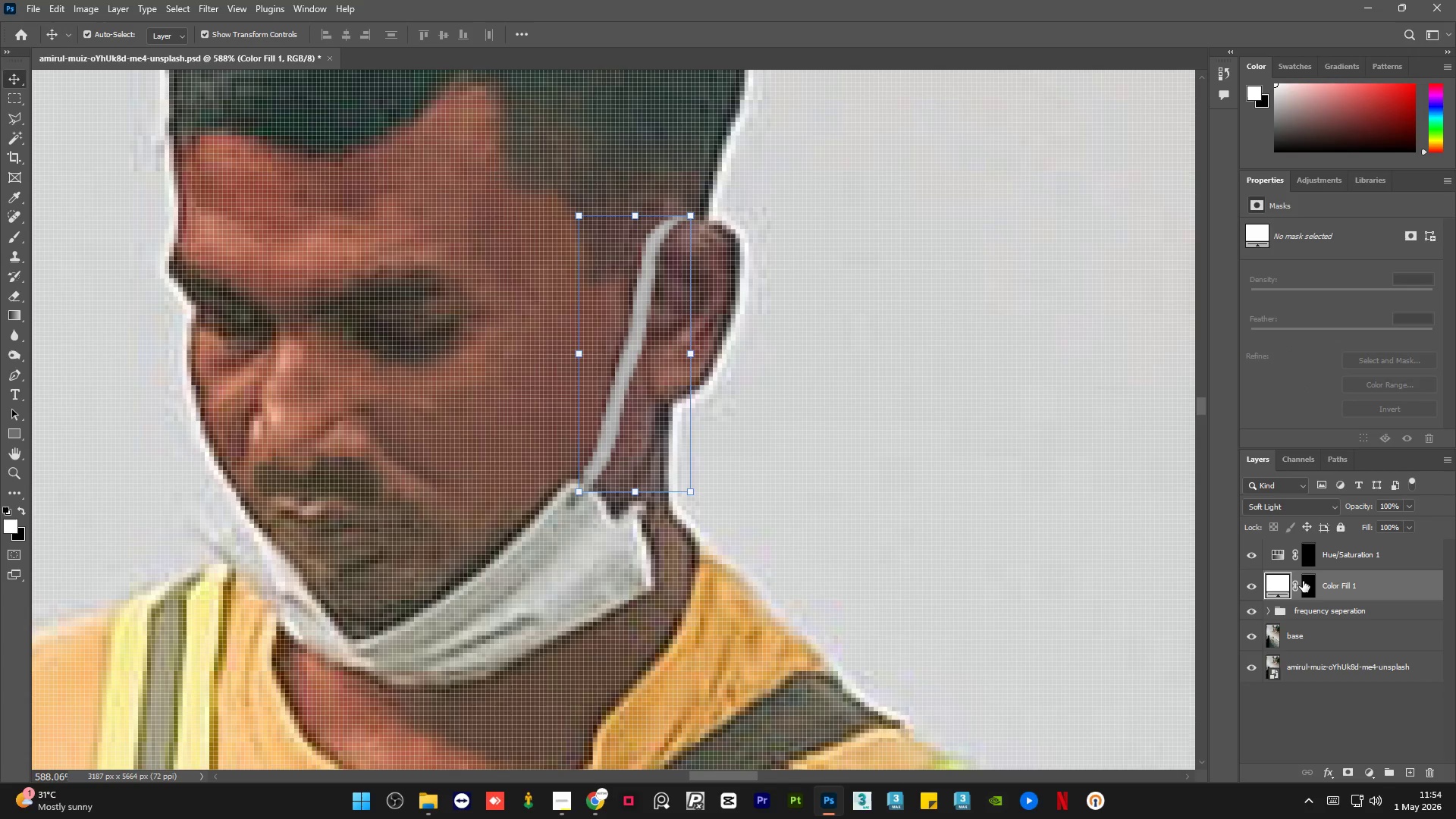 
left_click([1303, 581])
 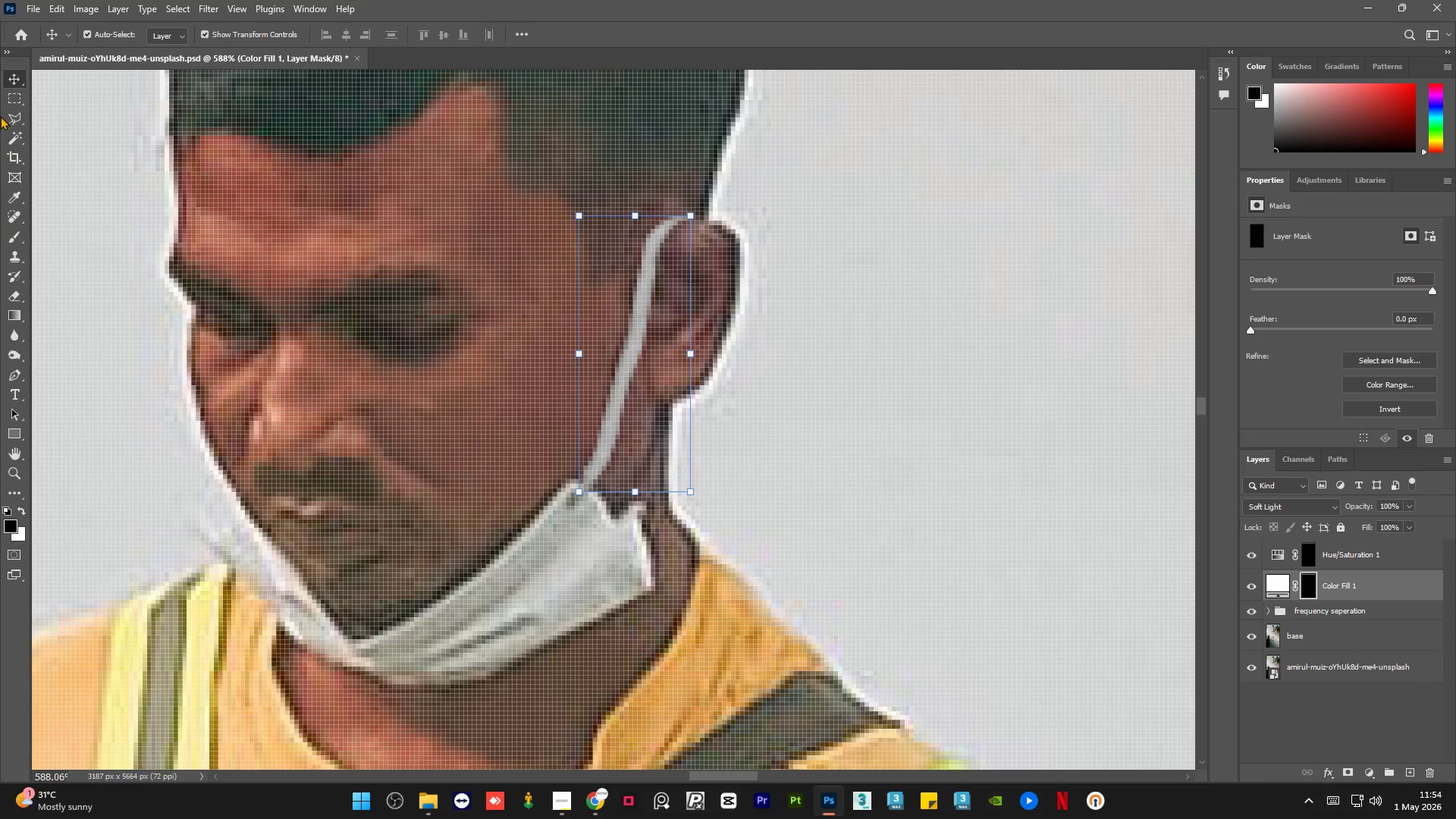 
left_click([12, 115])
 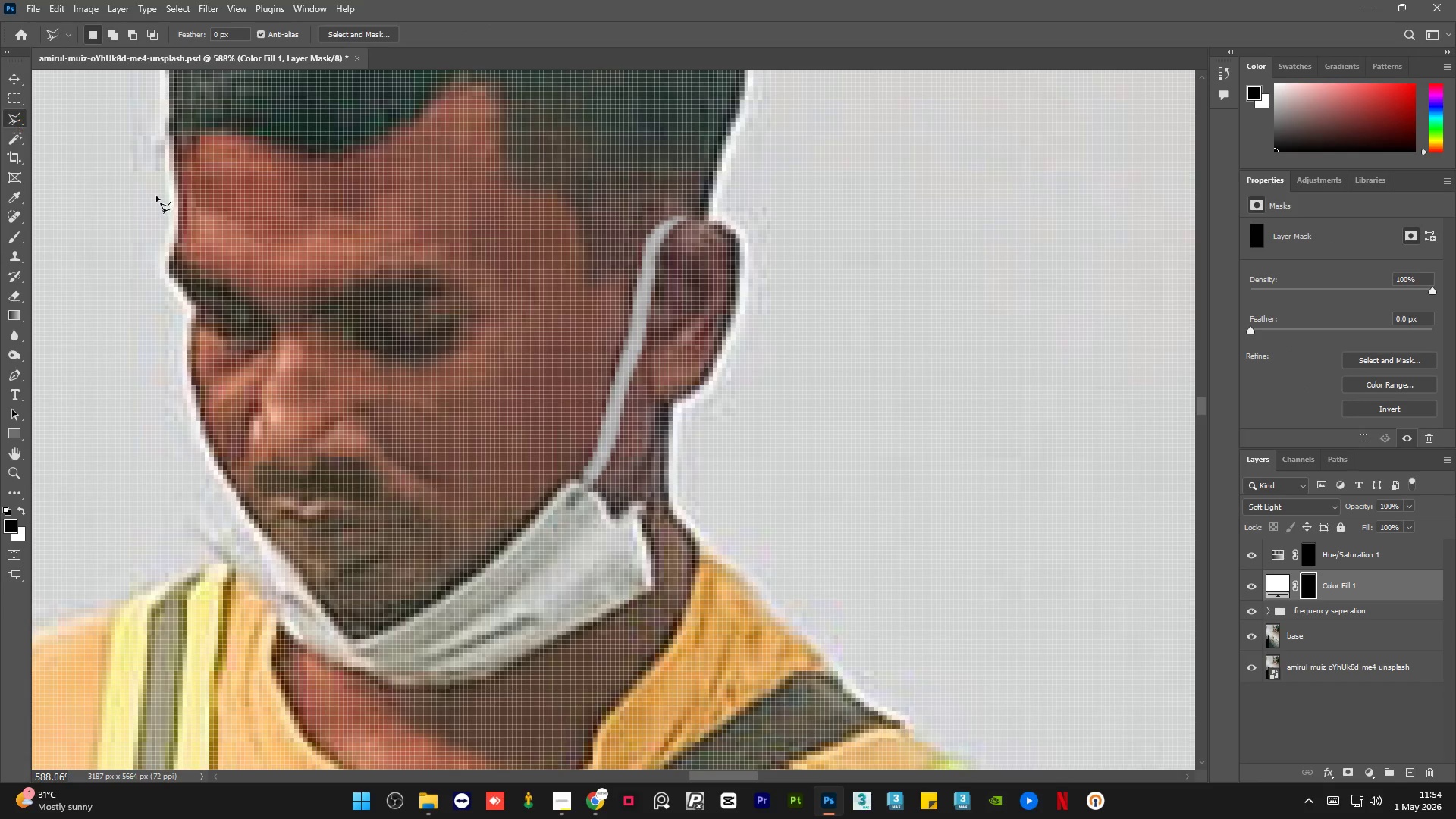 
hold_key(key=AltLeft, duration=0.81)
scroll: coordinate [654, 410], scroll_direction: up, amount: 6.0
 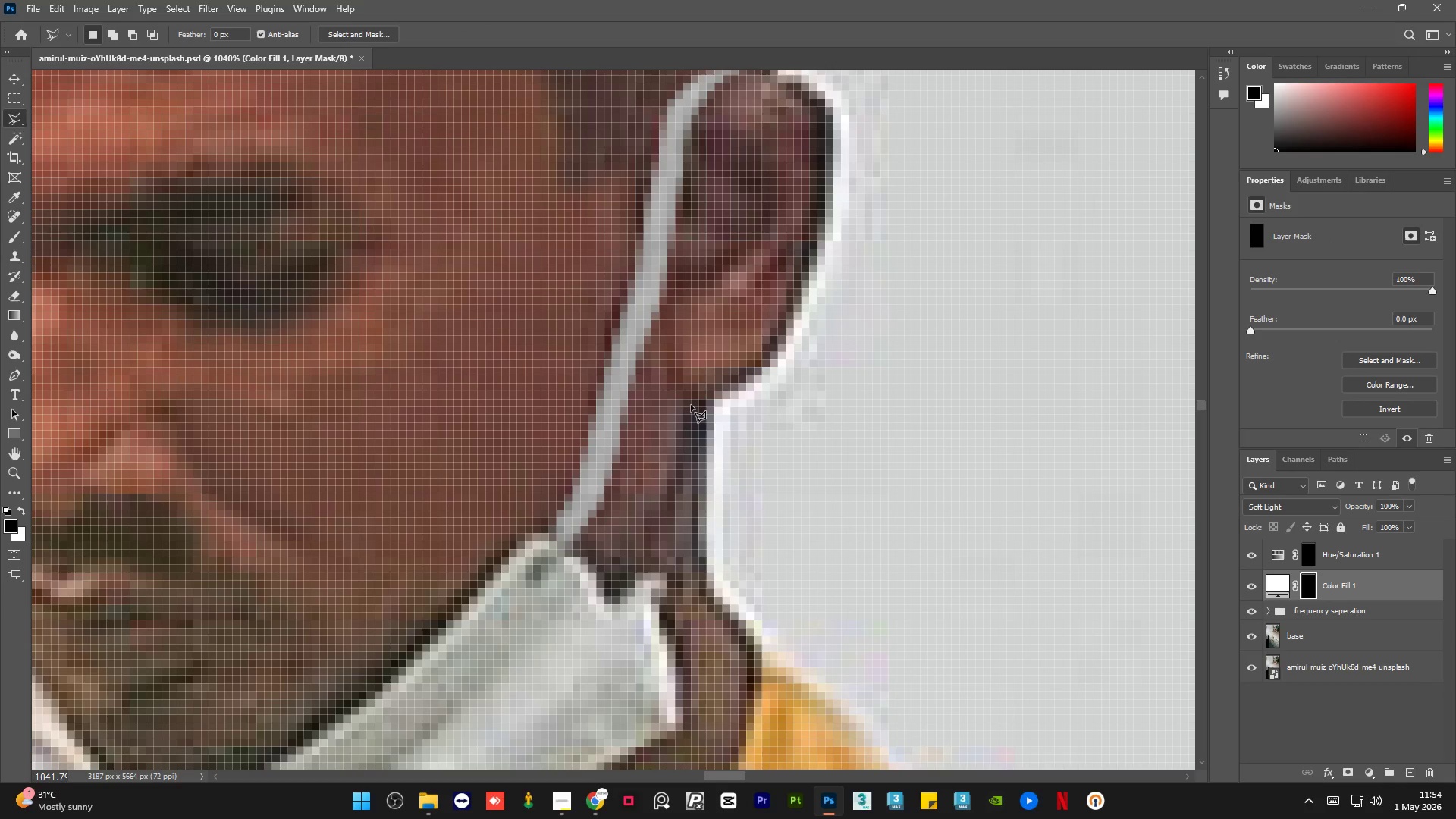 
left_click([691, 403])
 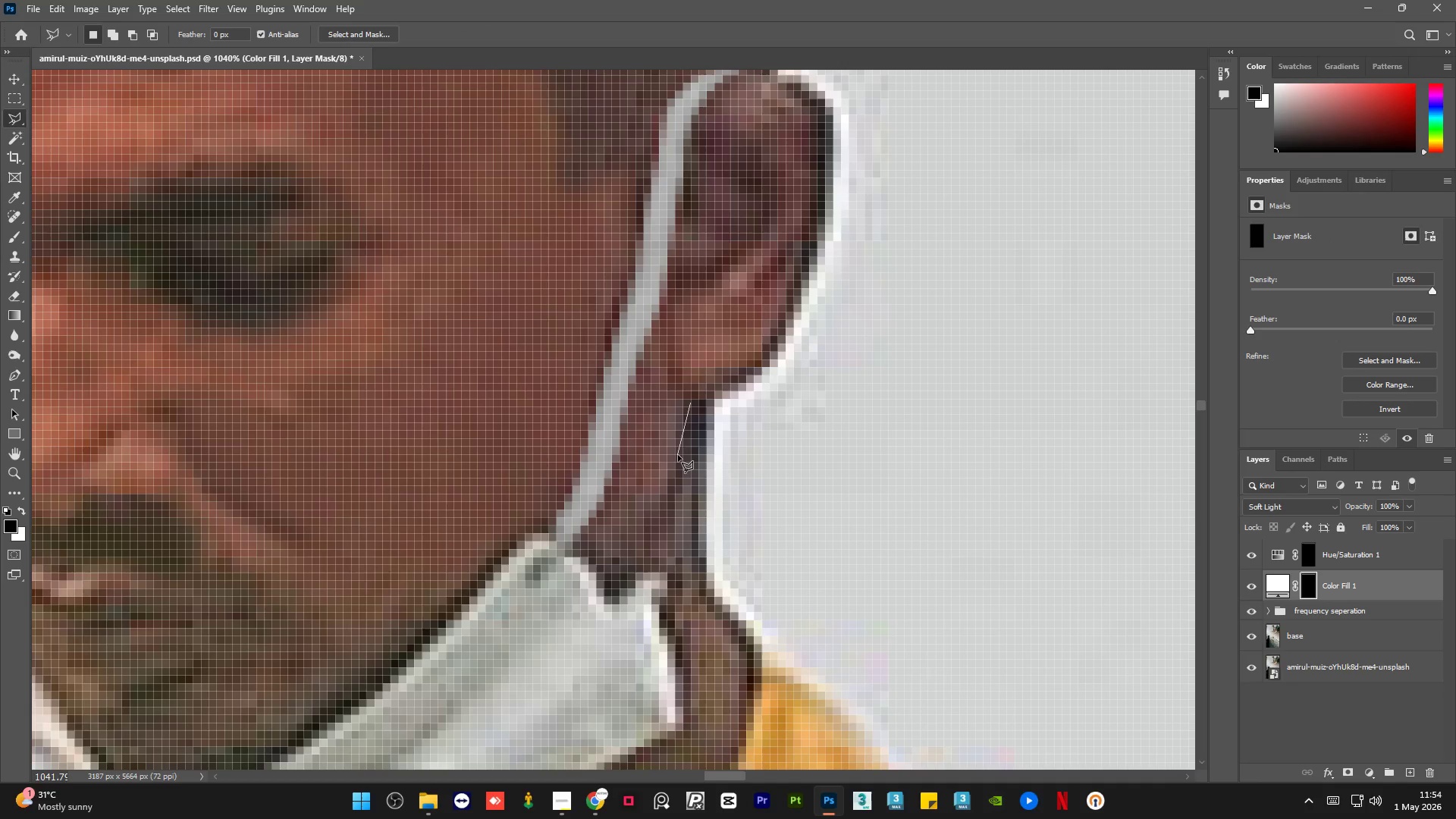 
left_click([678, 456])
 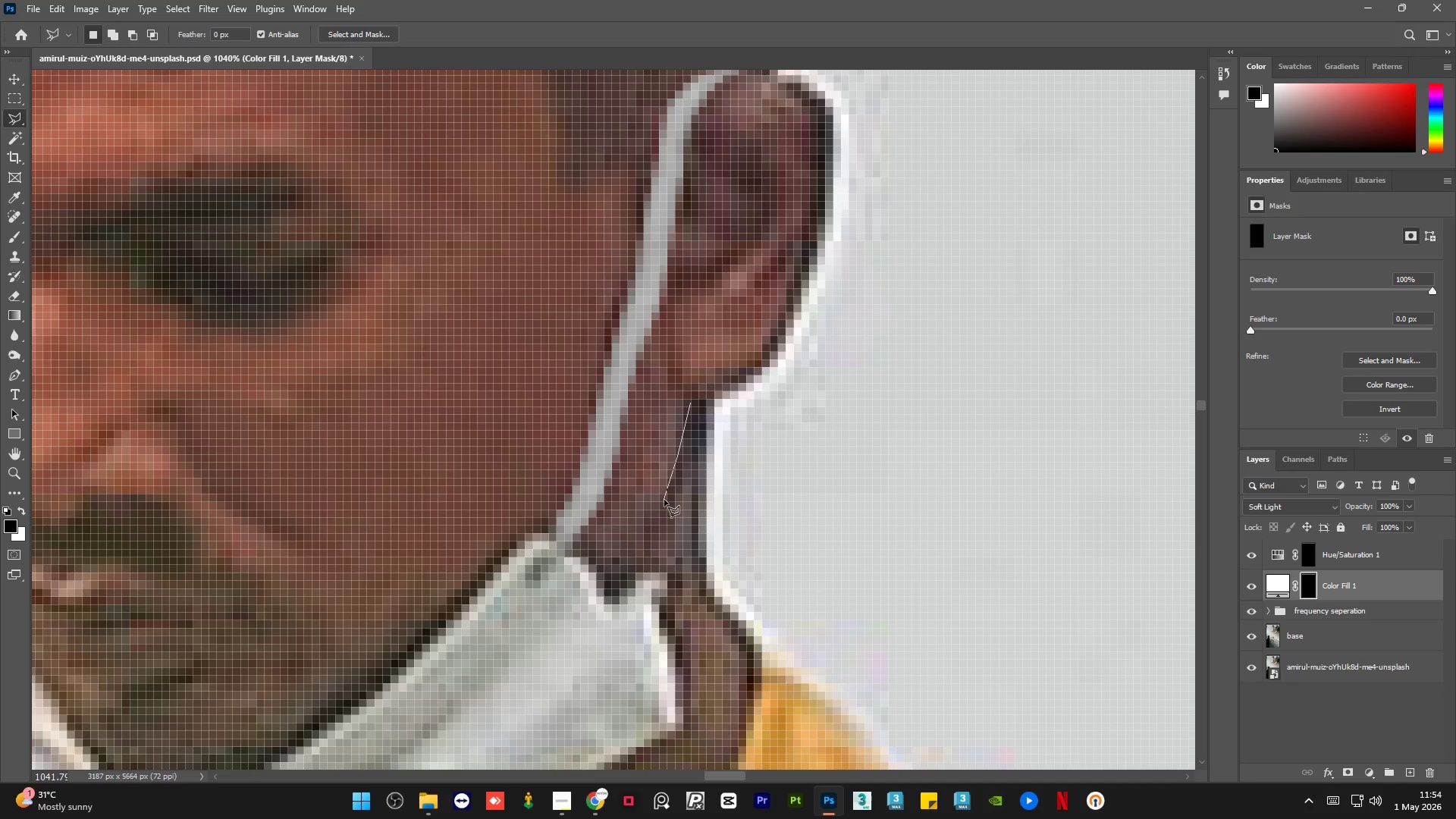 
left_click([665, 501])
 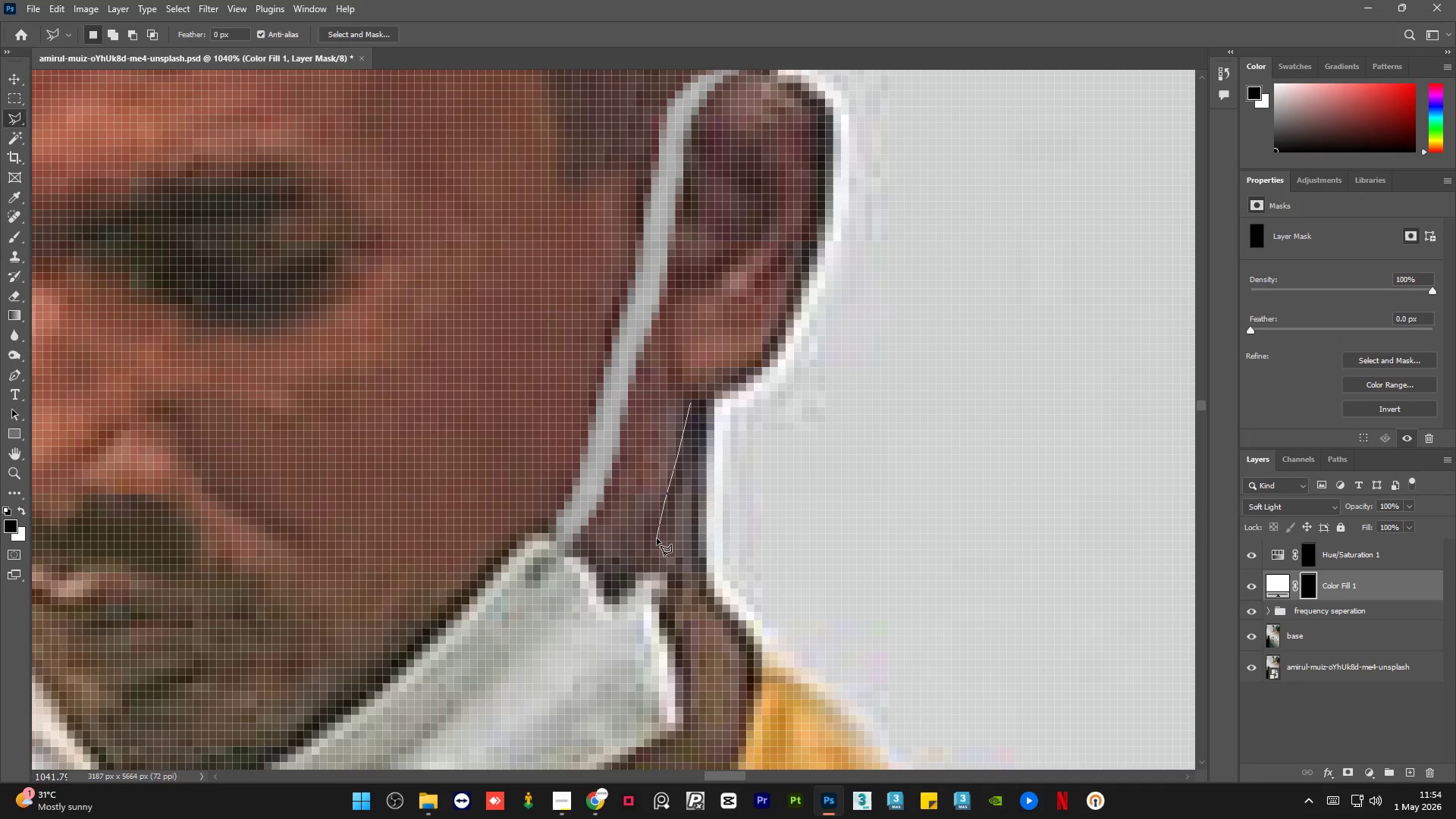 
left_click([657, 538])
 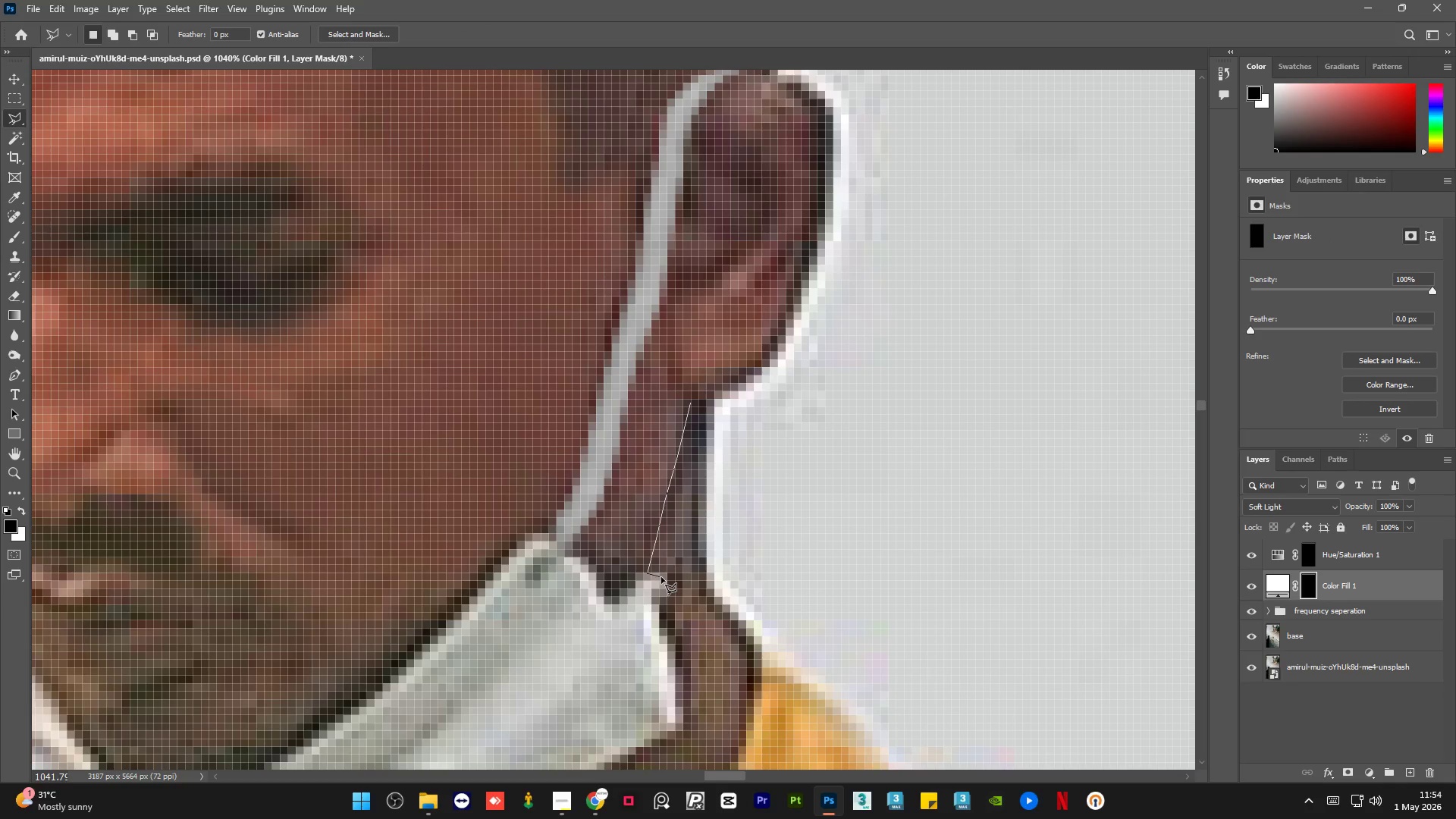 
left_click([664, 577])
 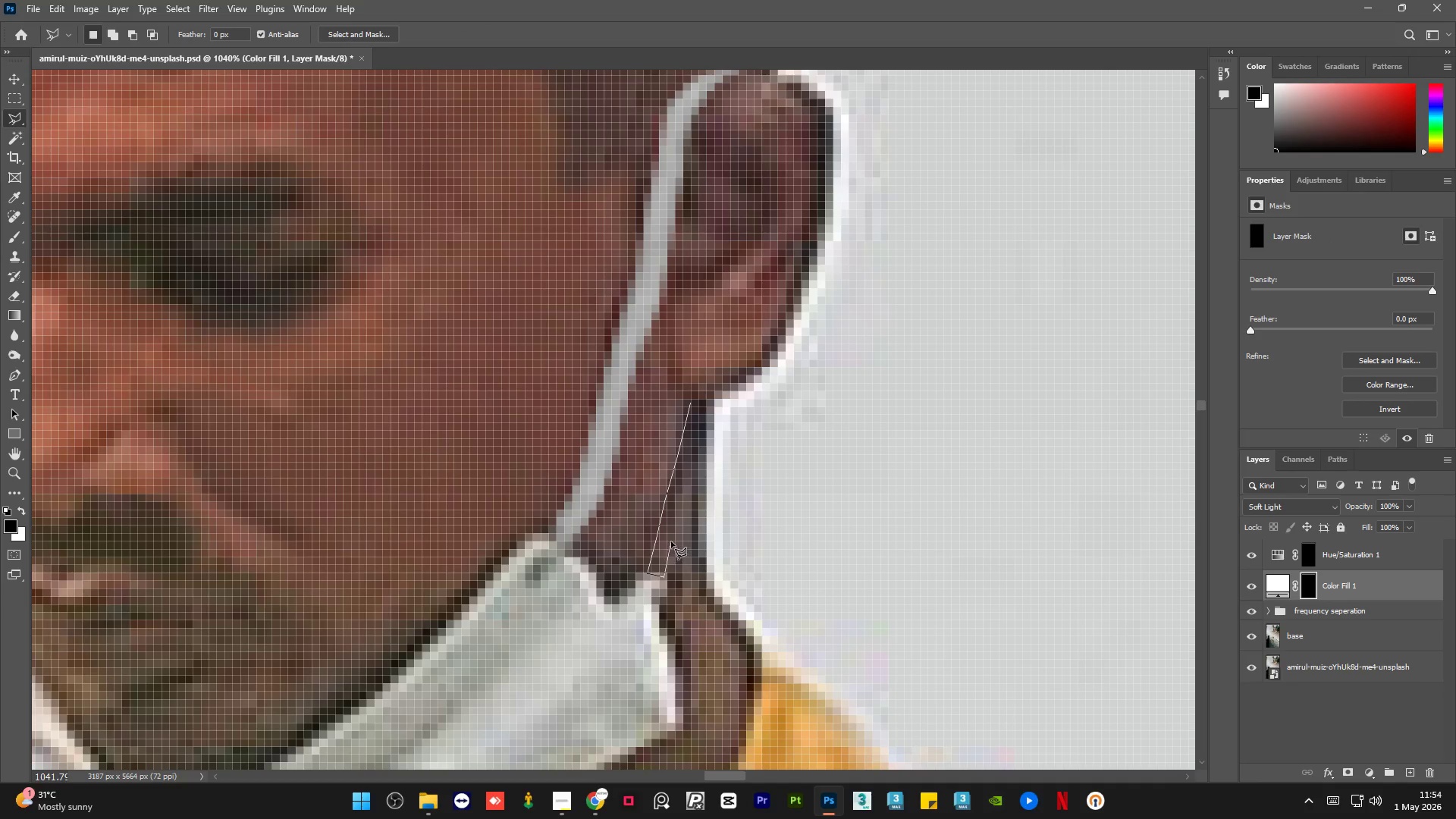 
left_click([673, 540])
 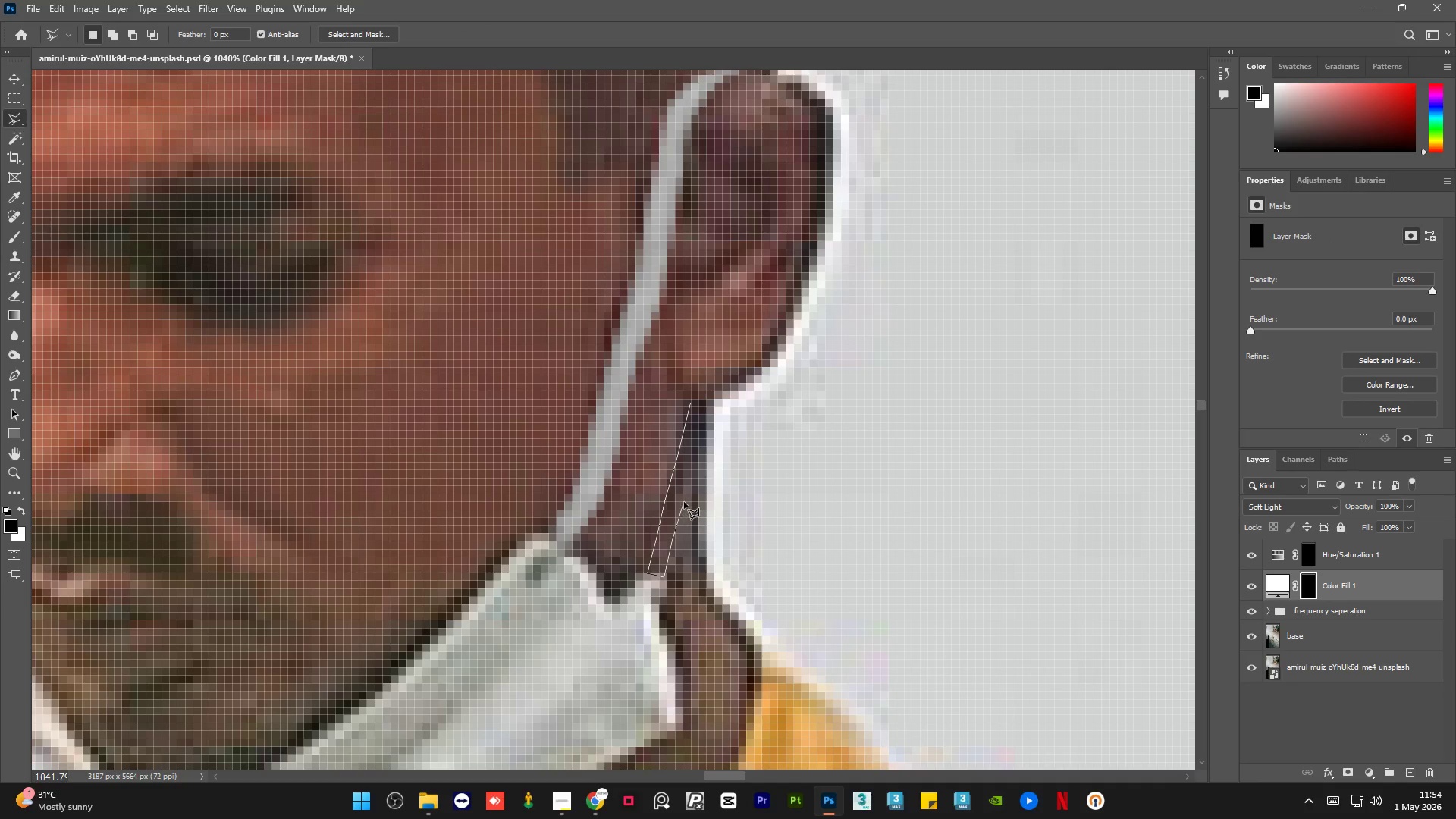 
left_click([685, 497])
 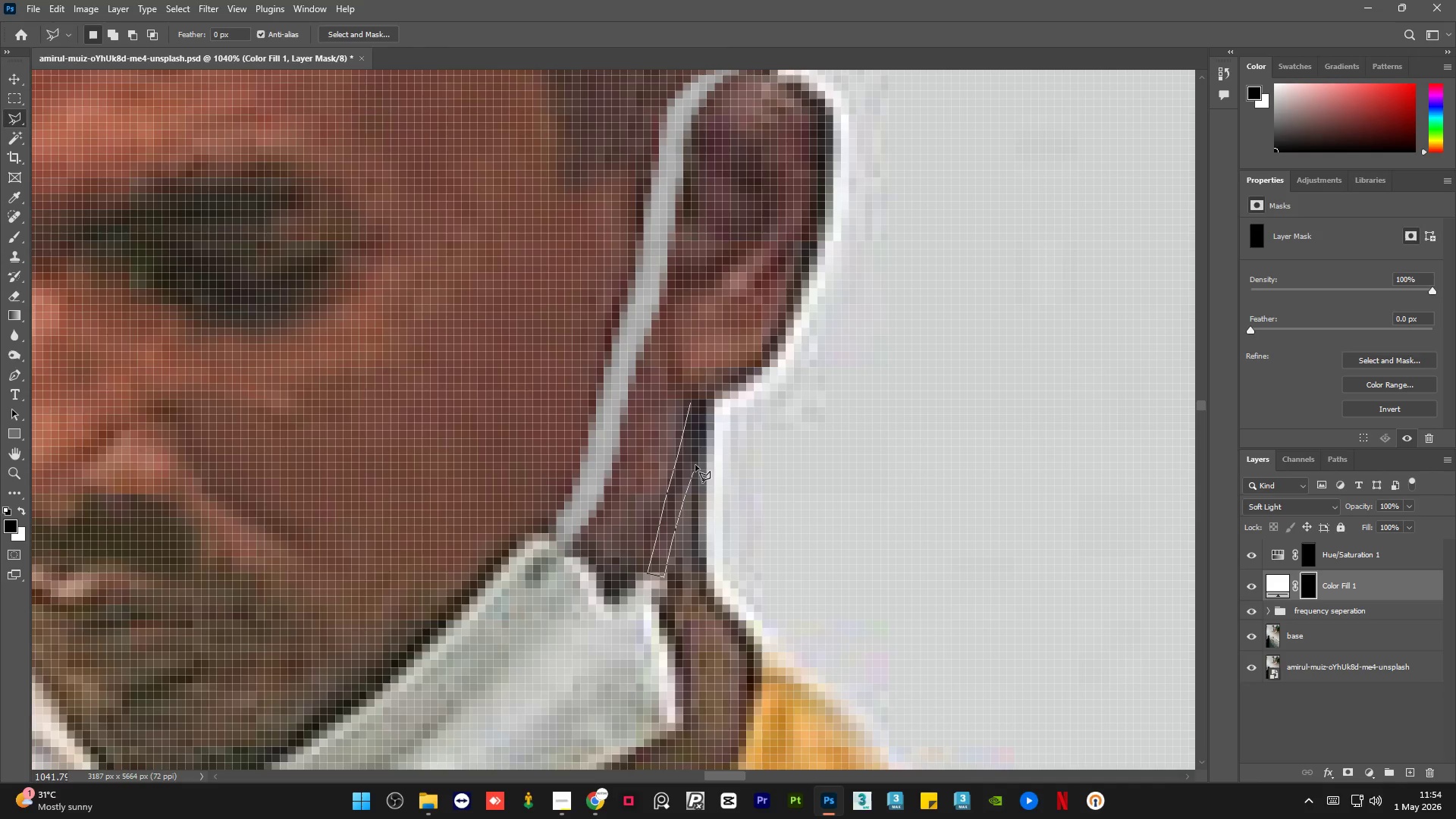 
left_click([696, 461])
 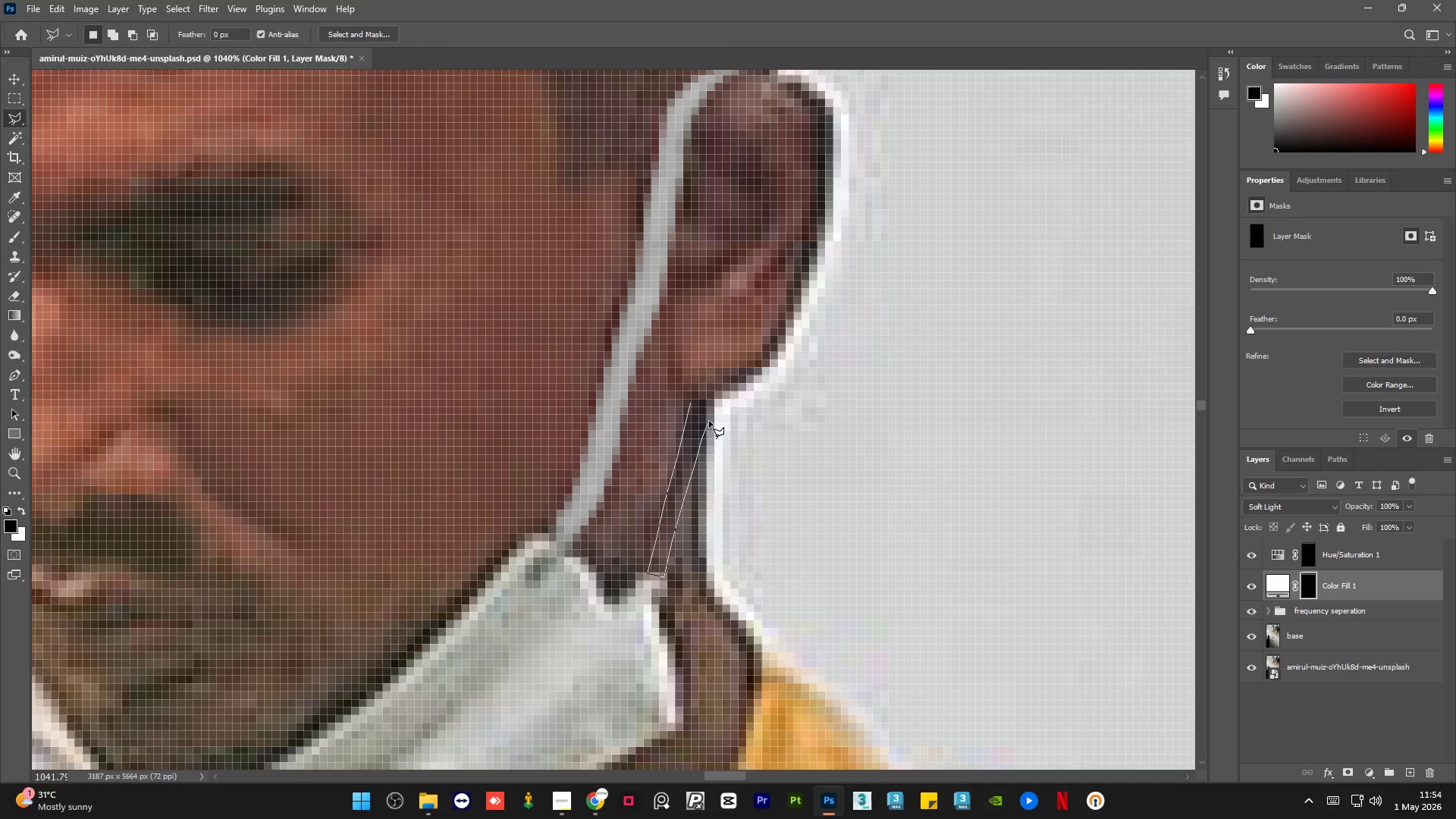 
double_click([712, 410])
 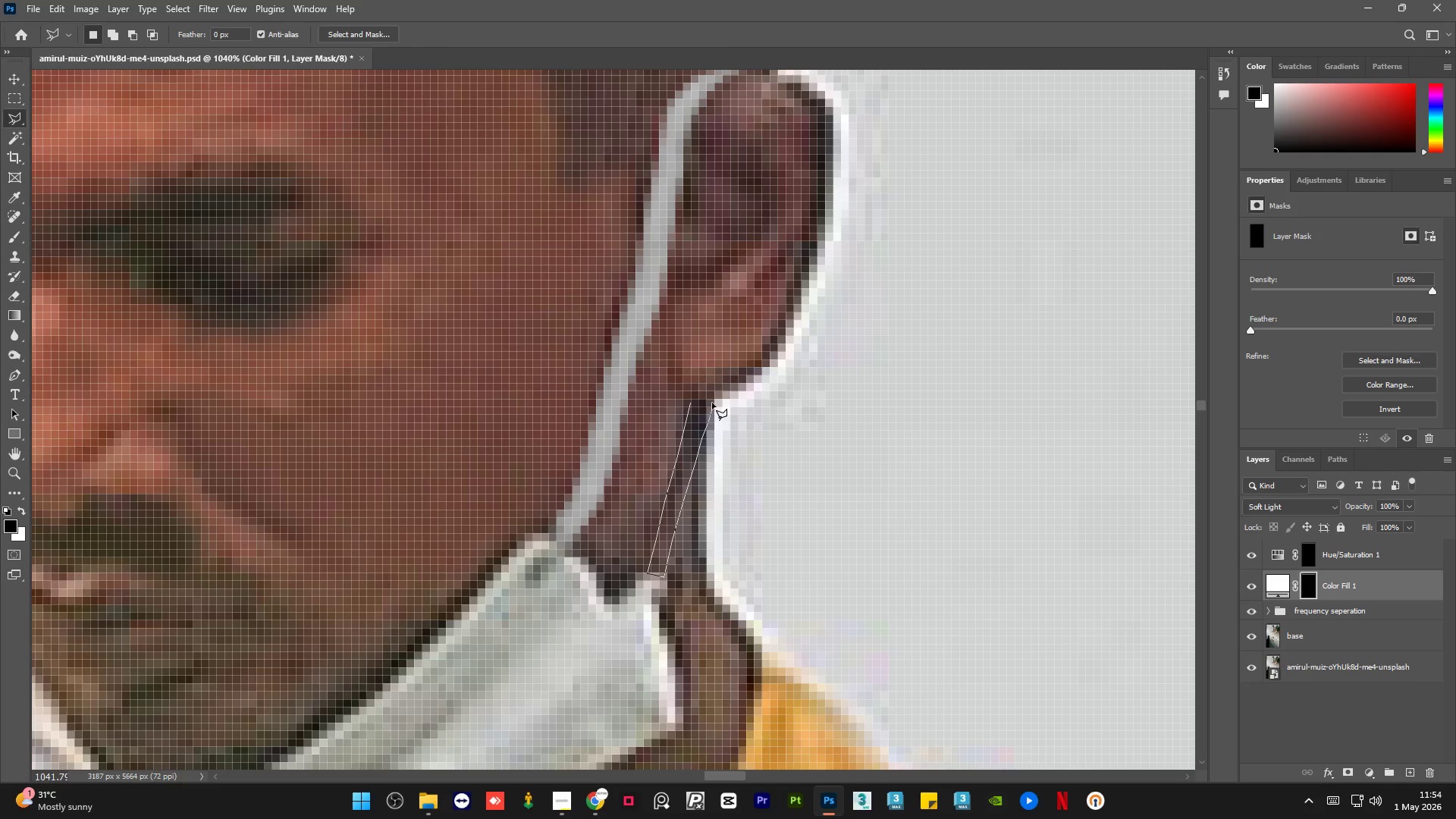 
triple_click([712, 403])
 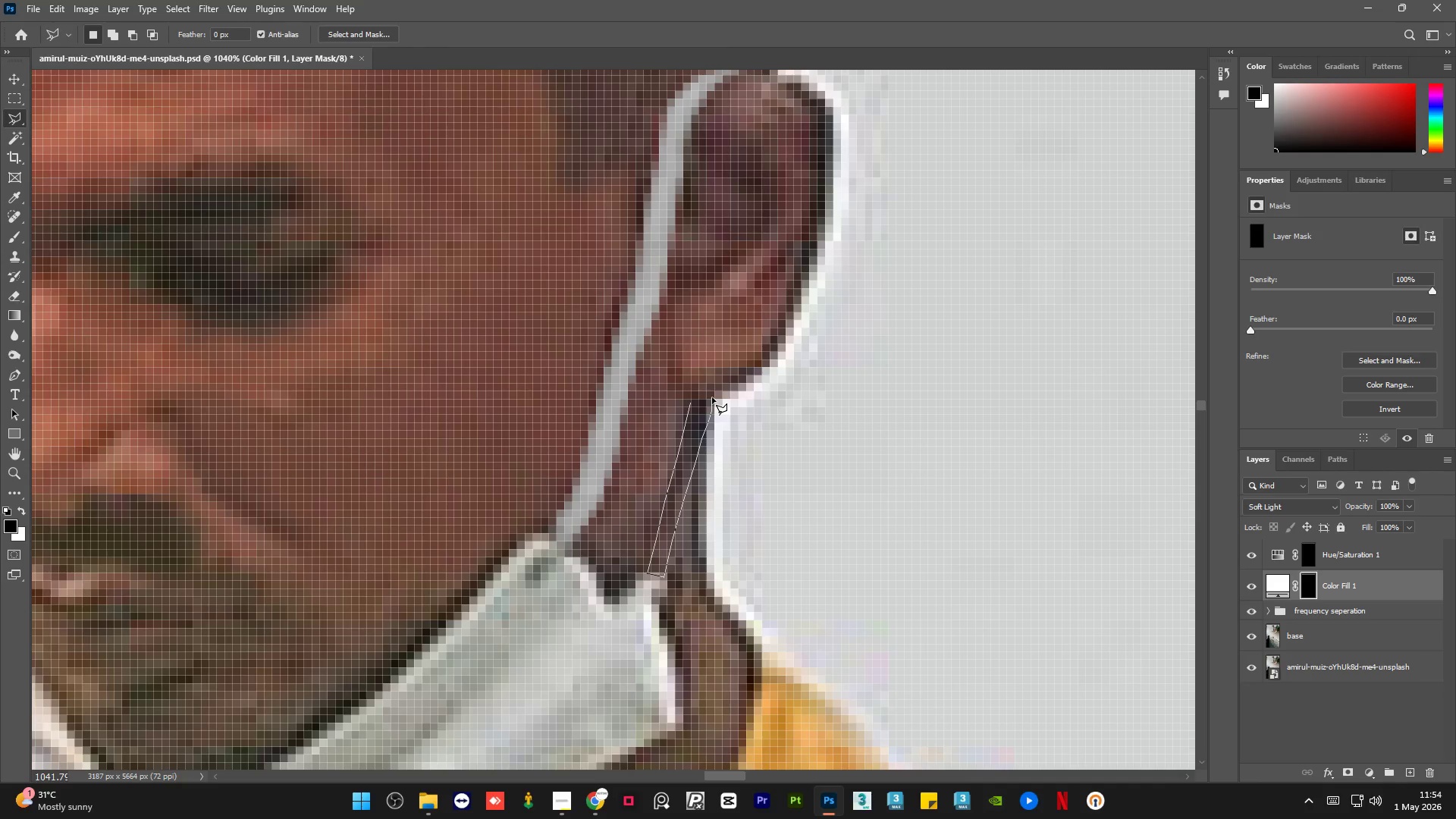 
left_click([712, 397])
 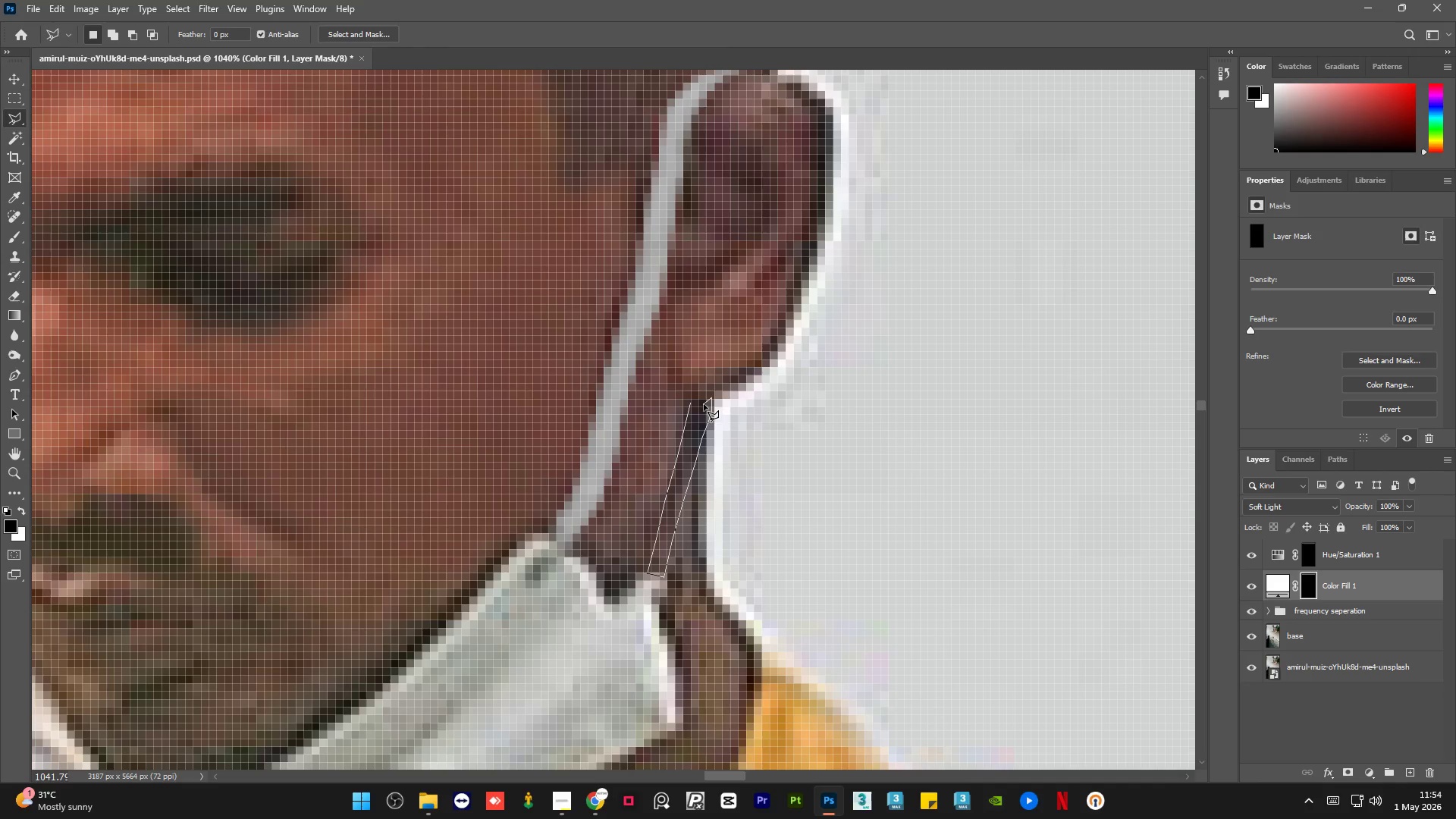 
double_click([695, 403])
 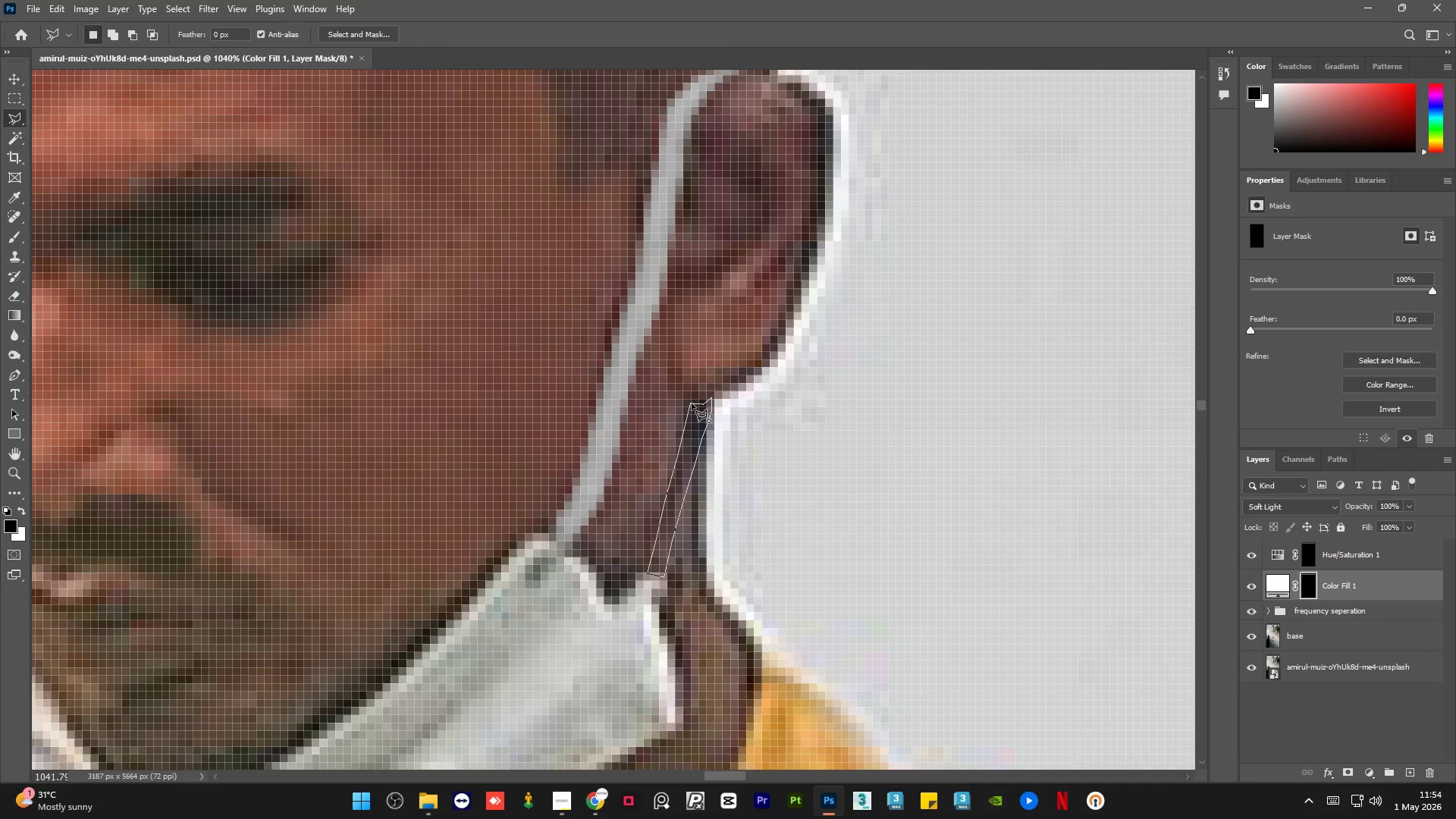 
triple_click([691, 403])
 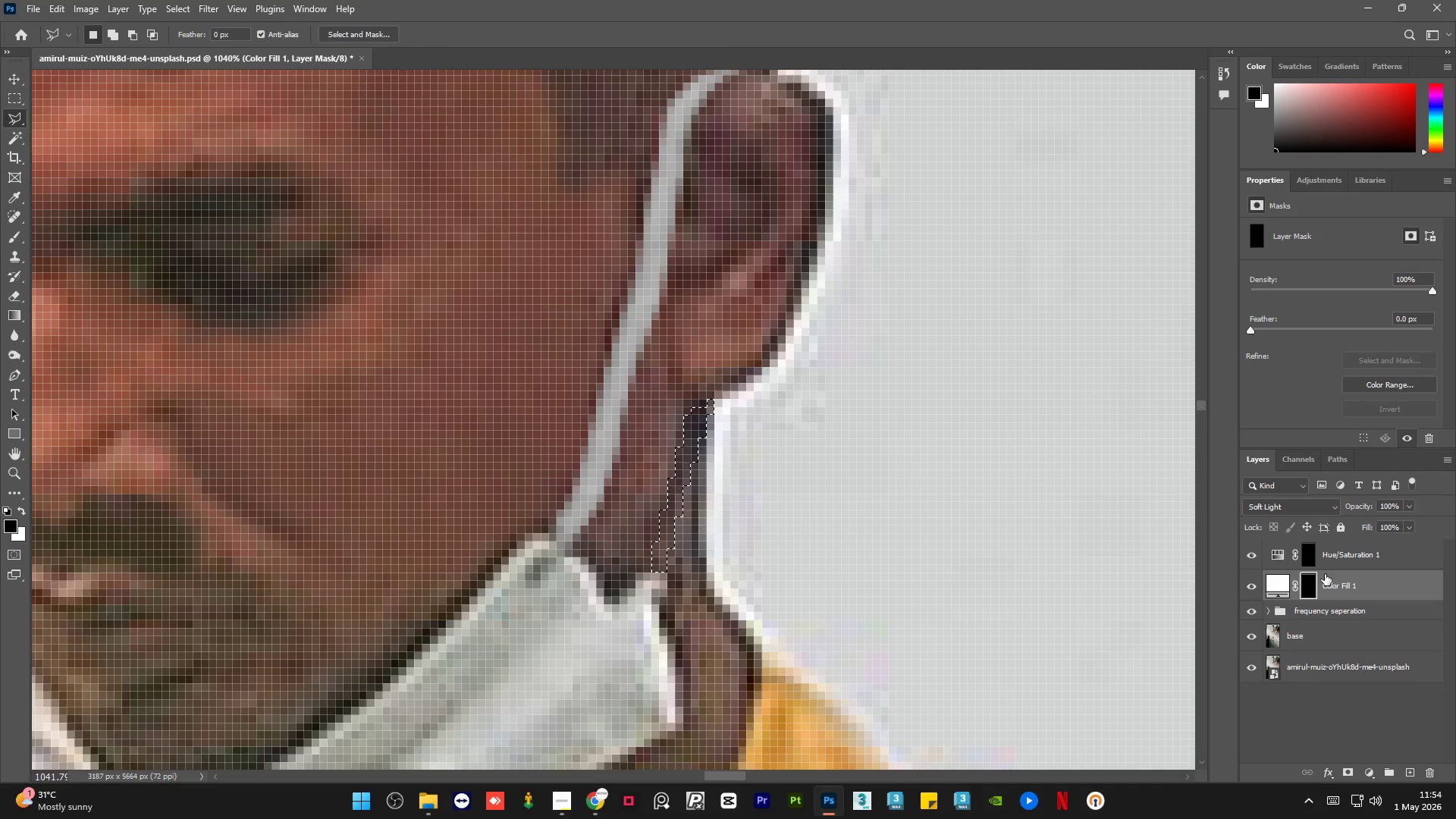 
key(Delete)
 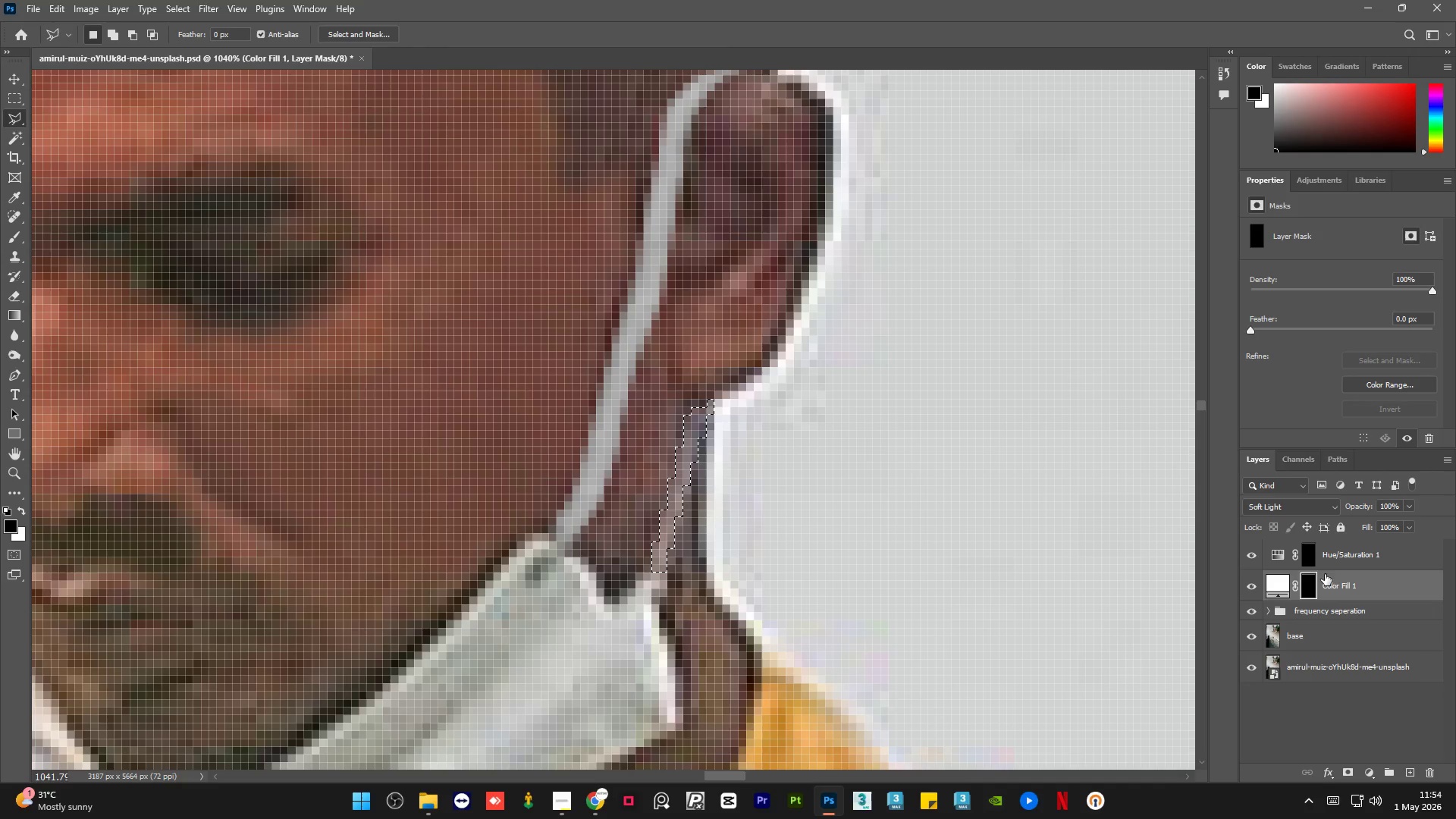 
hold_key(key=ControlLeft, duration=1.01)
 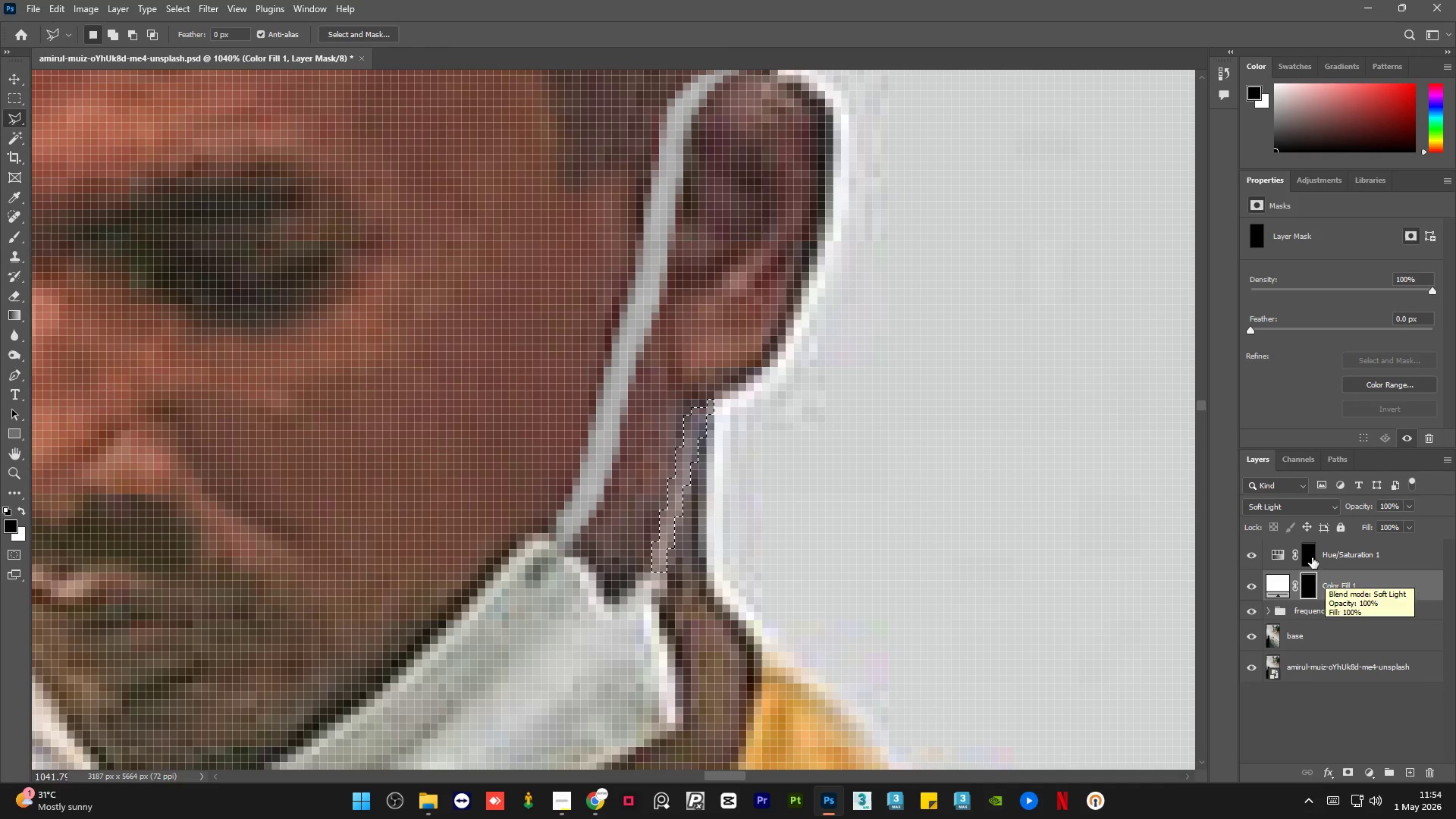 
left_click([1304, 554])
 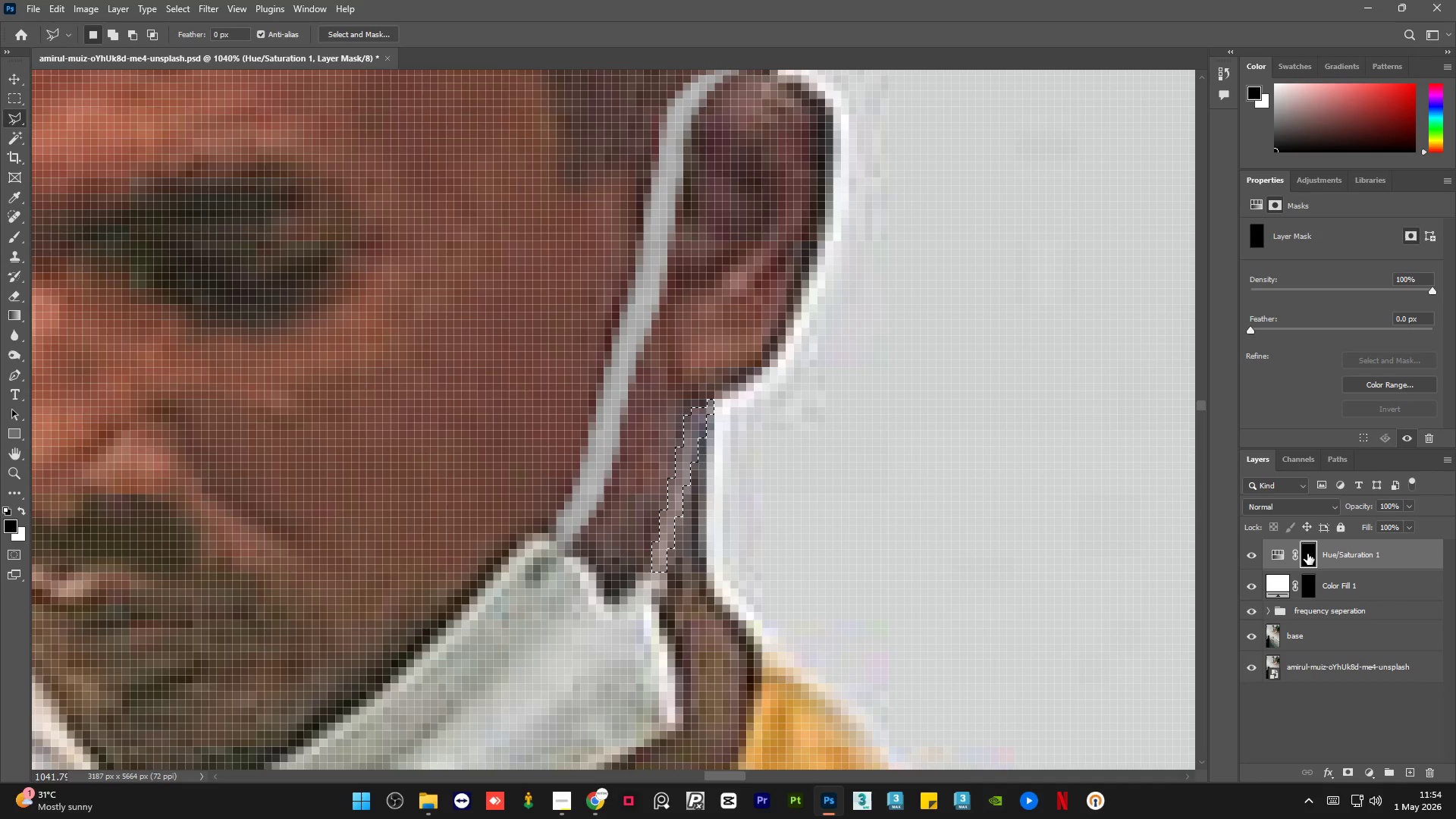 
key(Delete)
 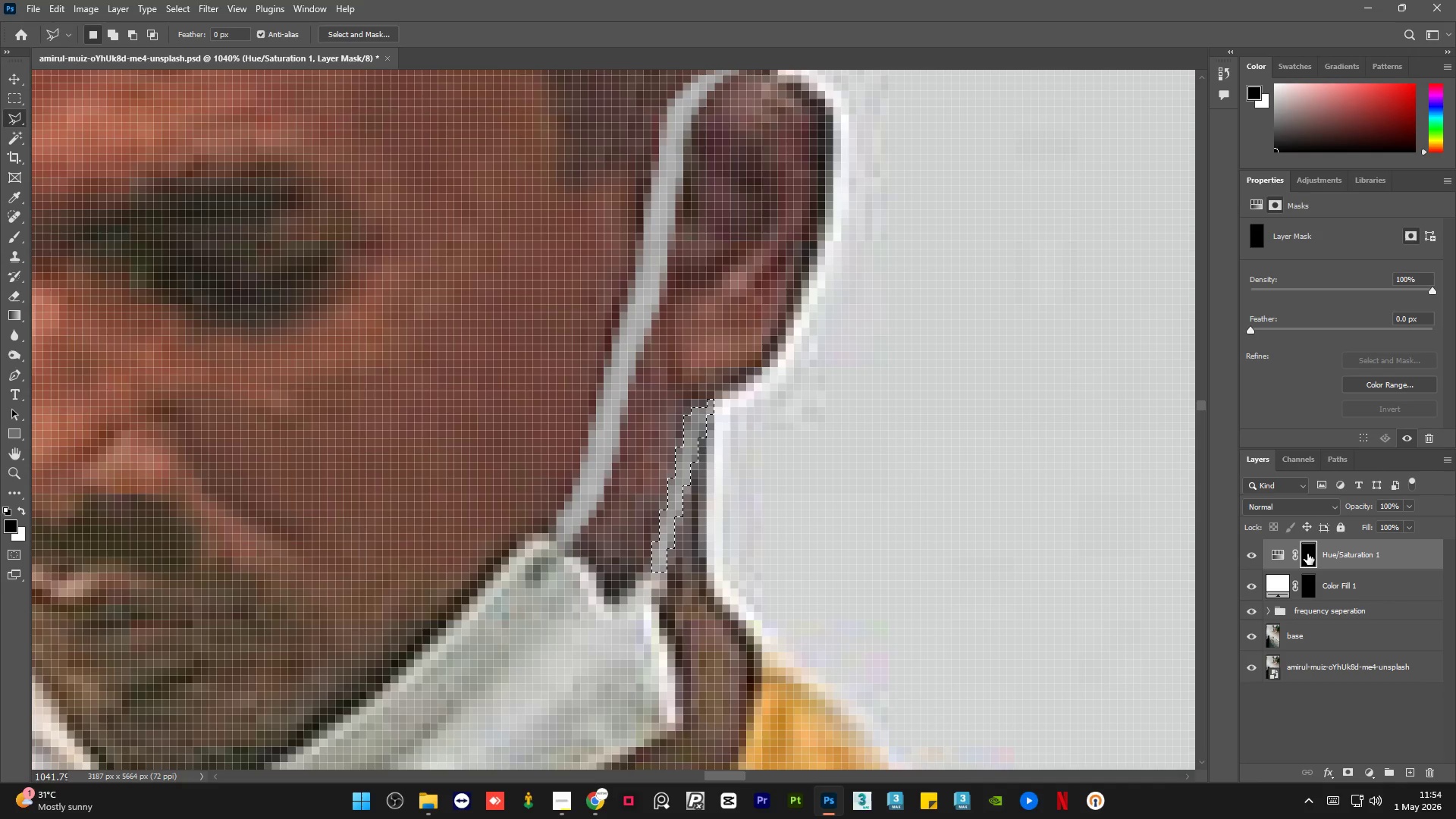 
key(Control+D)
 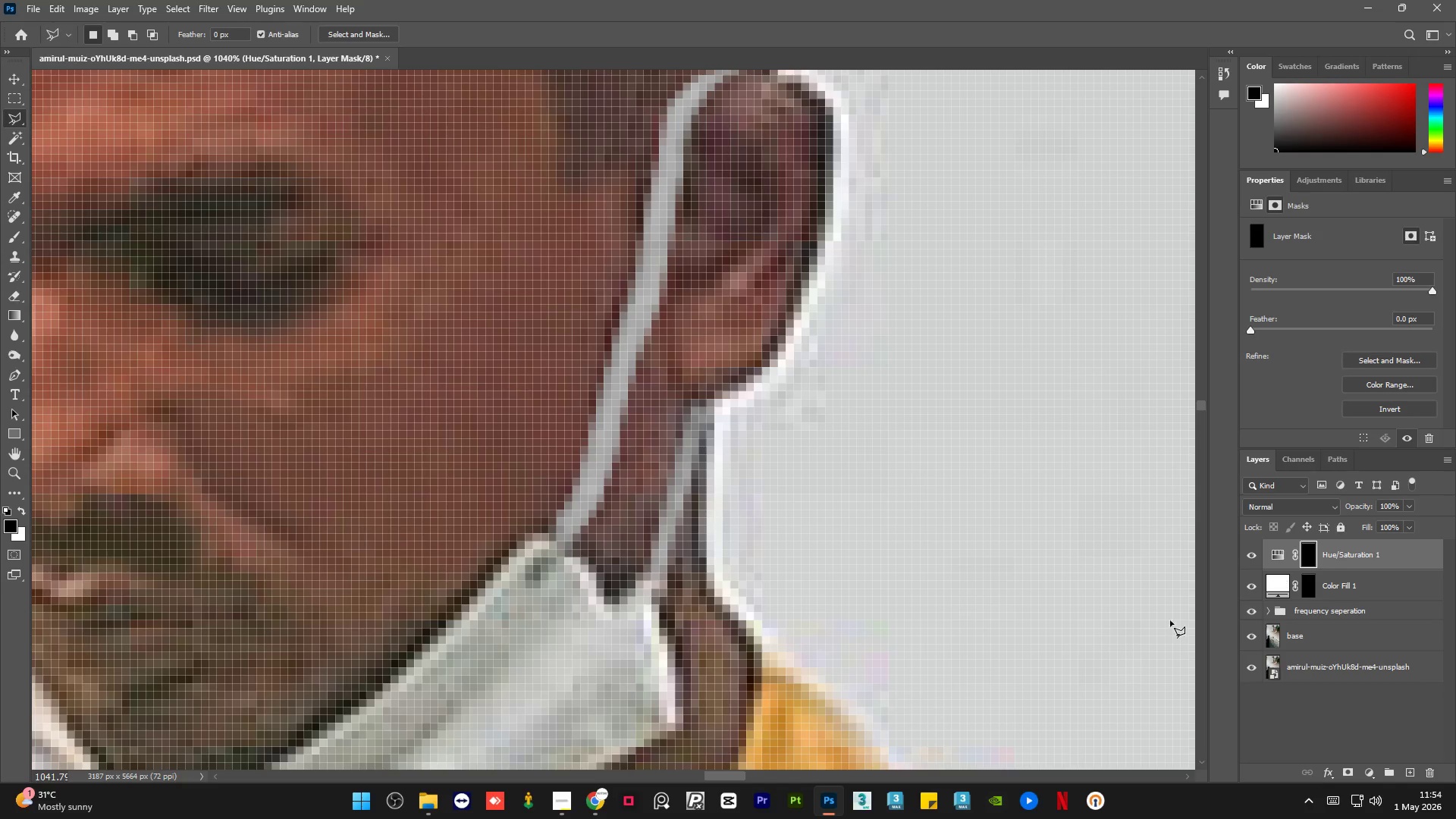 
hold_key(key=AltLeft, duration=2.39)
scroll: coordinate [796, 431], scroll_direction: down, amount: 29.0
 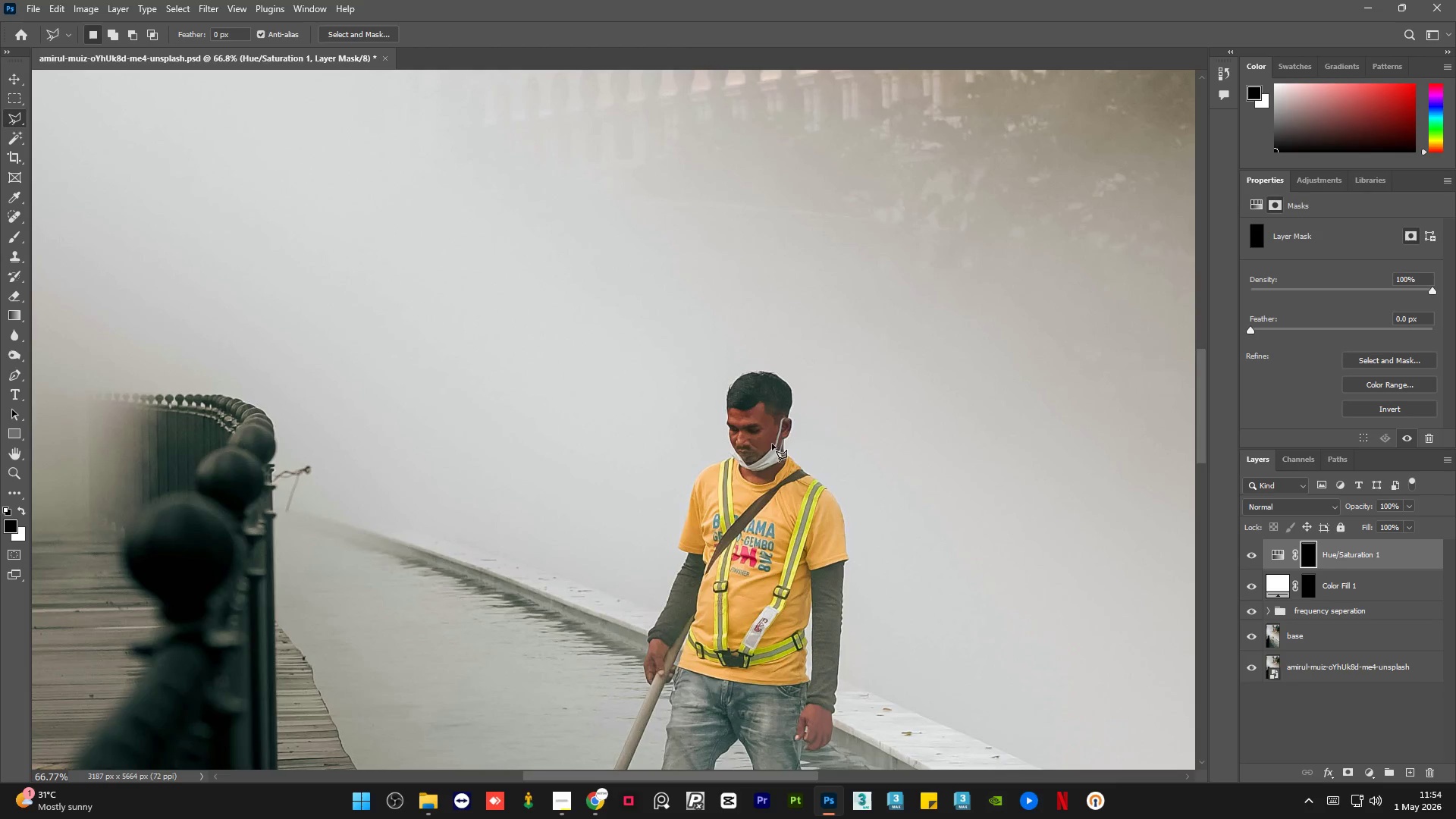 
hold_key(key=AltLeft, duration=1.42)
scroll: coordinate [780, 425], scroll_direction: down, amount: 4.0
 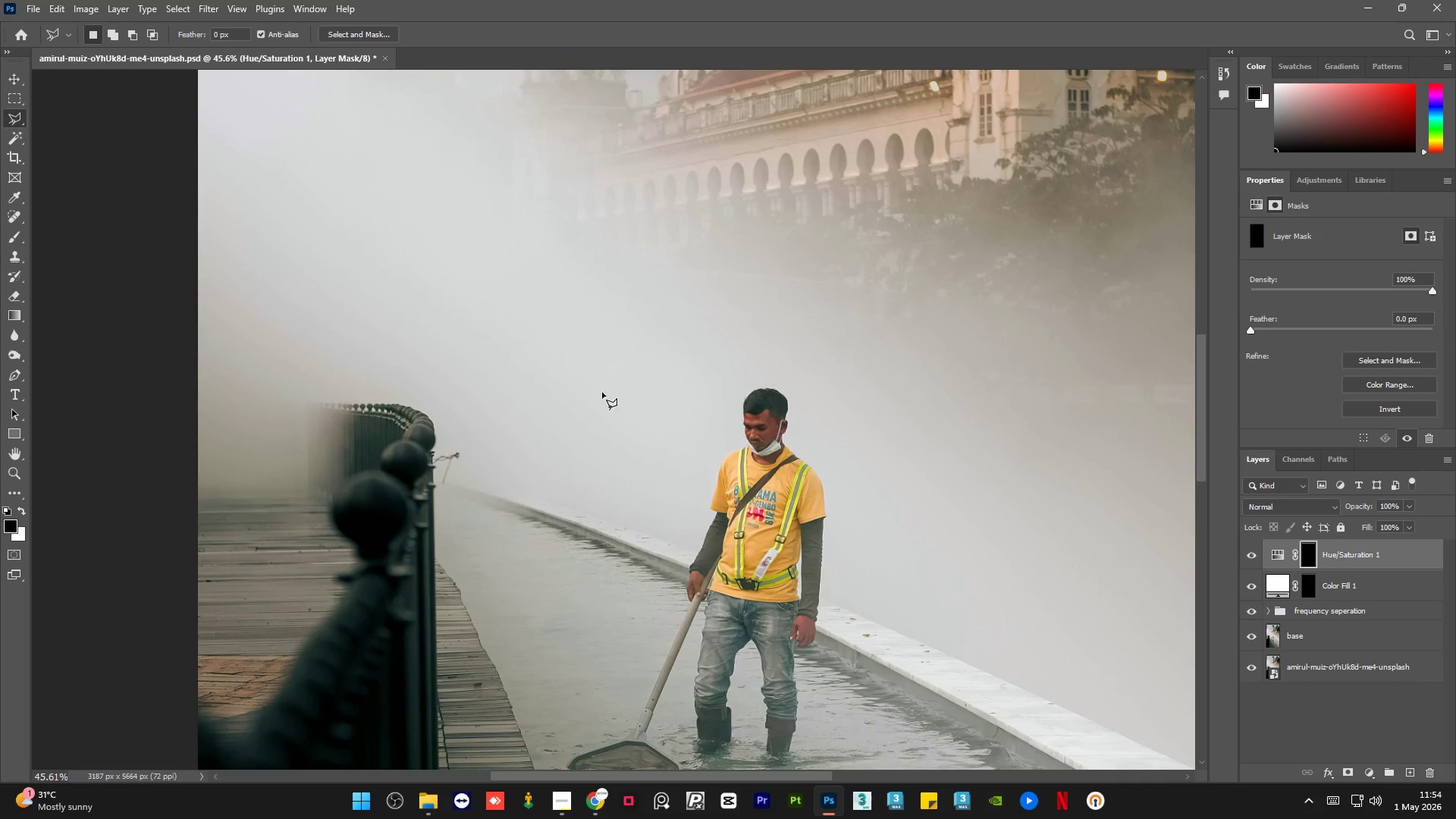 
hold_key(key=AltLeft, duration=0.33)
 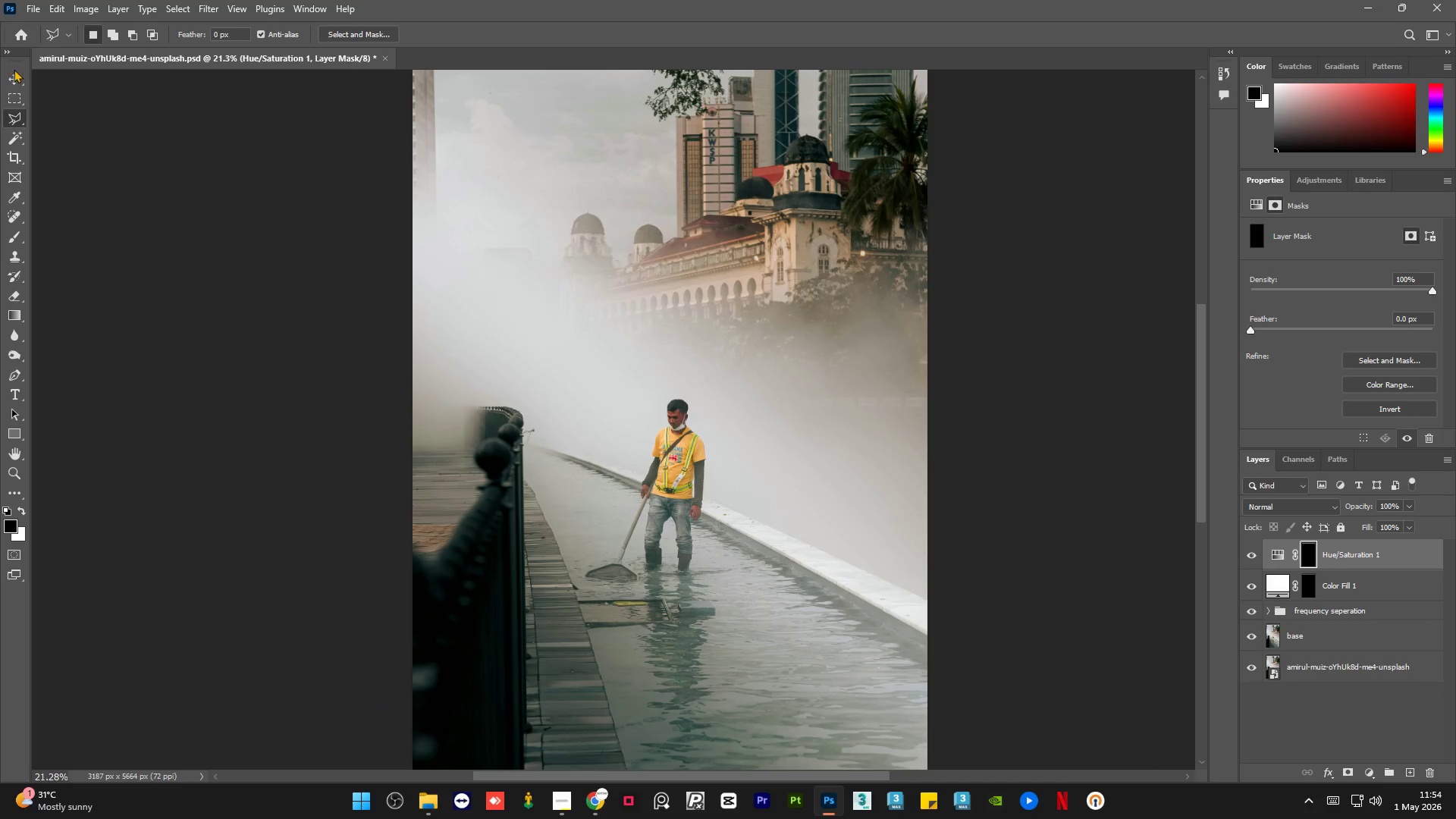 
scroll: coordinate [606, 422], scroll_direction: down, amount: 8.0
 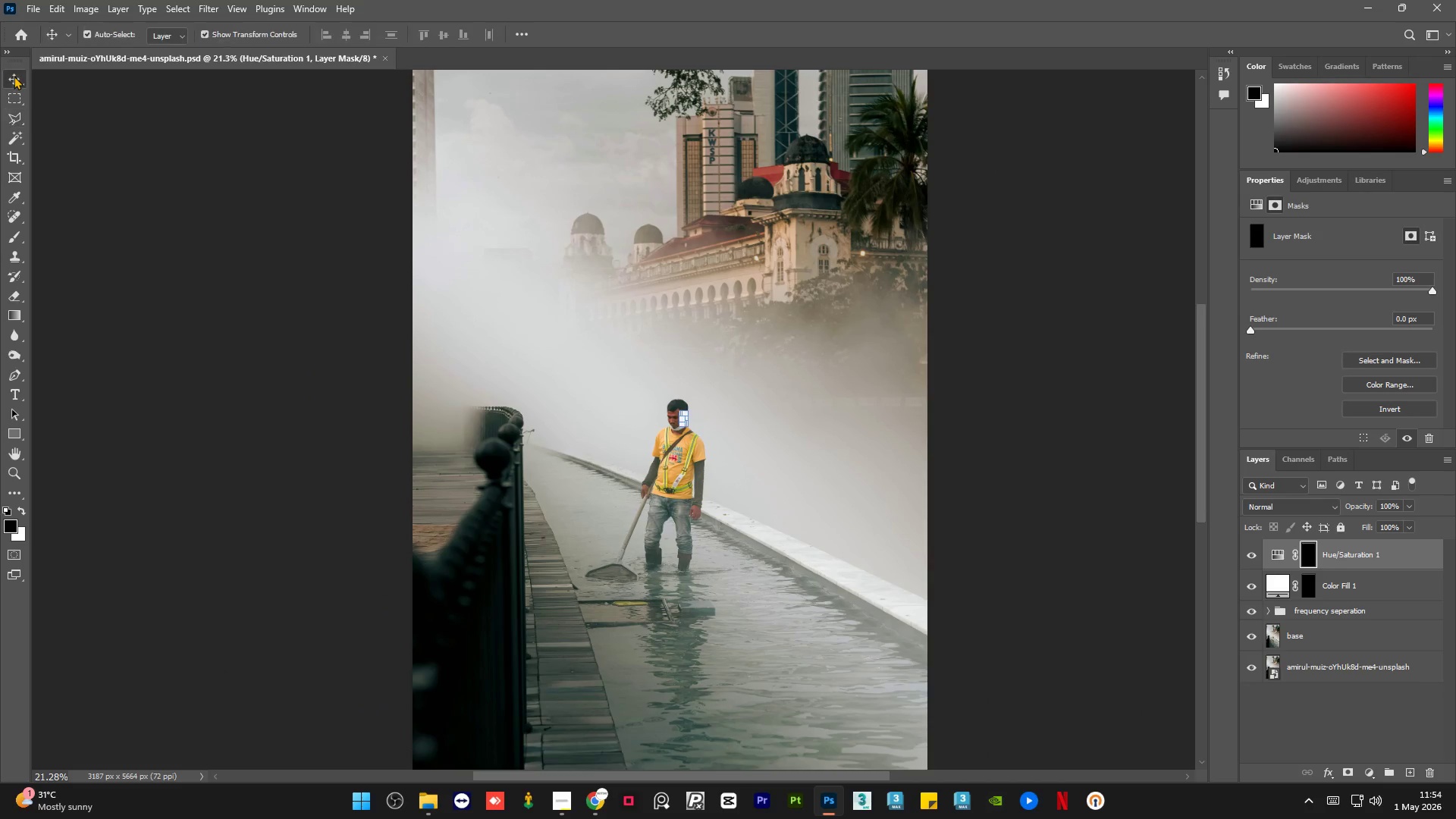 
double_click([169, 274])
 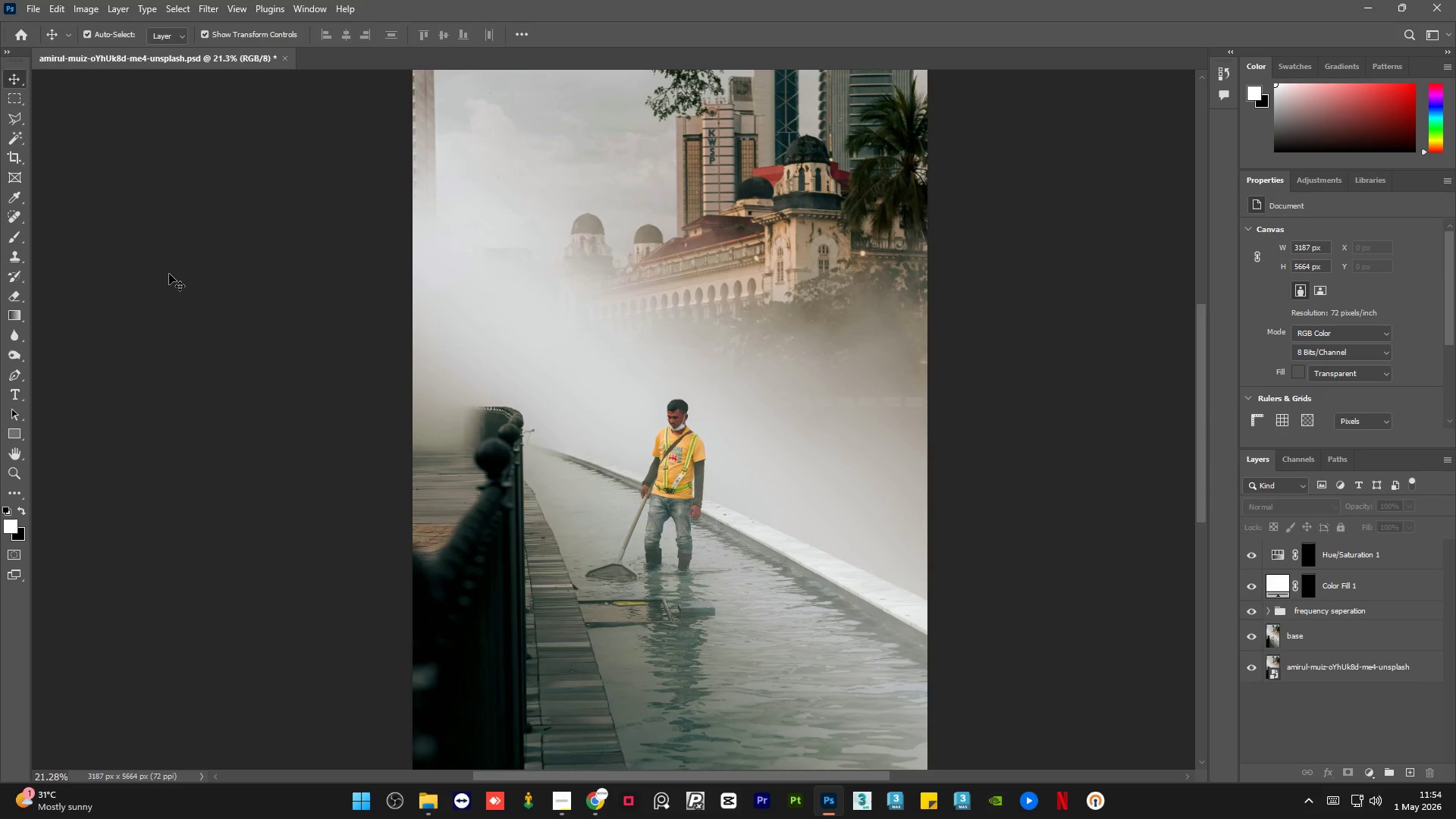 
key(Control+S)
 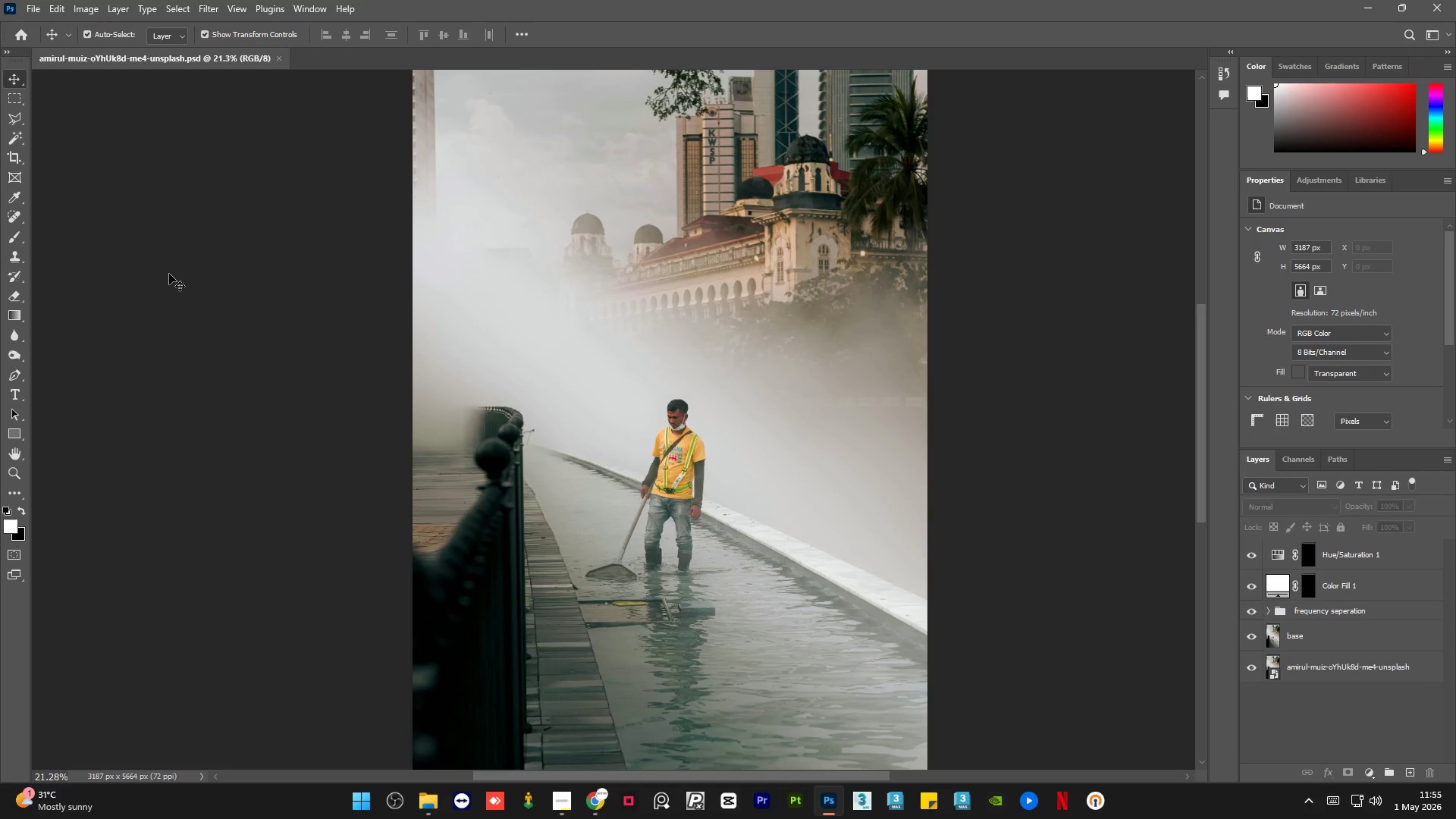 
wait(35.47)
 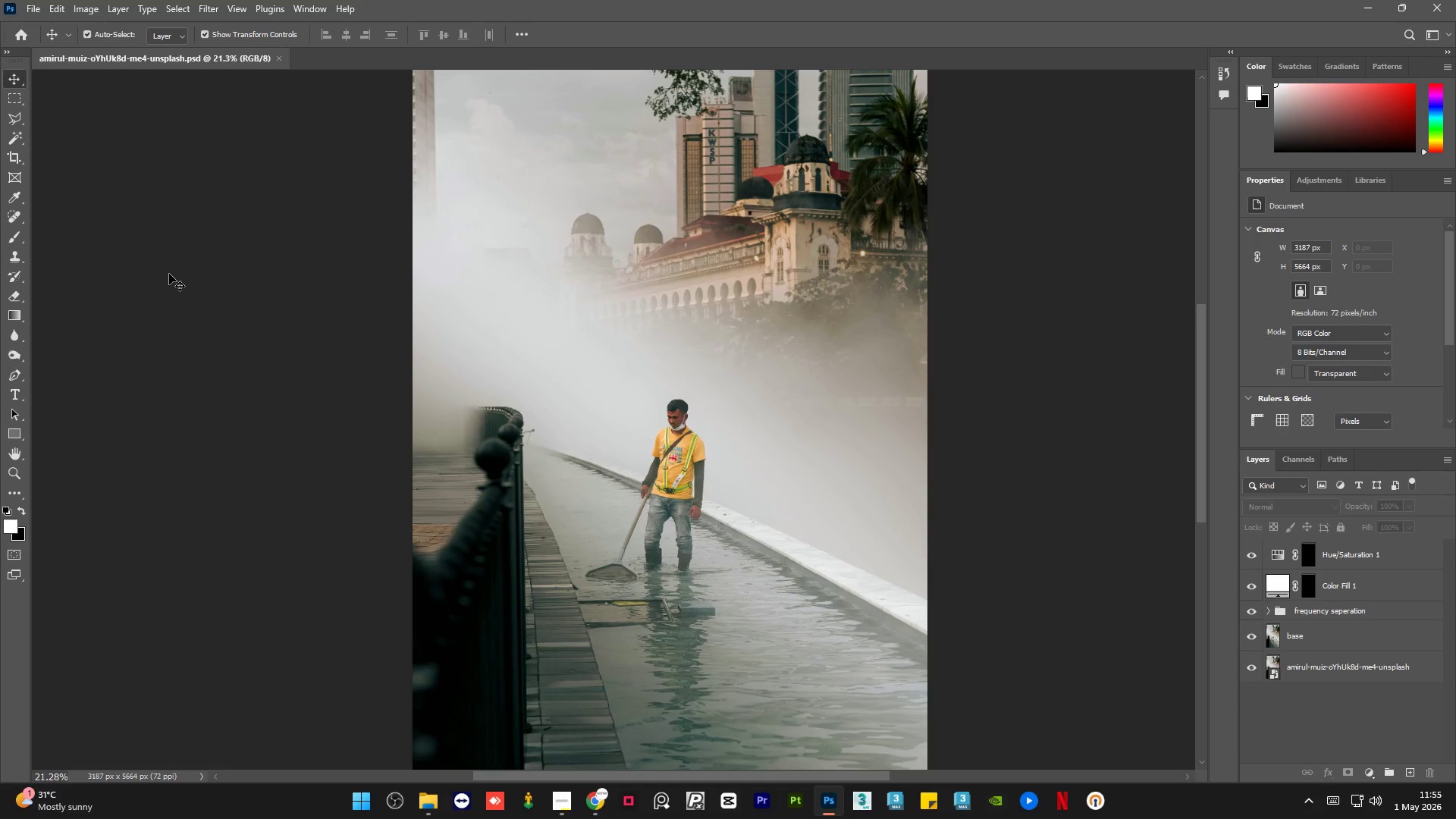 
scroll: coordinate [899, 516], scroll_direction: up, amount: 1.0
 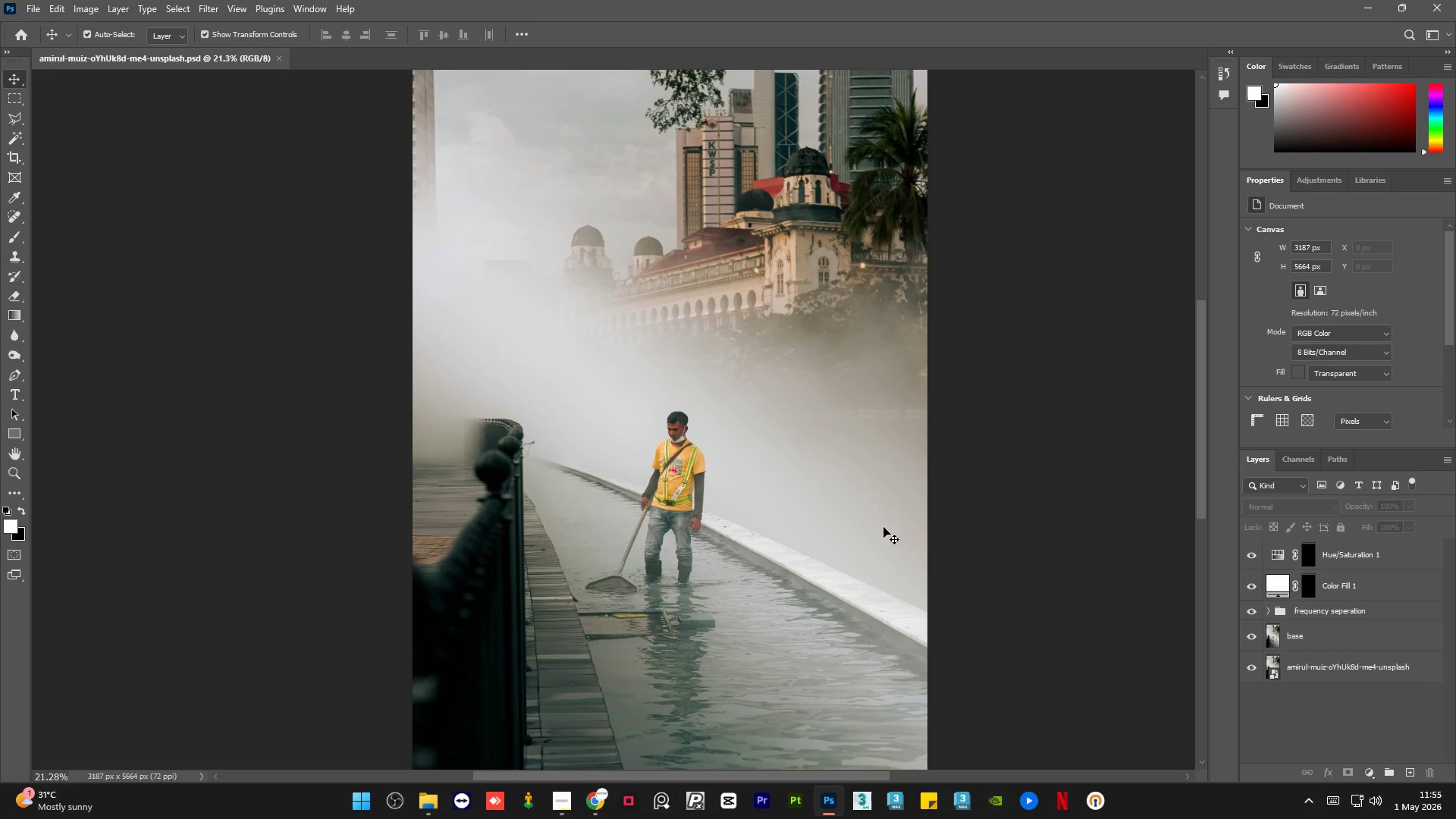 
hold_key(key=AltLeft, duration=1.17)
scroll: coordinate [683, 391], scroll_direction: up, amount: 21.0
 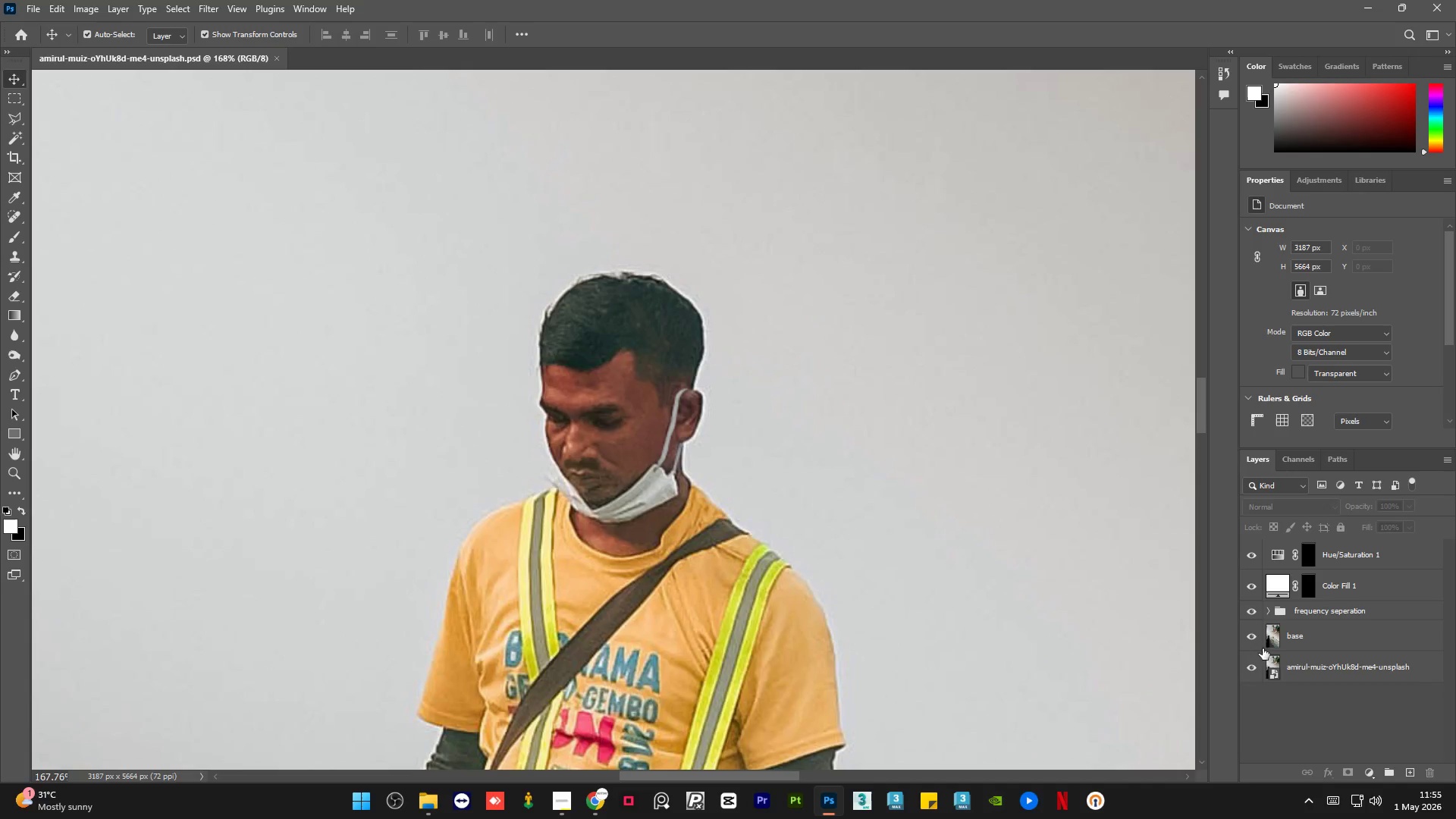 
hold_key(key=AltLeft, duration=6.88)
left_click([1254, 667])
 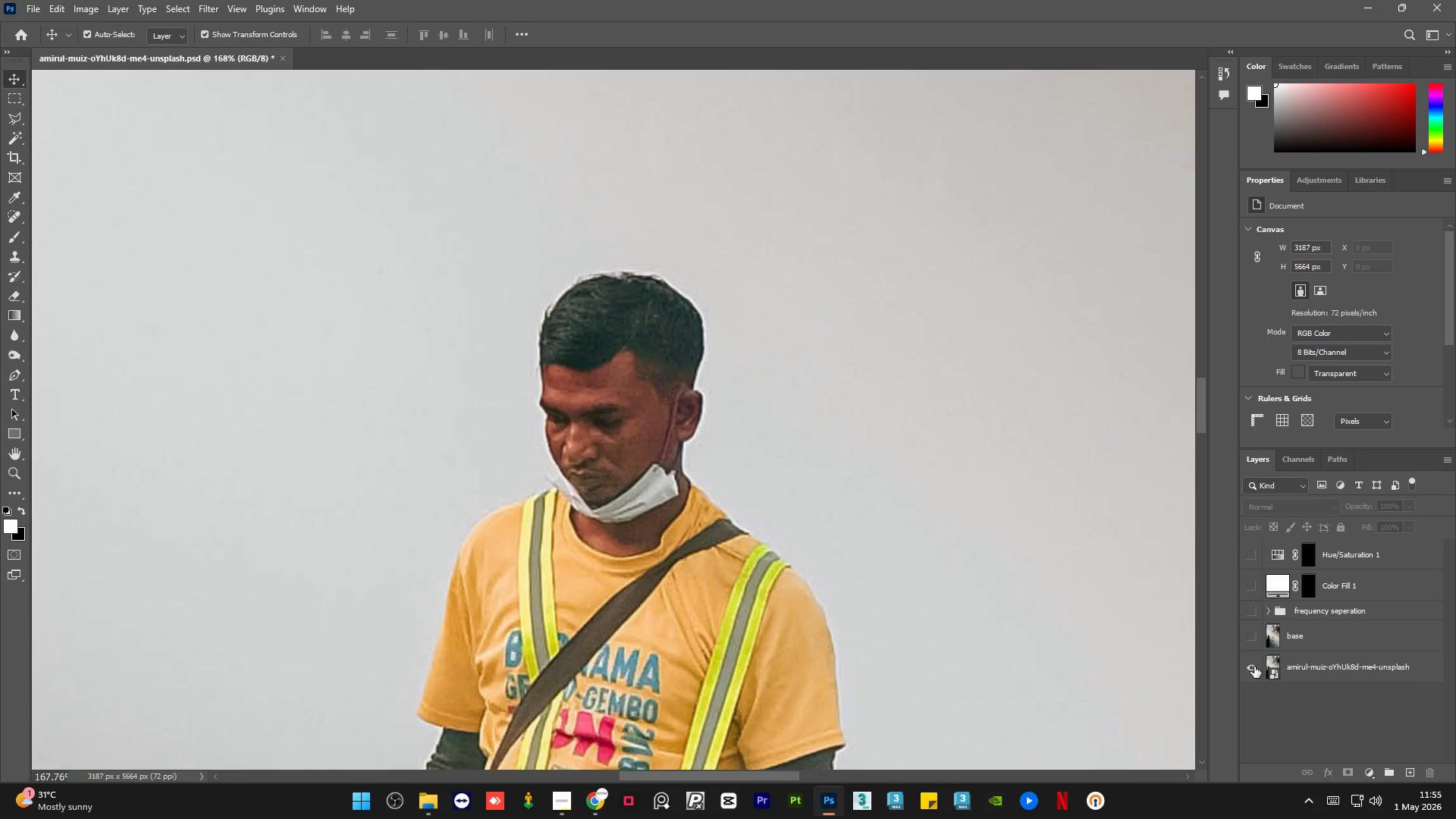 
left_click([1254, 667])
 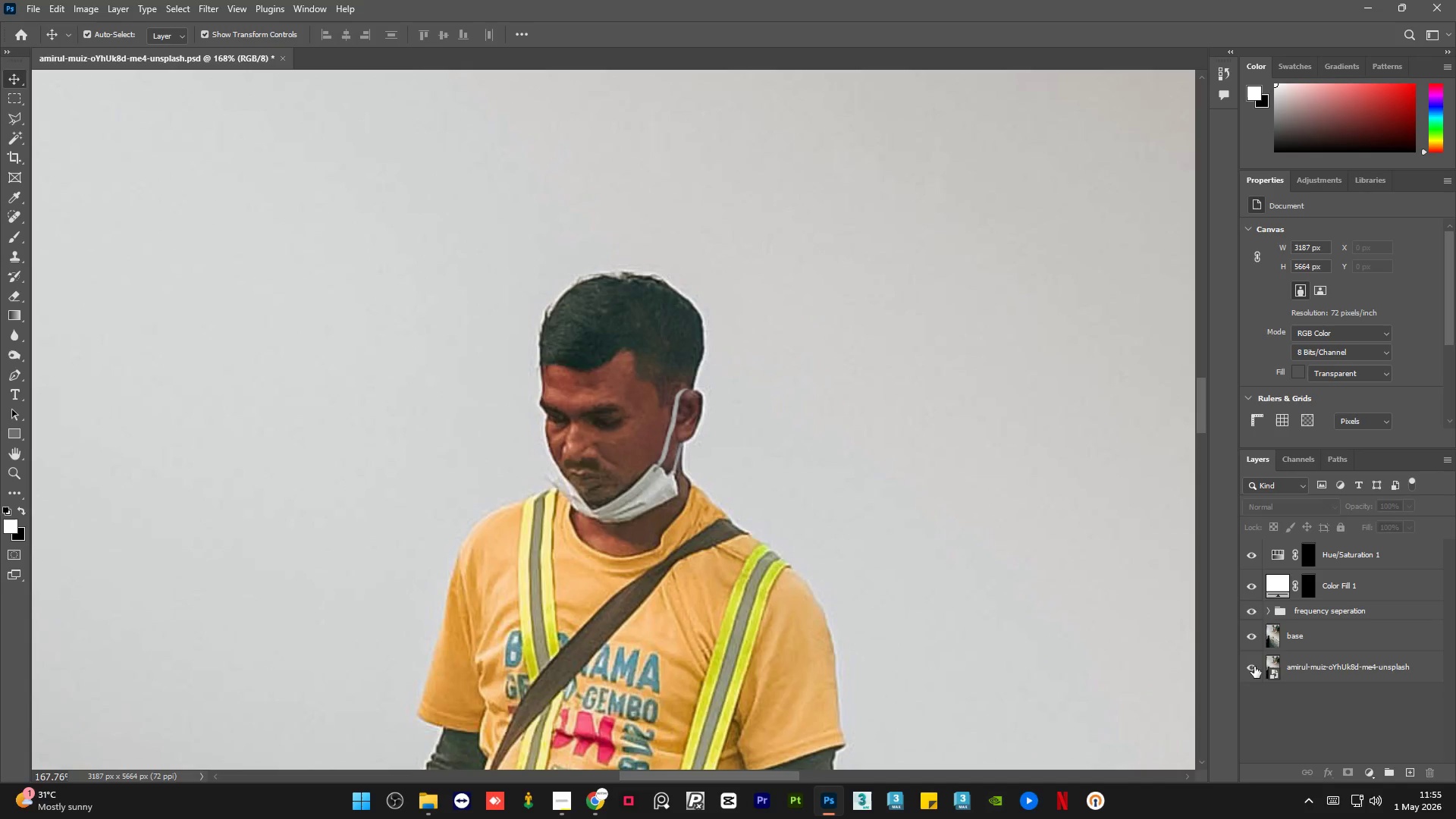 
left_click([1254, 667])
 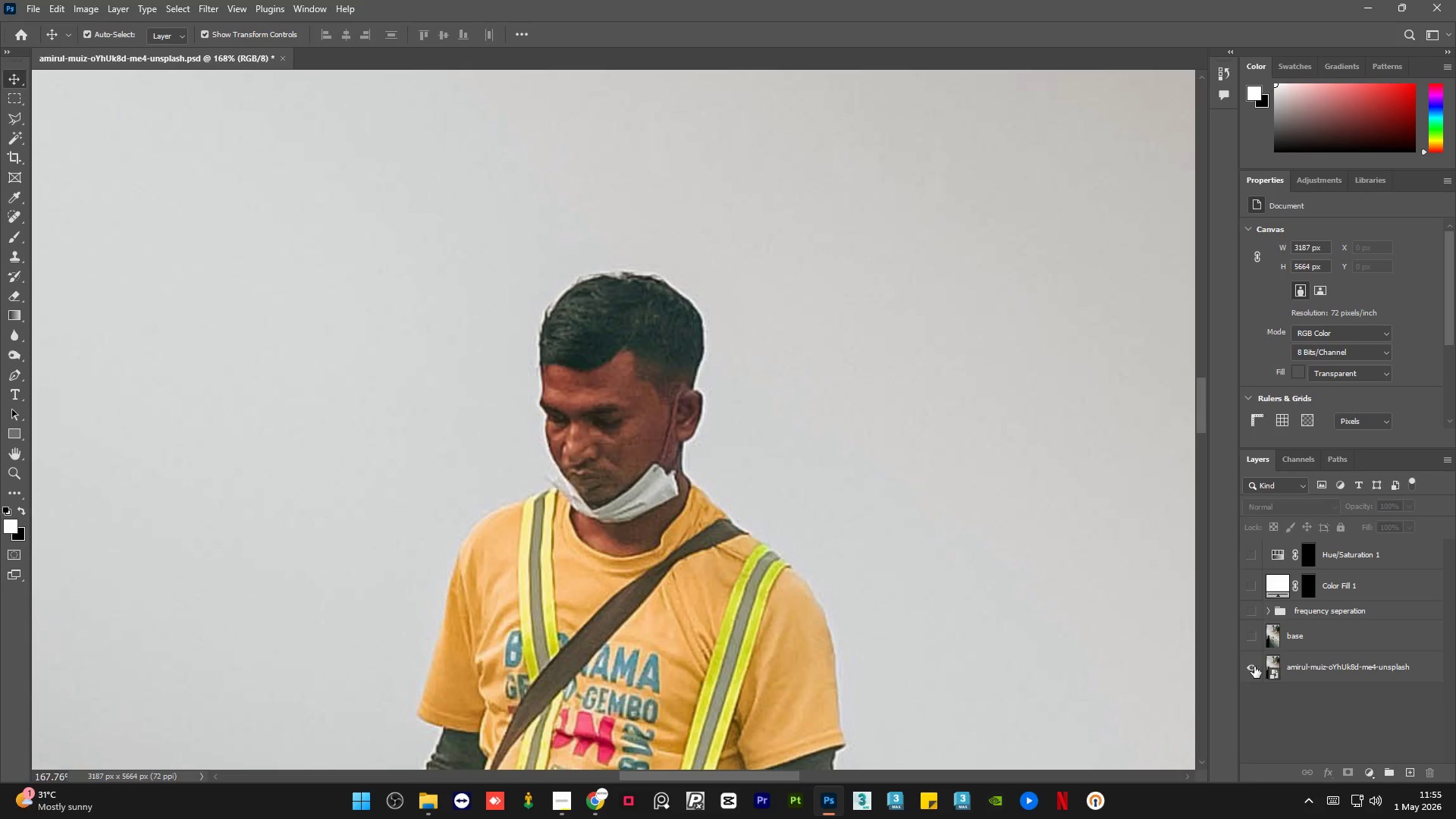 
left_click([1254, 667])
 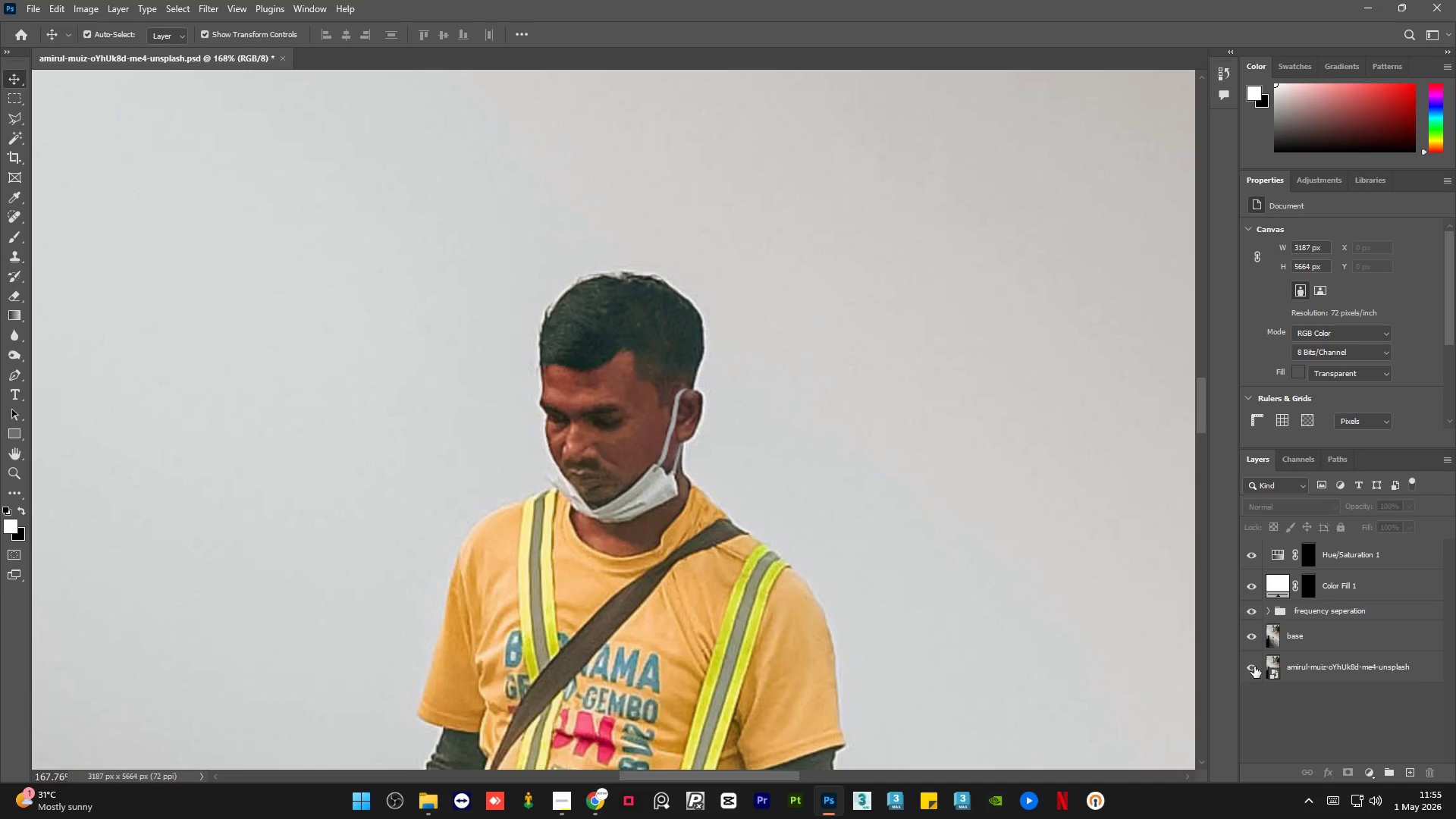 
left_click([1254, 667])
 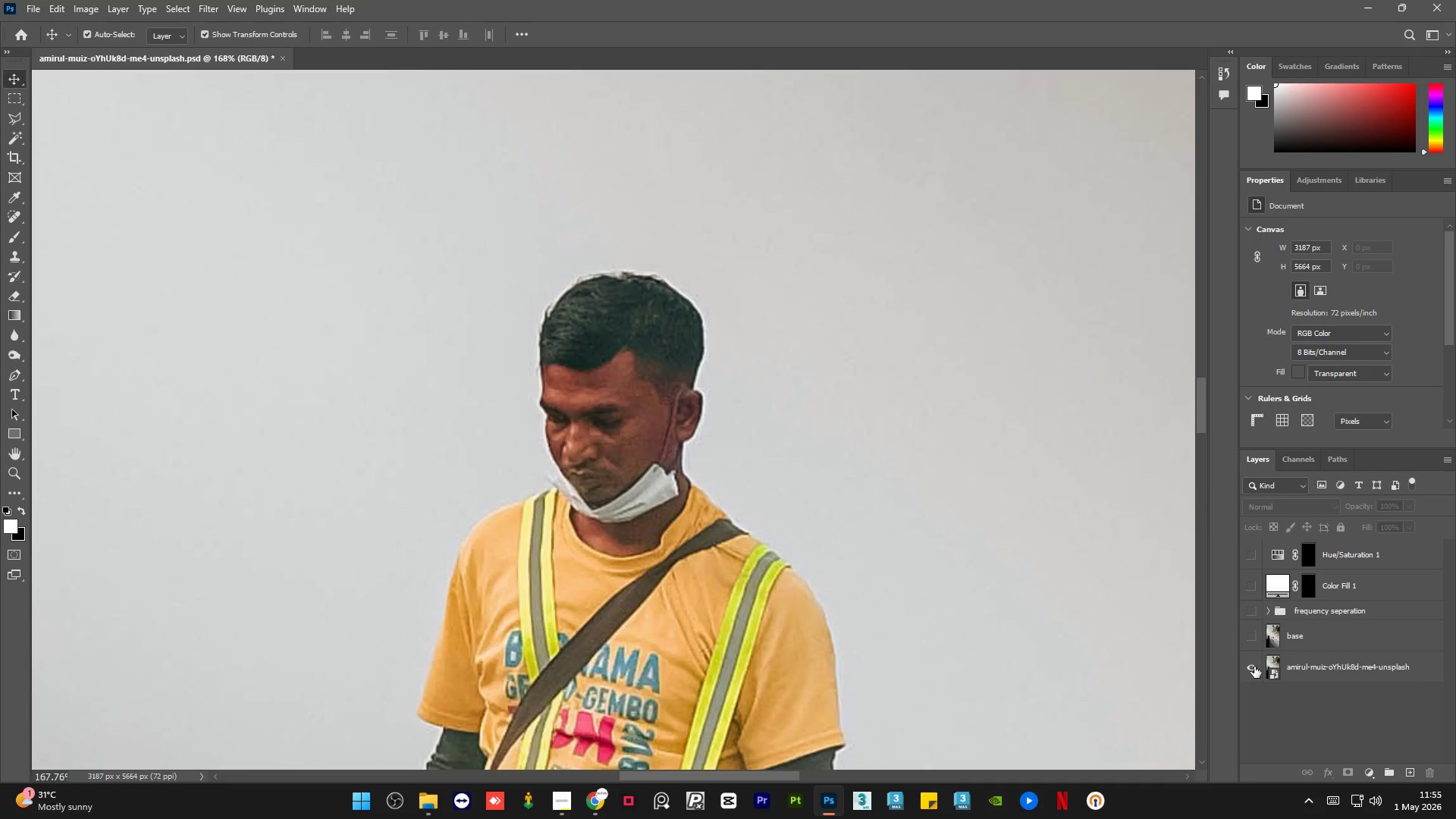 
left_click([1254, 667])
 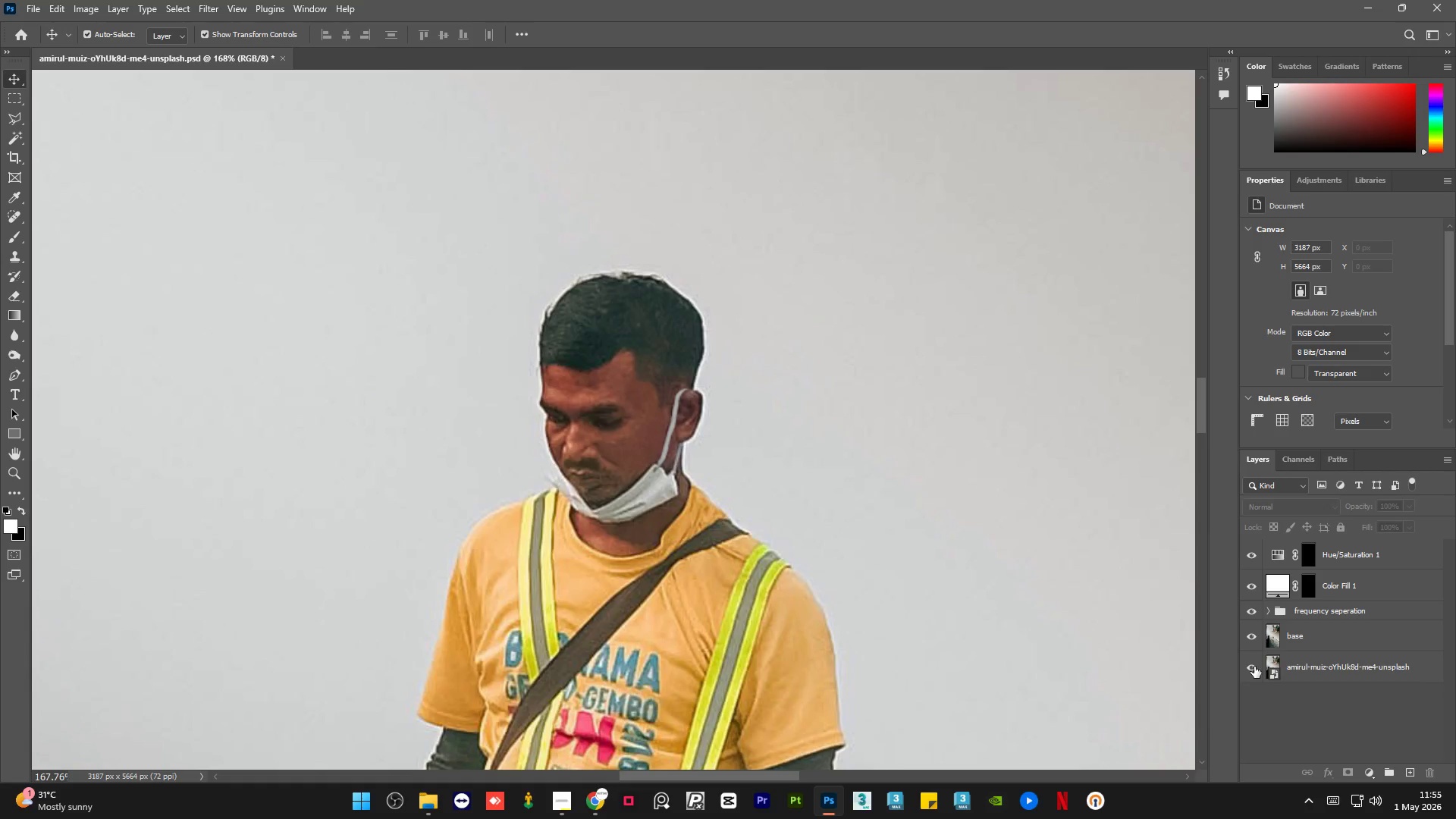 
left_click([1254, 667])
 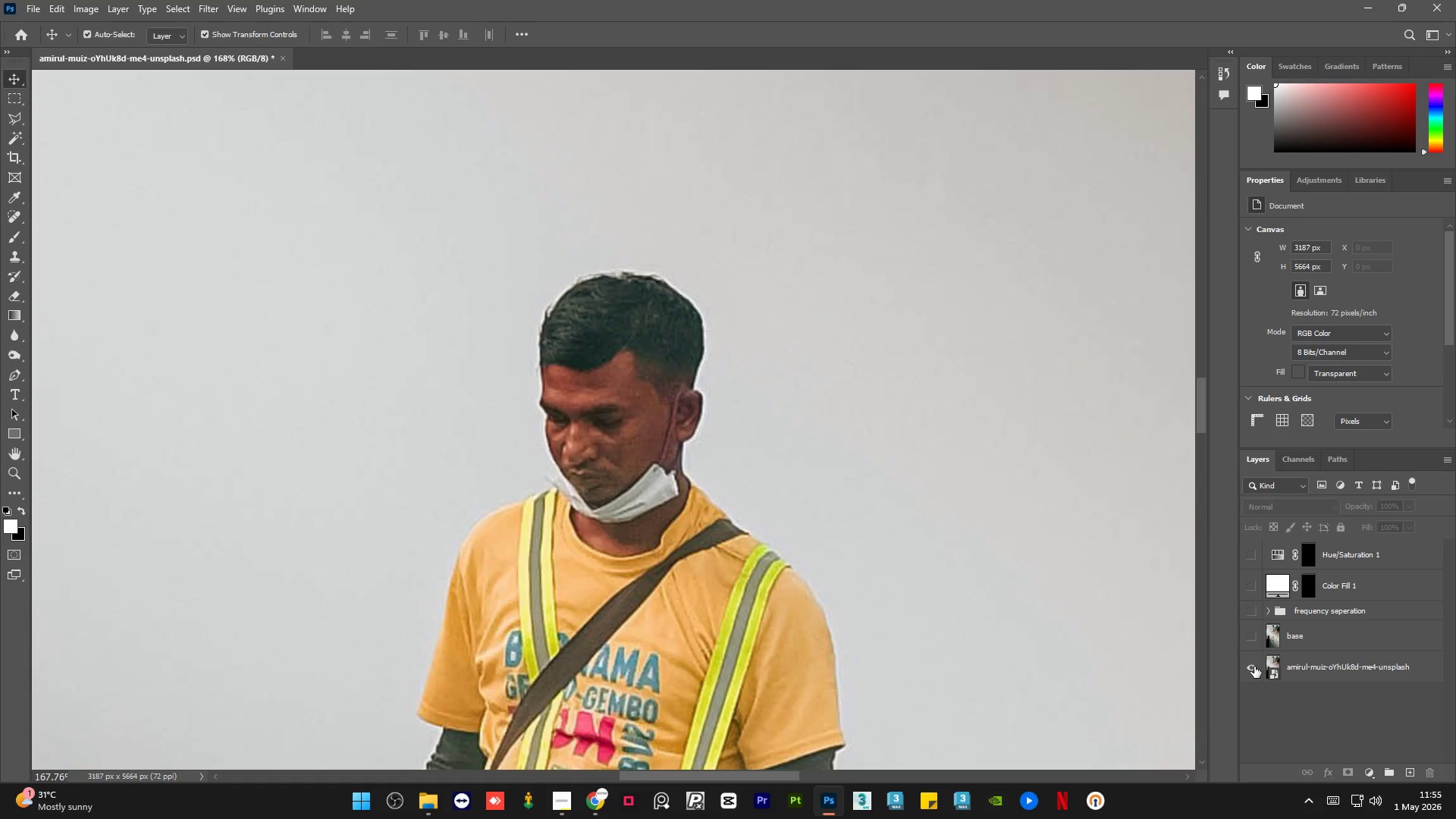 
left_click([1254, 667])
 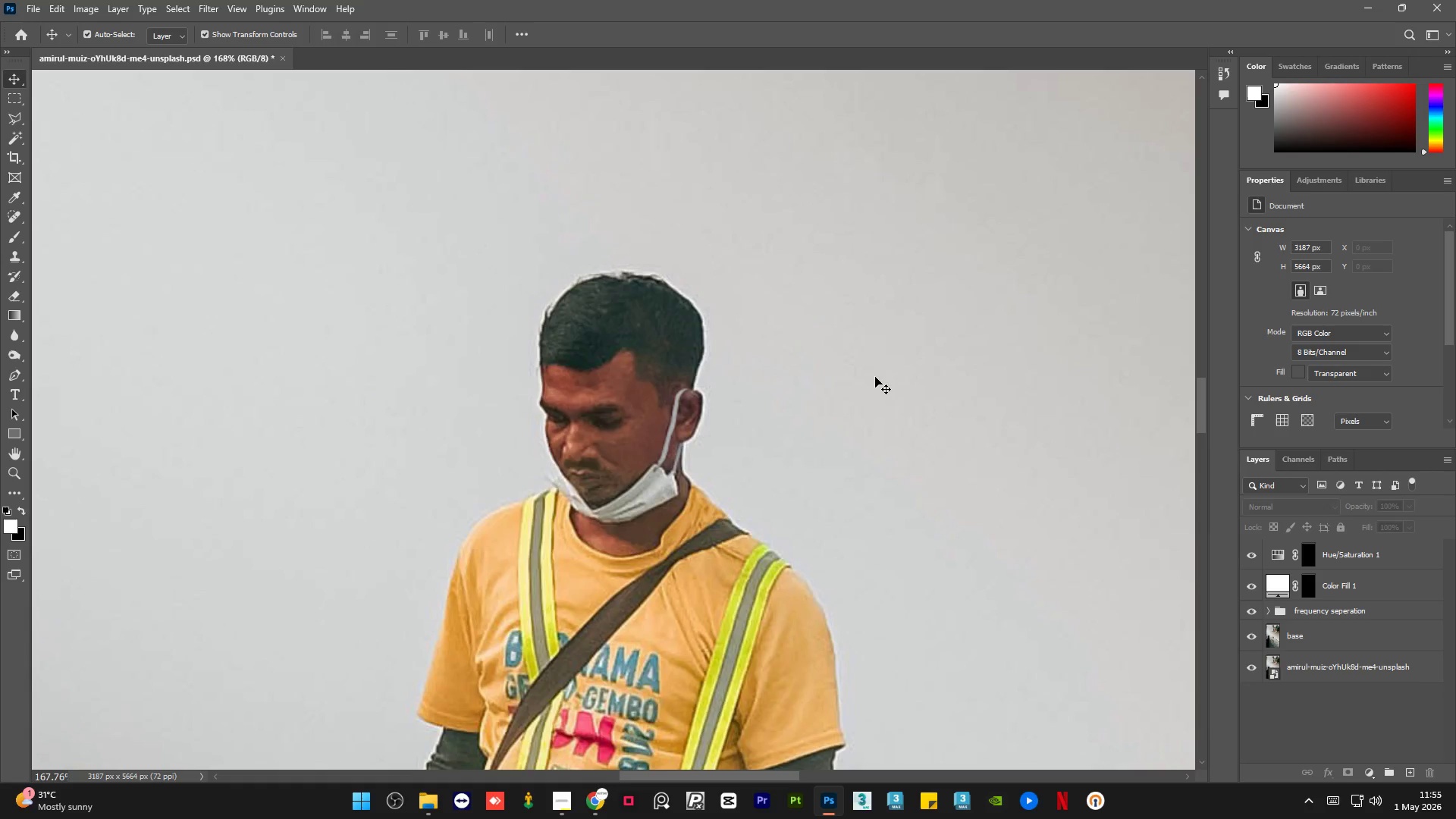 
hold_key(key=AltLeft, duration=1.83)
scroll: coordinate [819, 375], scroll_direction: down, amount: 11.0
 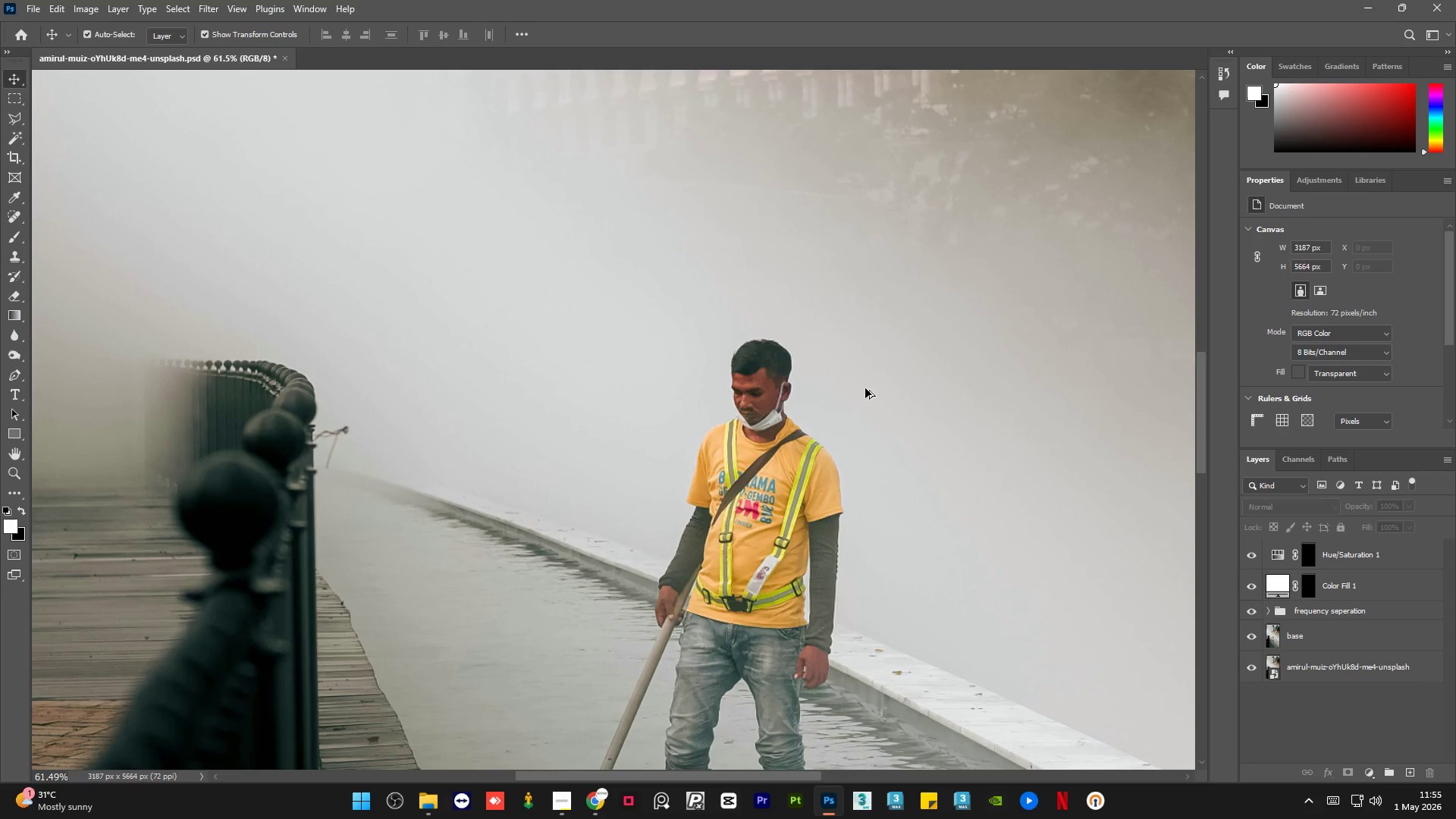 
hold_key(key=AltLeft, duration=2.16)
 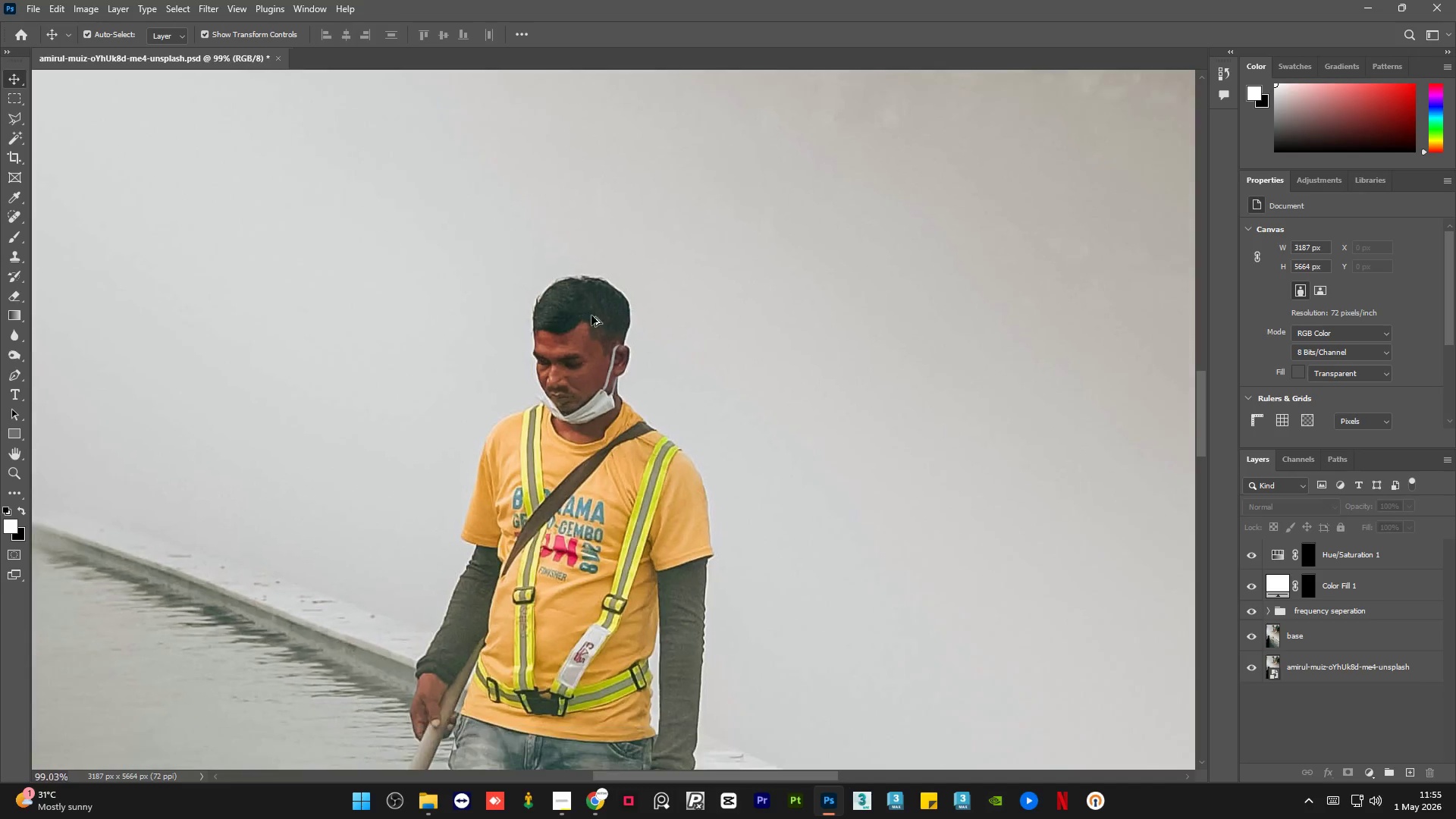 
scroll: coordinate [805, 371], scroll_direction: up, amount: 10.0
 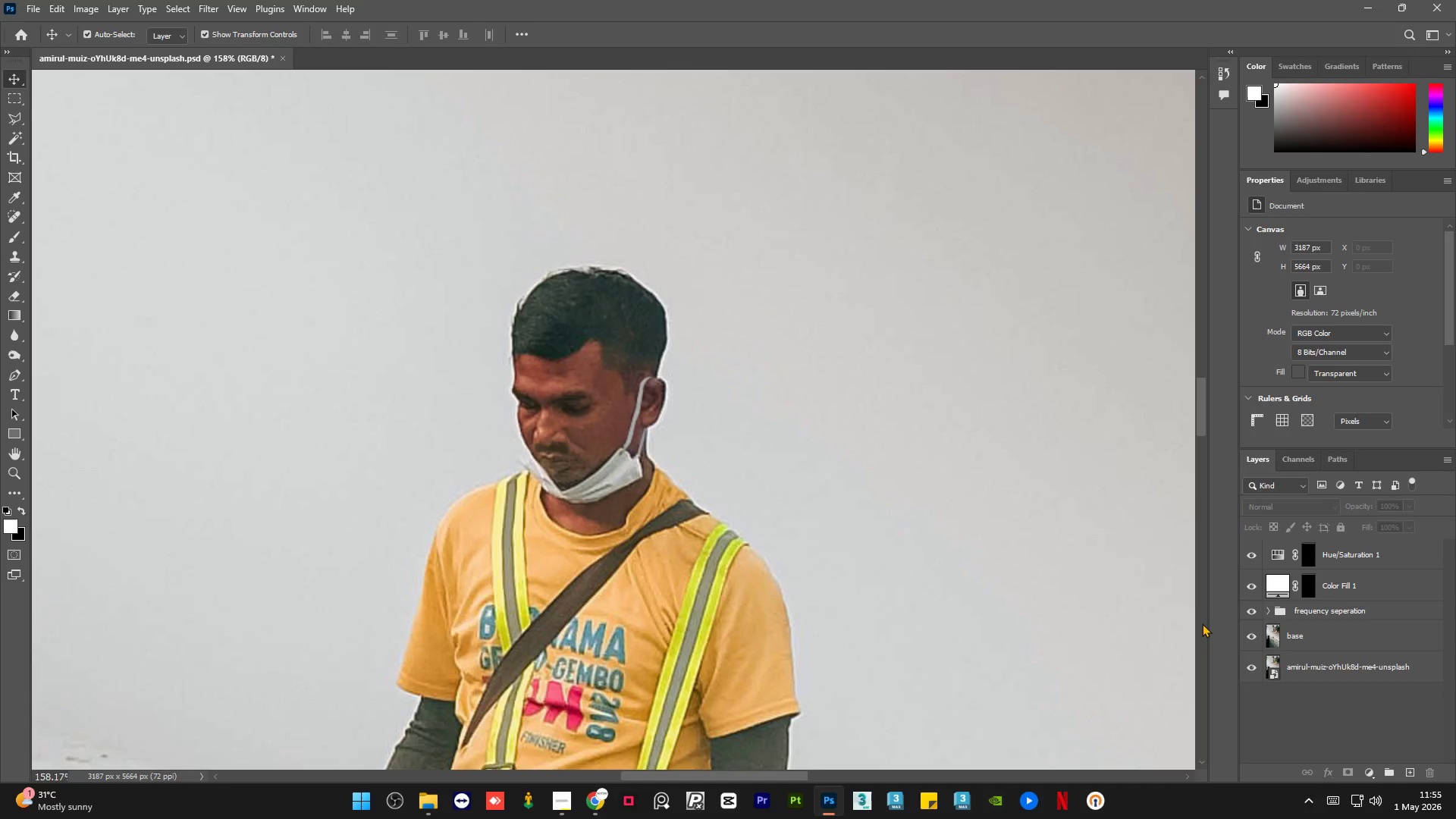 
left_click([1254, 671])
 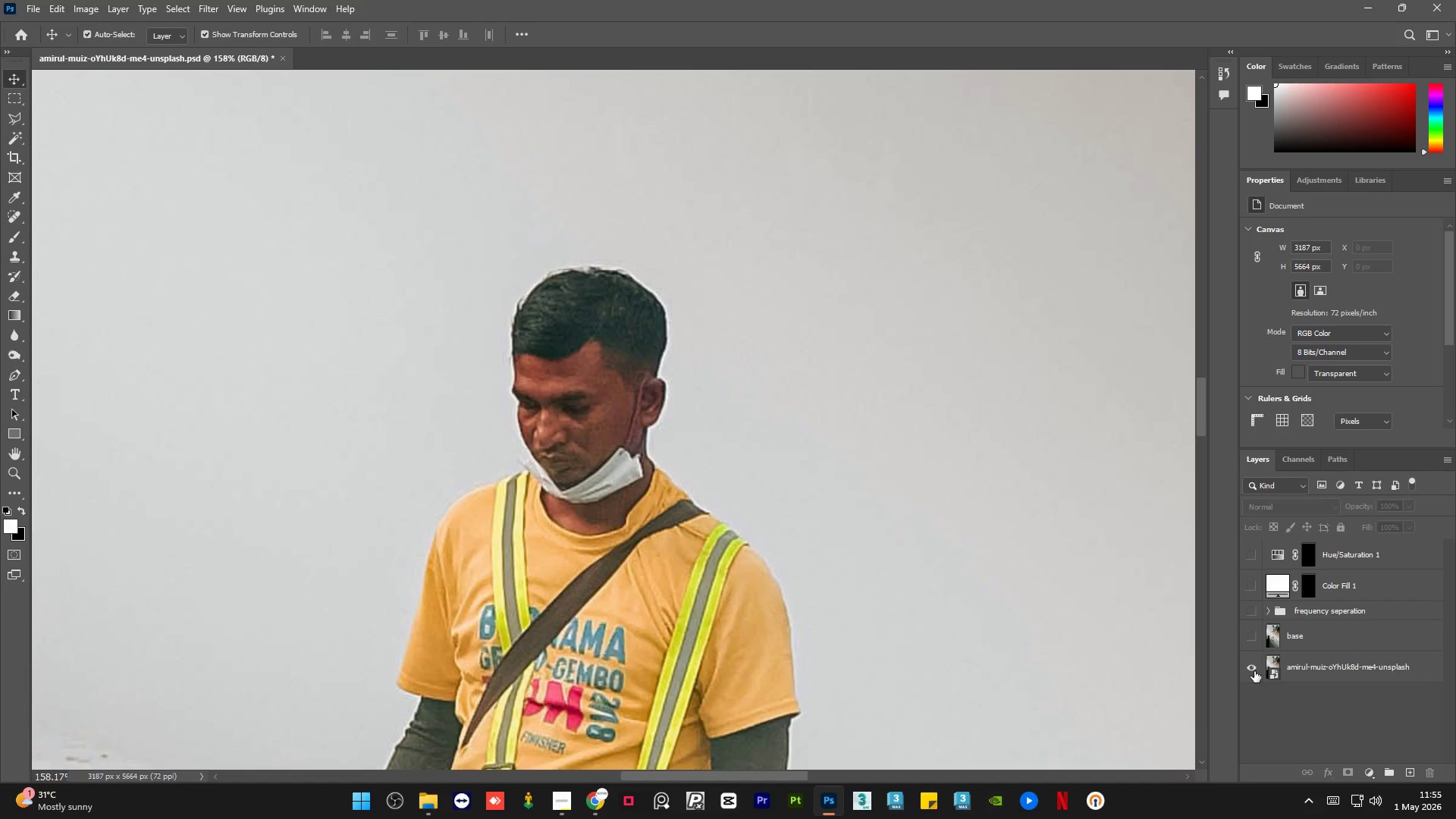 
left_click([1254, 671])
 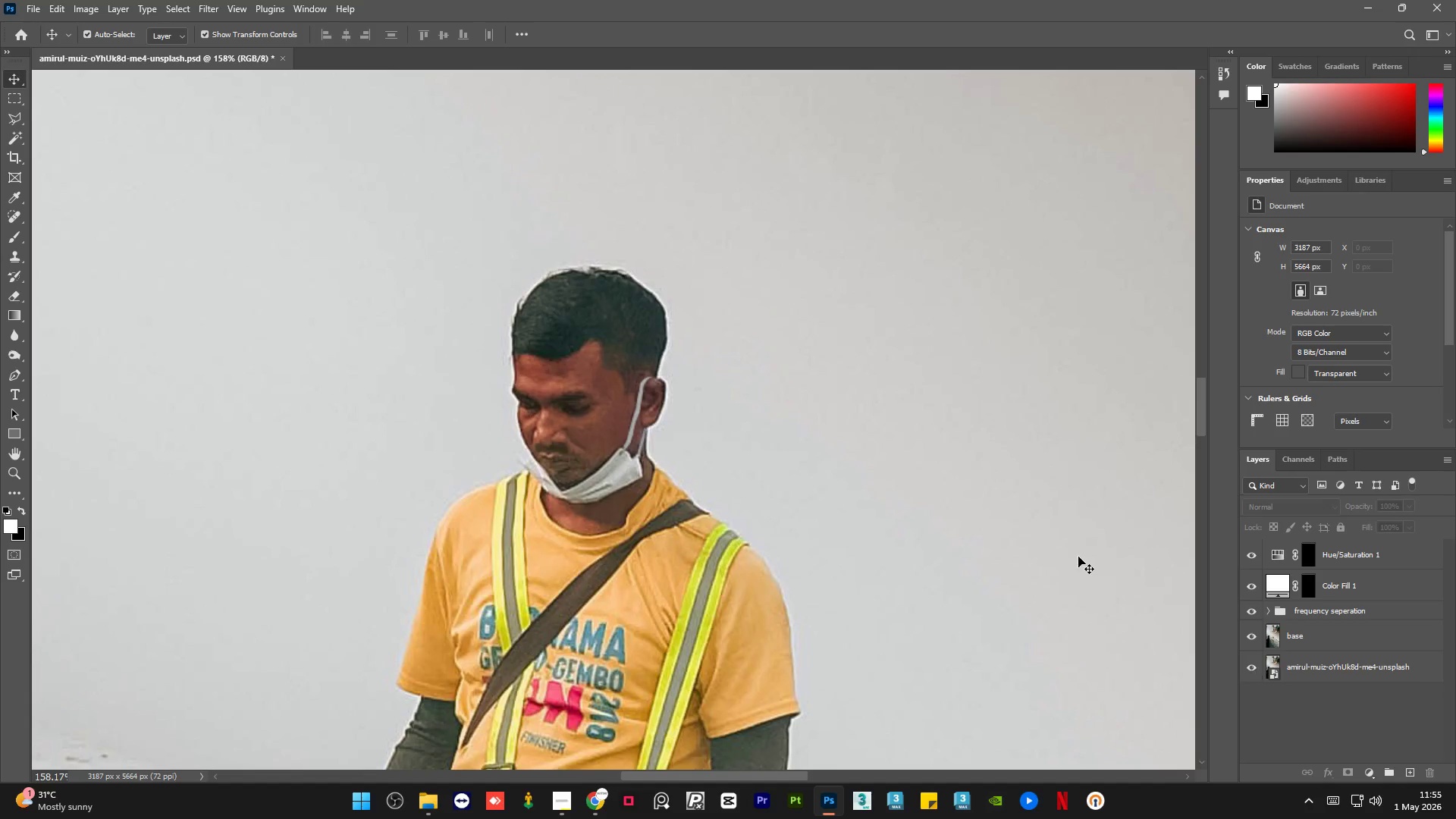 
hold_key(key=AltLeft, duration=2.47)
scroll: coordinate [670, 339], scroll_direction: down, amount: 25.0
 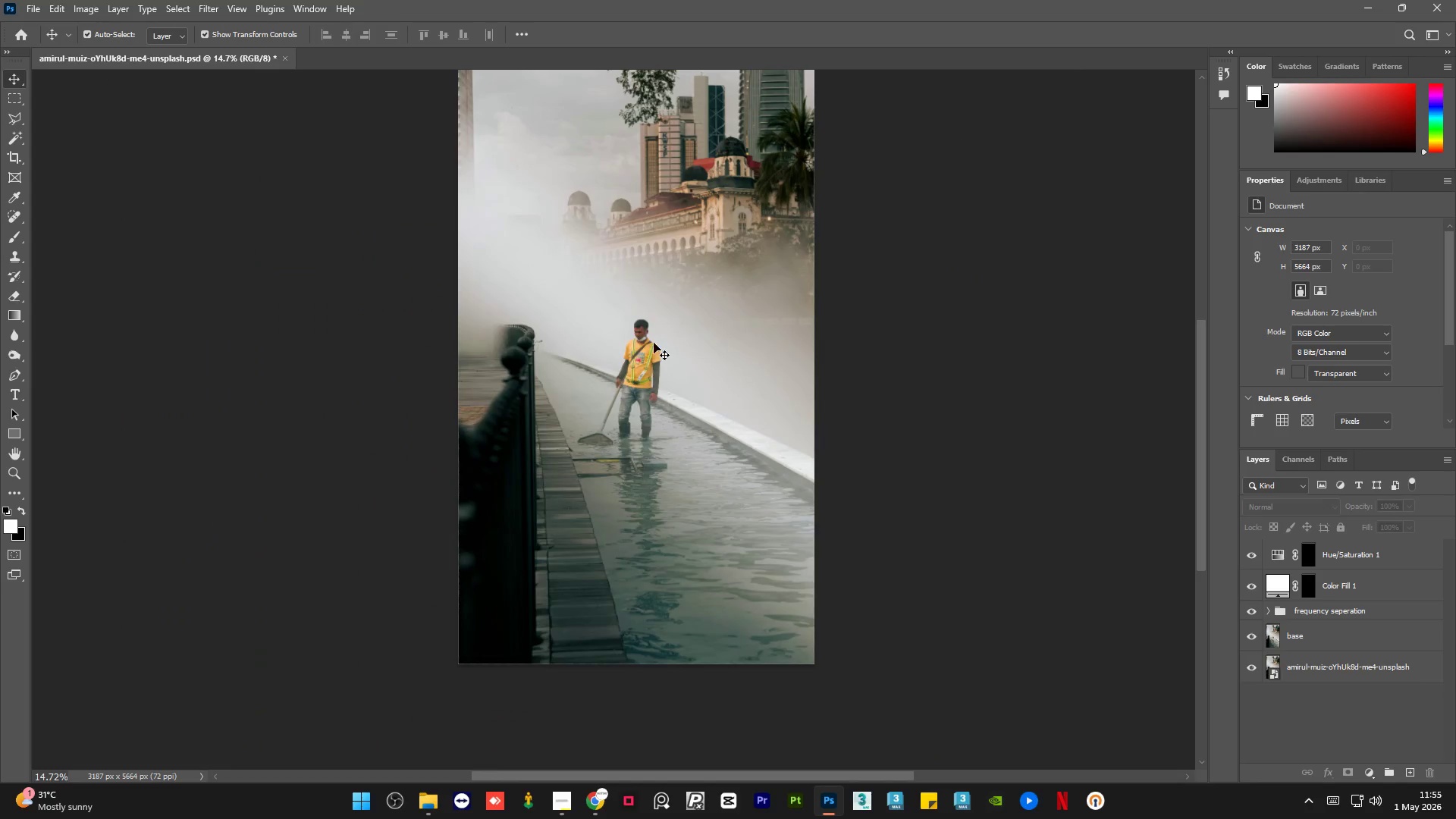 
scroll: coordinate [654, 343], scroll_direction: up, amount: 5.0
 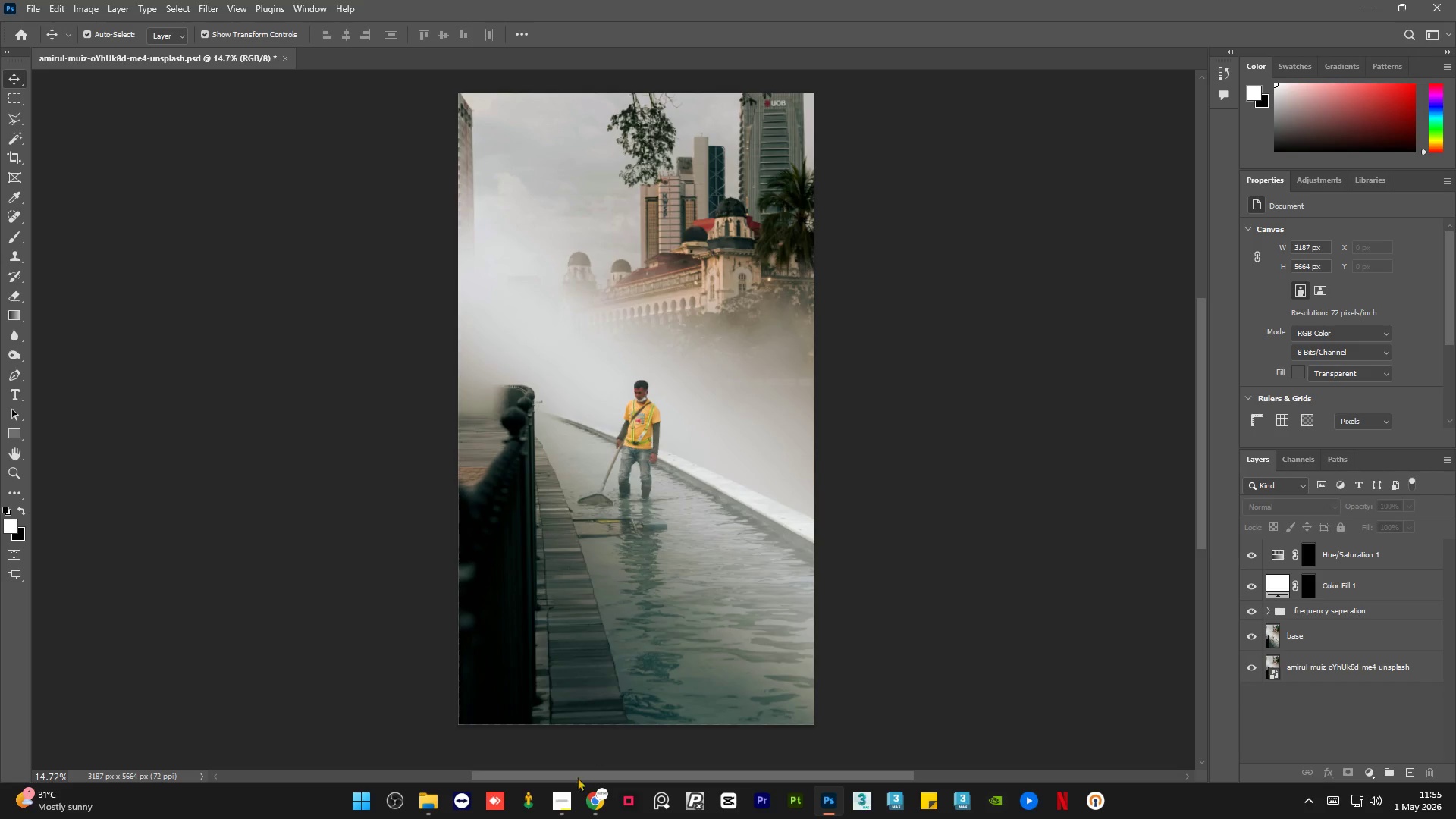 
left_click([570, 794])